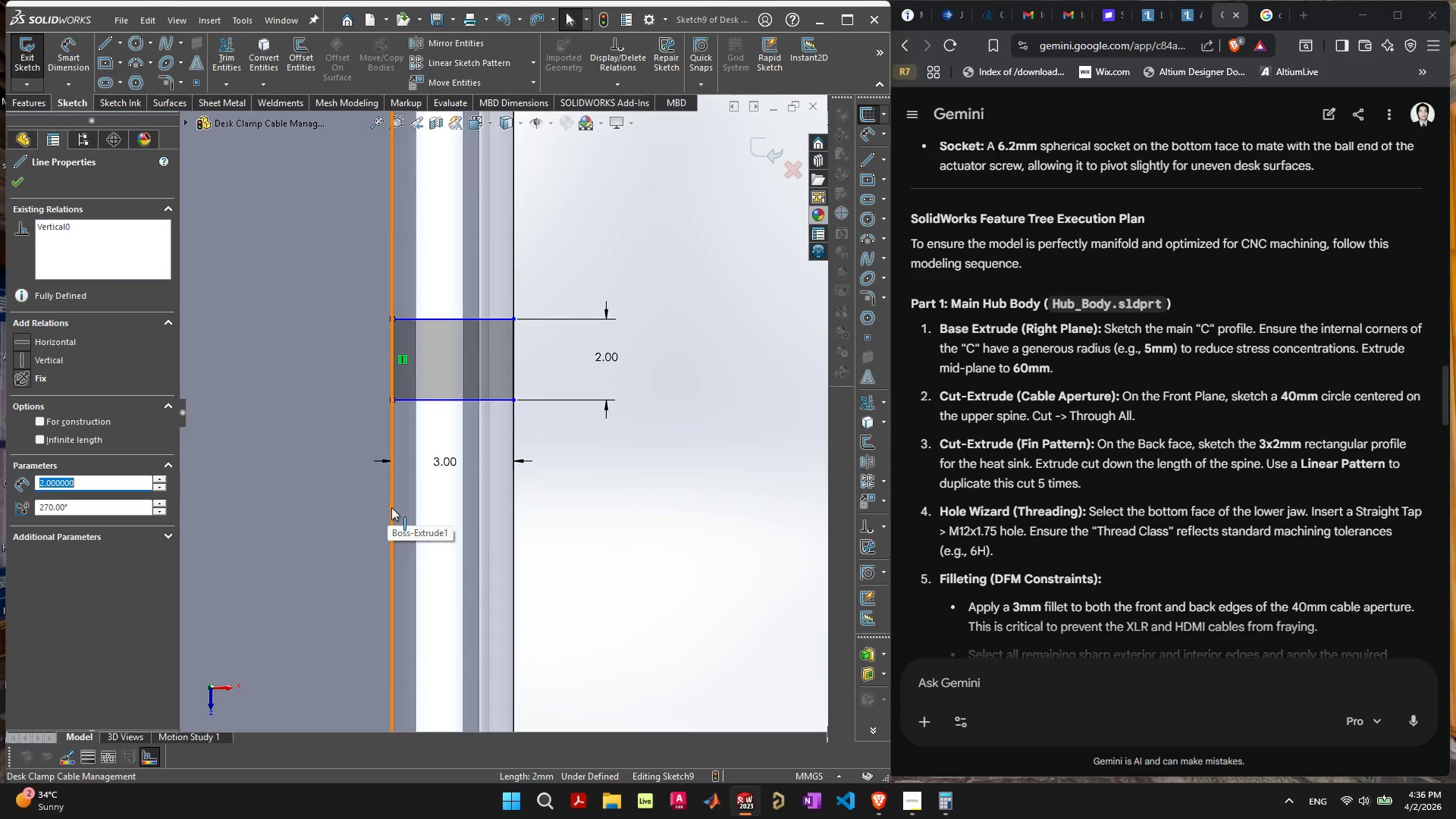 
key(Shift+ShiftLeft)
 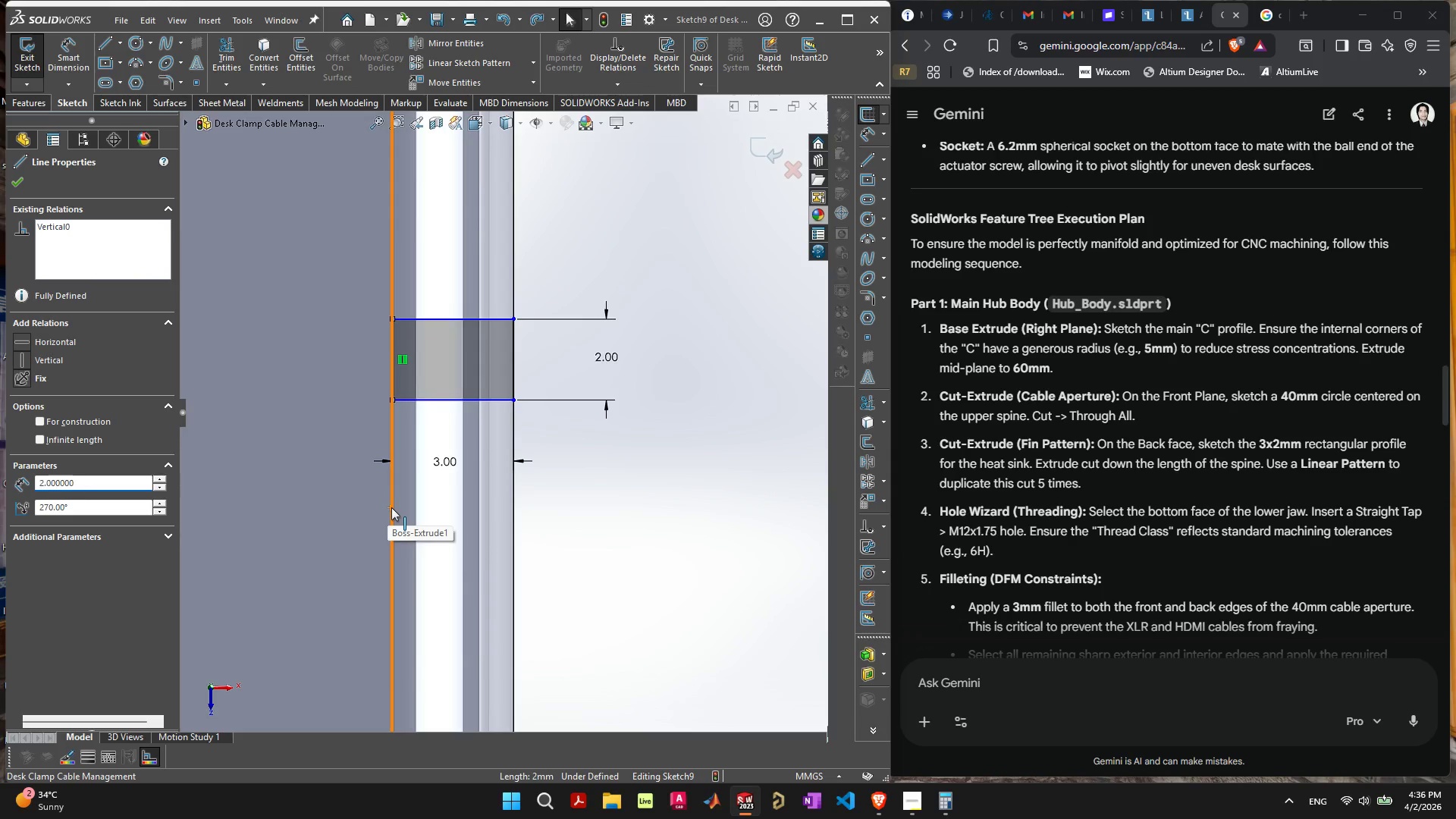 
left_click([391, 507])
 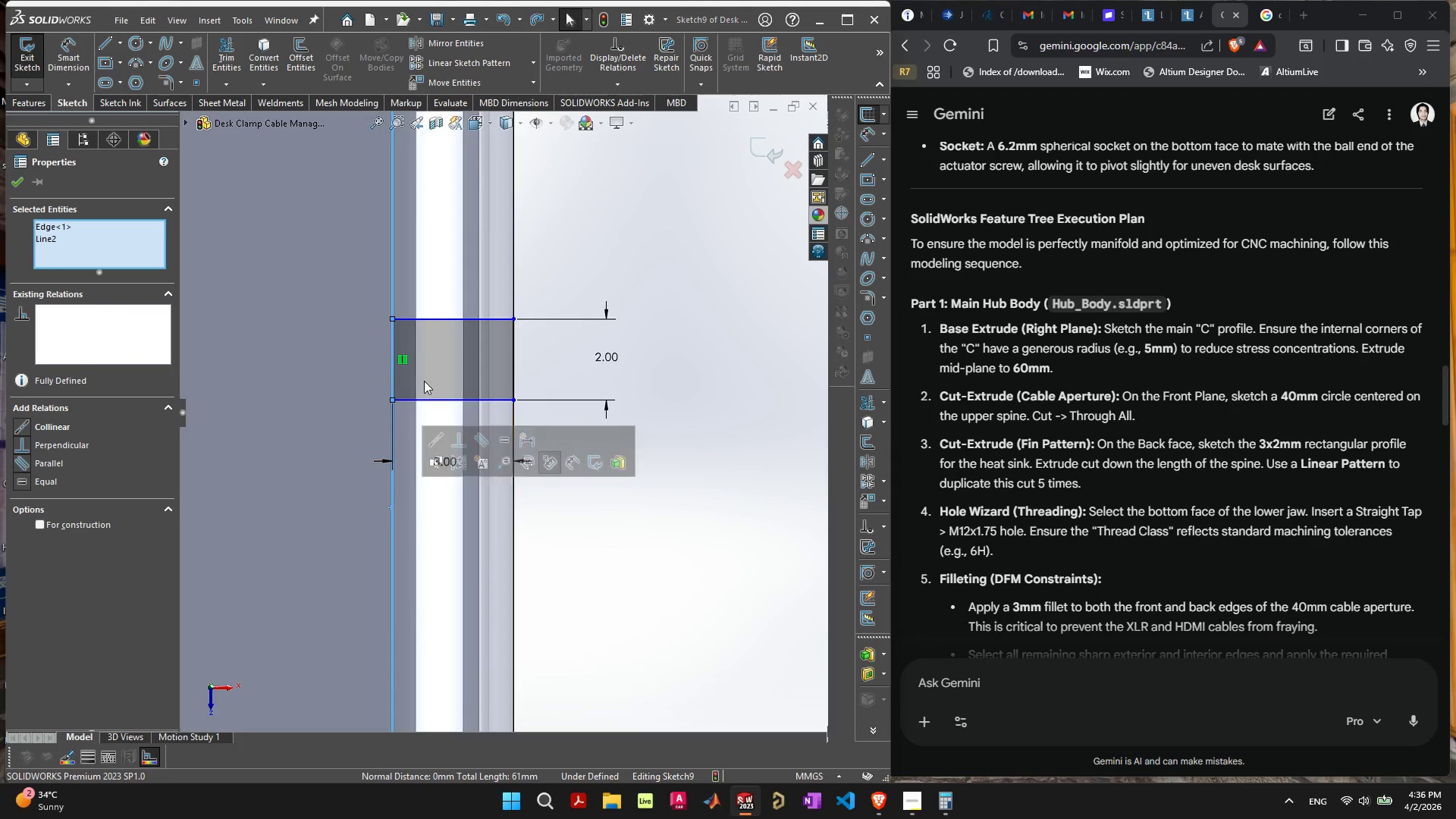 
left_click([593, 579])
 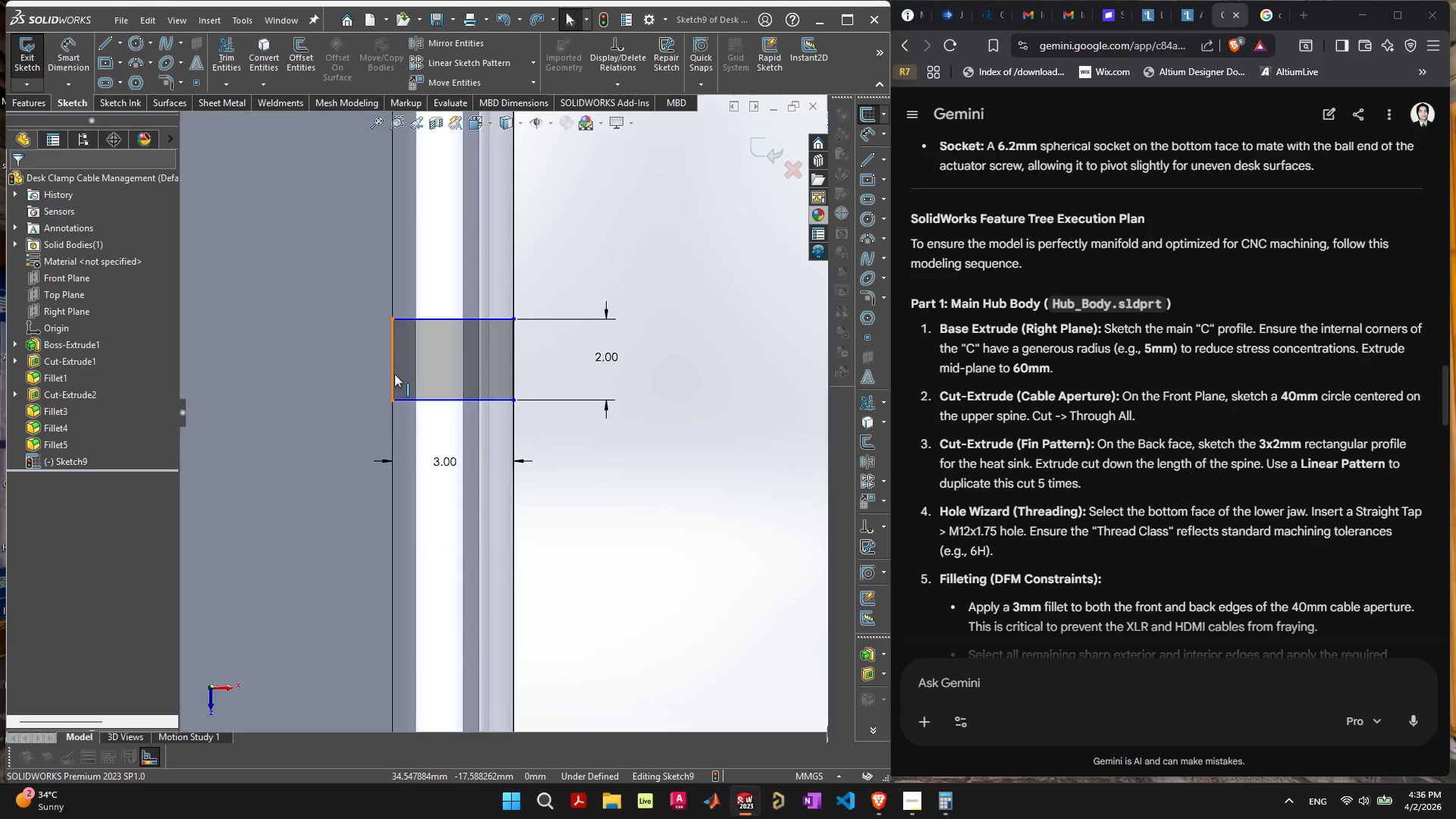 
left_click([394, 374])
 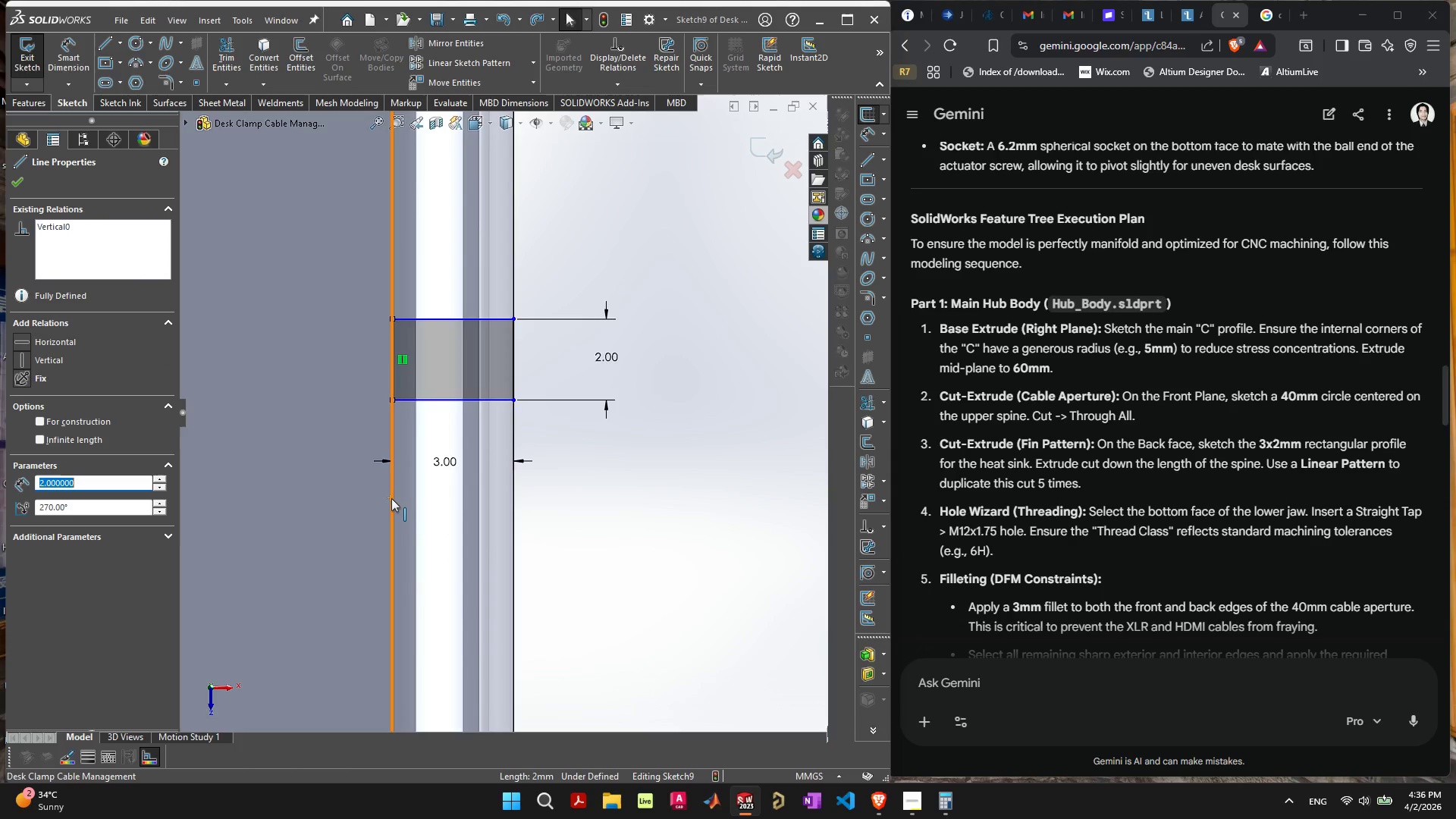 
key(Shift+ShiftLeft)
 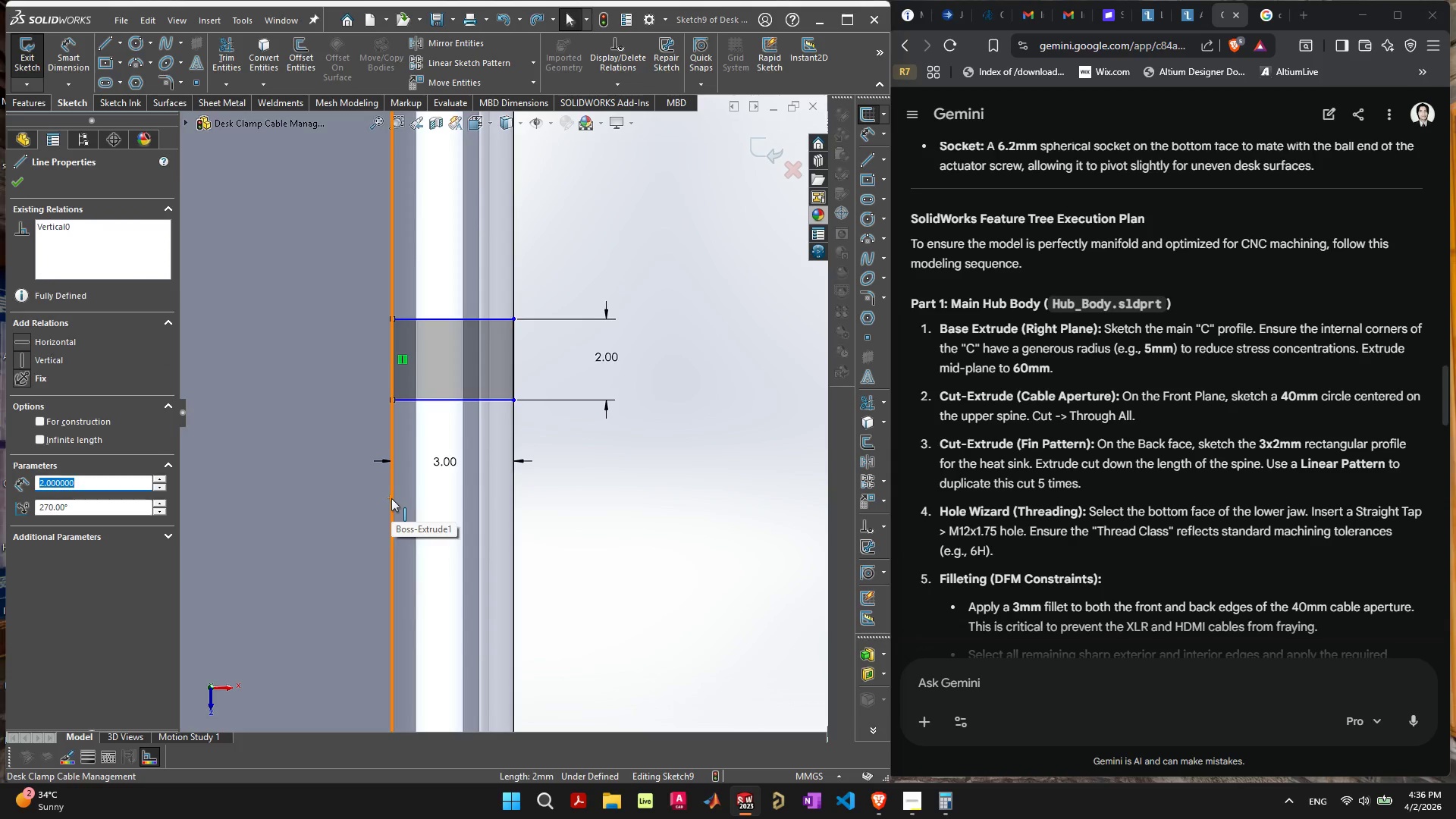 
left_click([391, 498])
 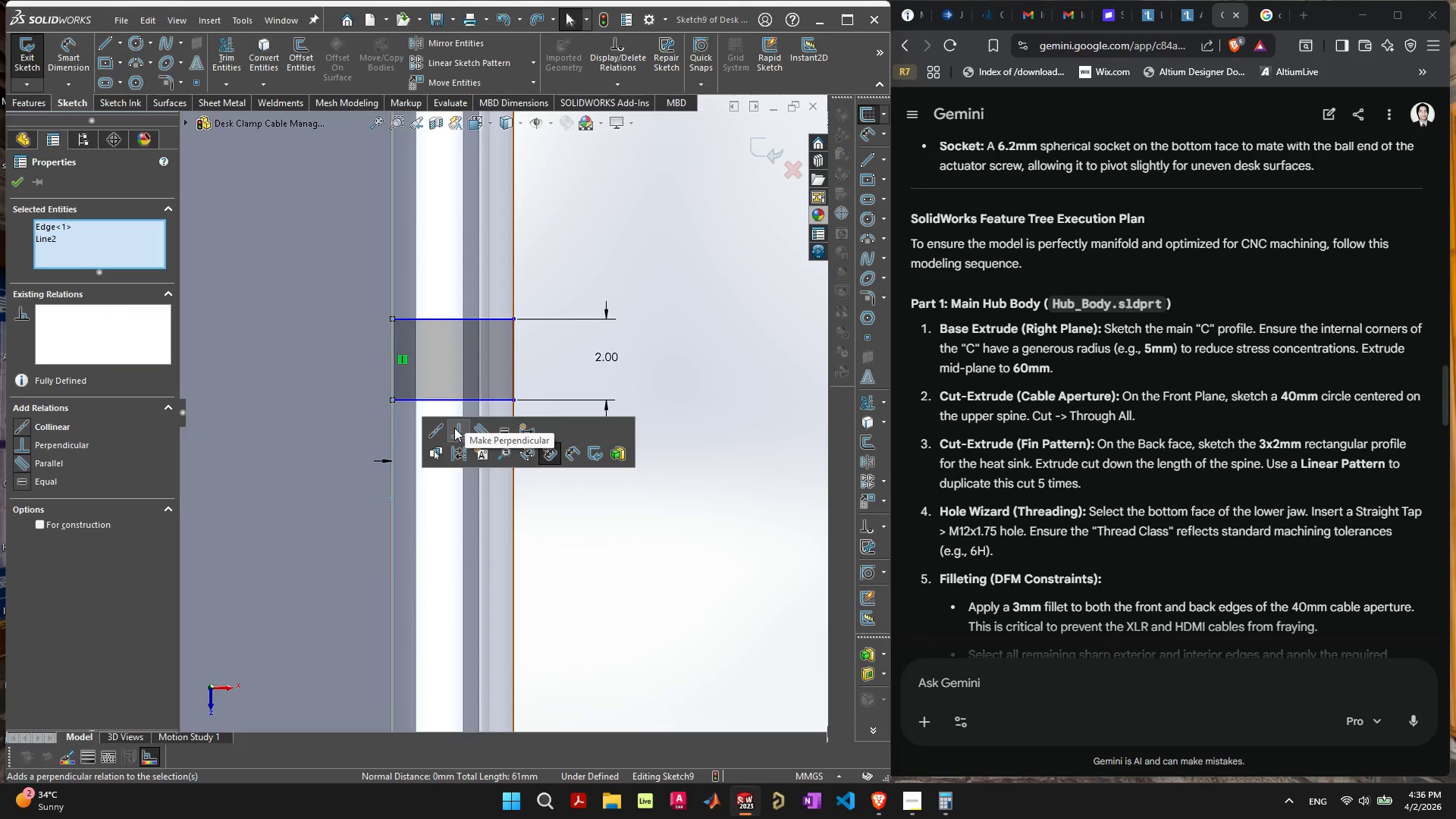 
left_click([439, 428])
 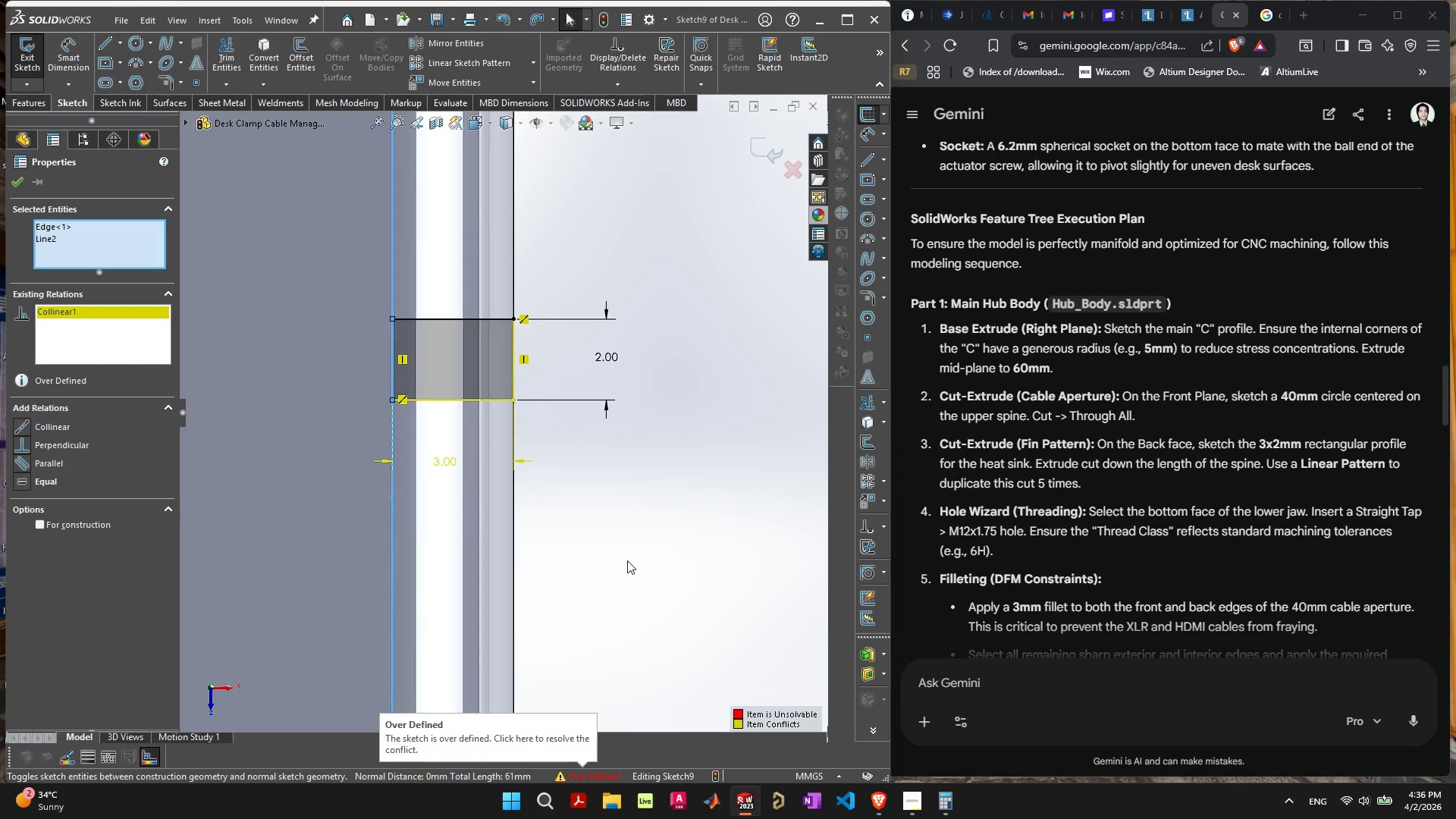 
key(Control+ControlLeft)
 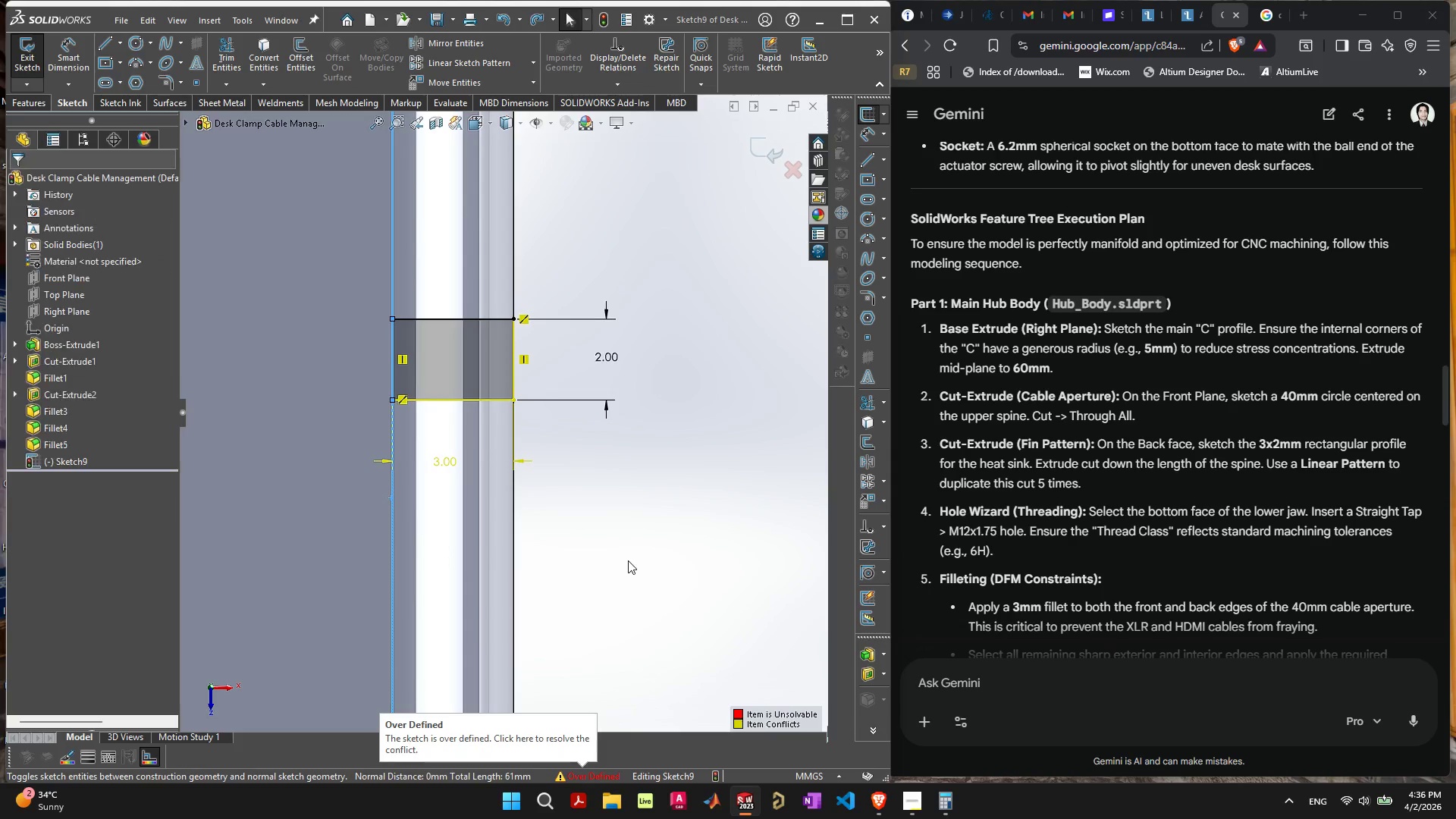 
key(Control+Z)
 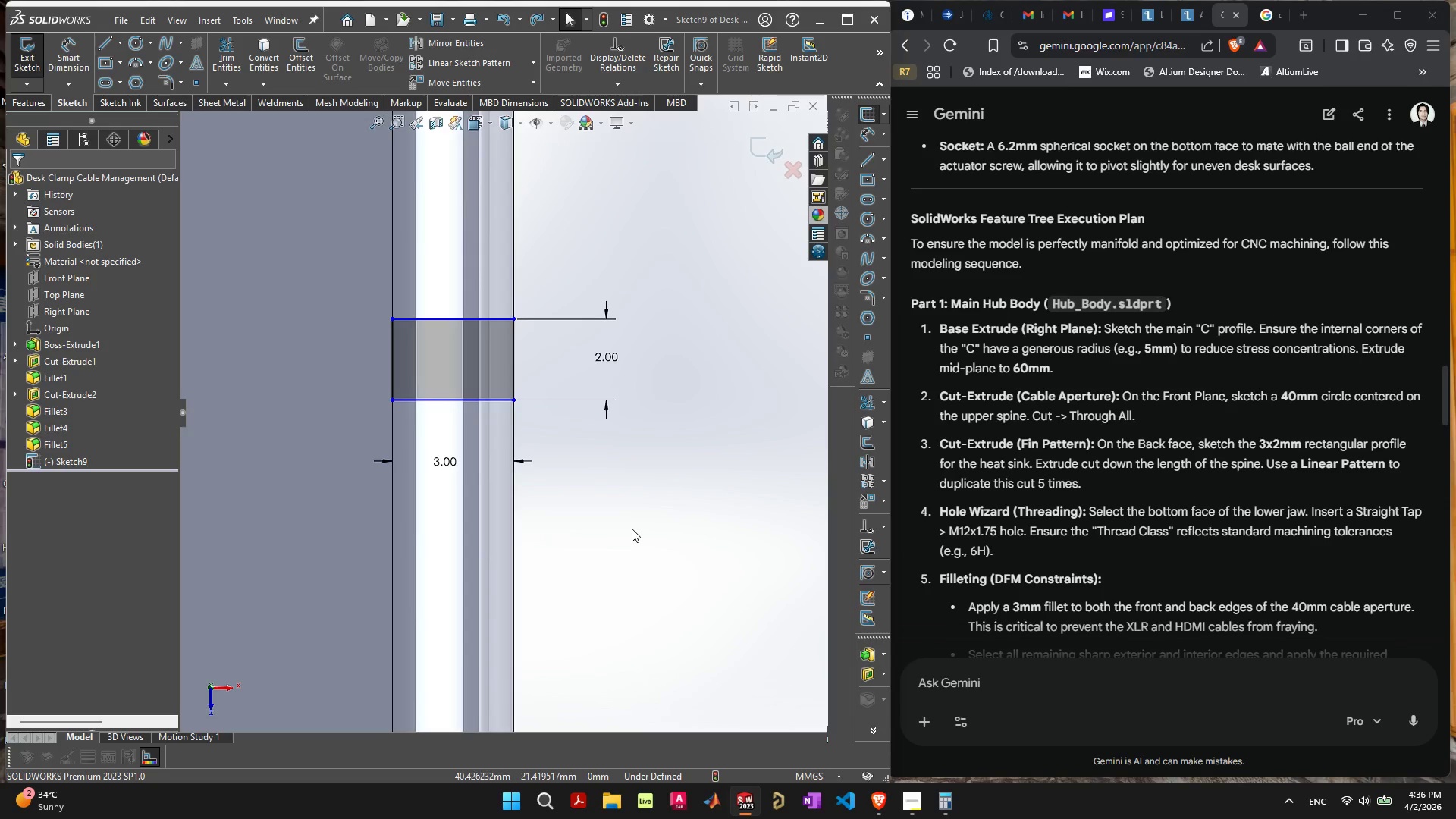 
scroll: coordinate [631, 529], scroll_direction: down, amount: 2.0
 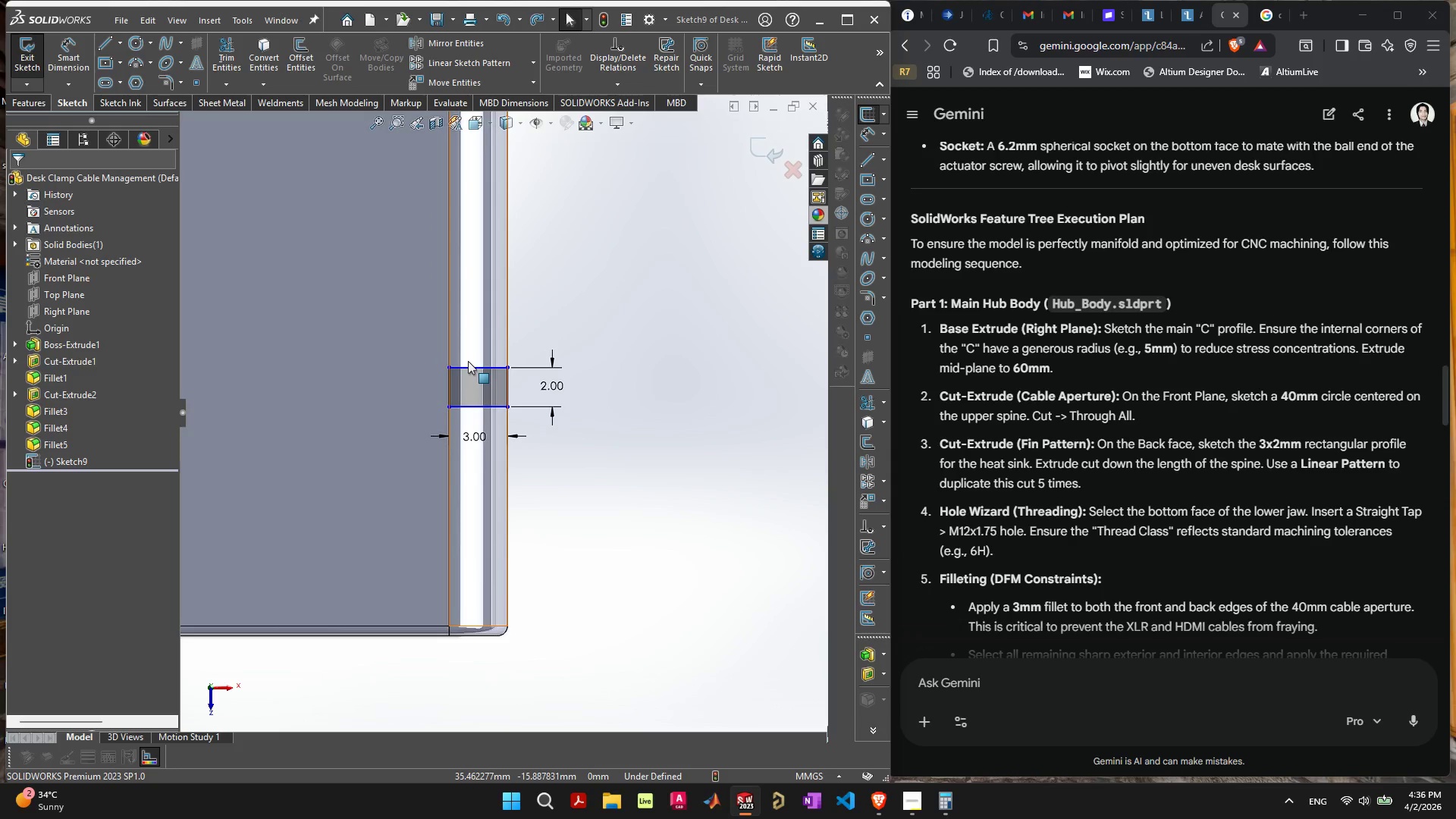 
left_click([472, 381])
 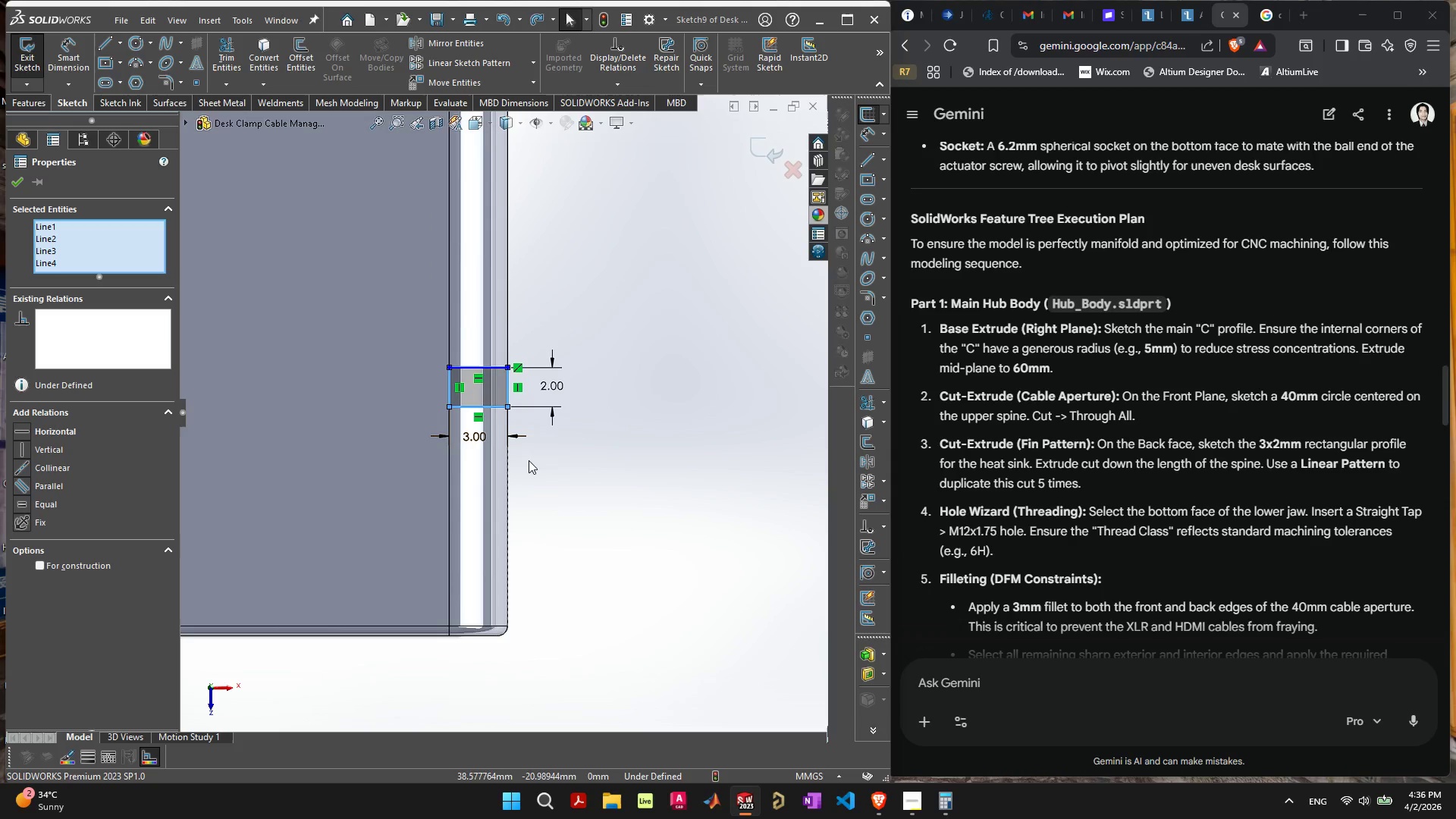 
left_click([618, 491])
 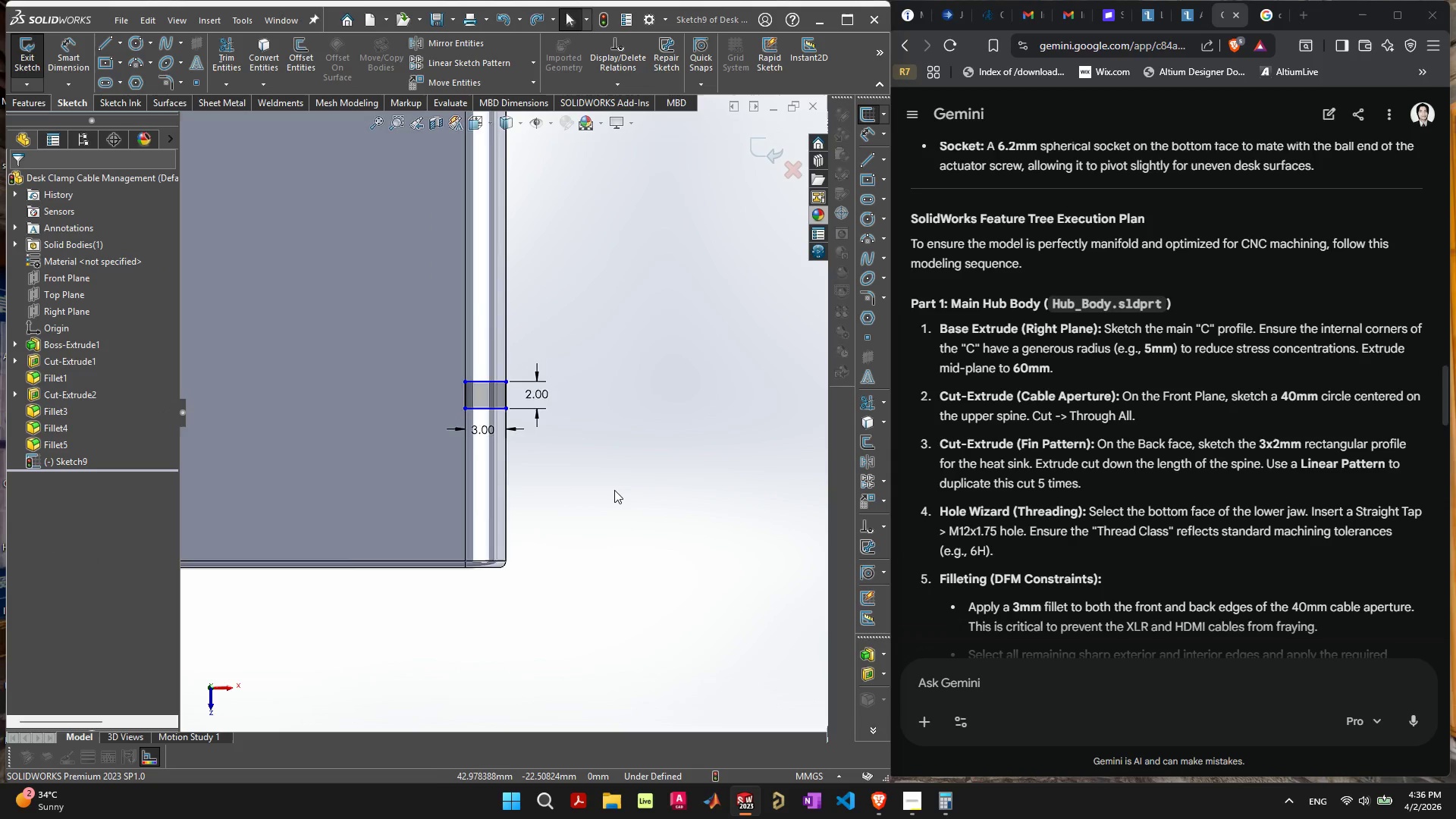 
scroll: coordinate [485, 362], scroll_direction: down, amount: 7.0
 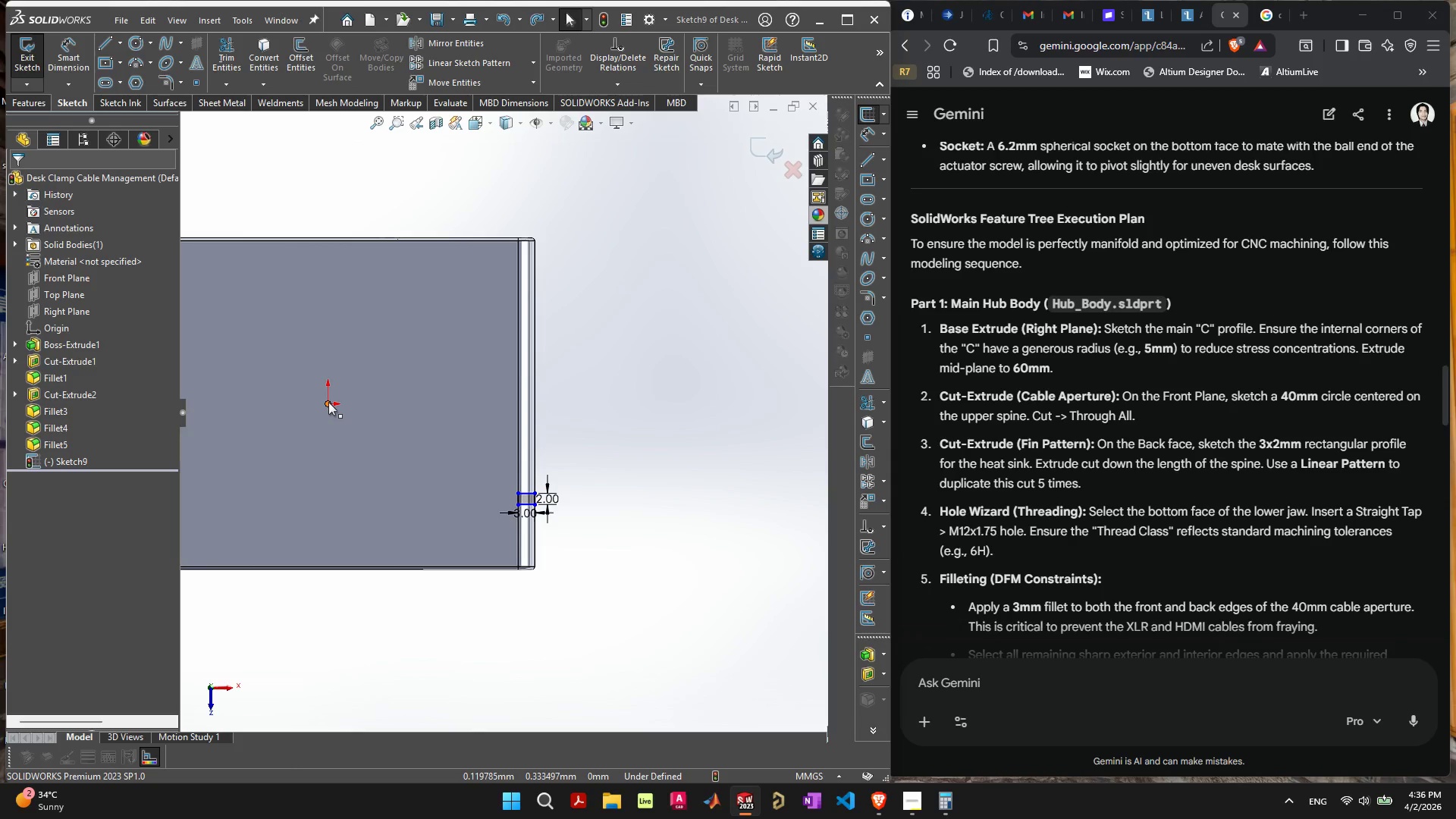 
left_click([117, 41])
 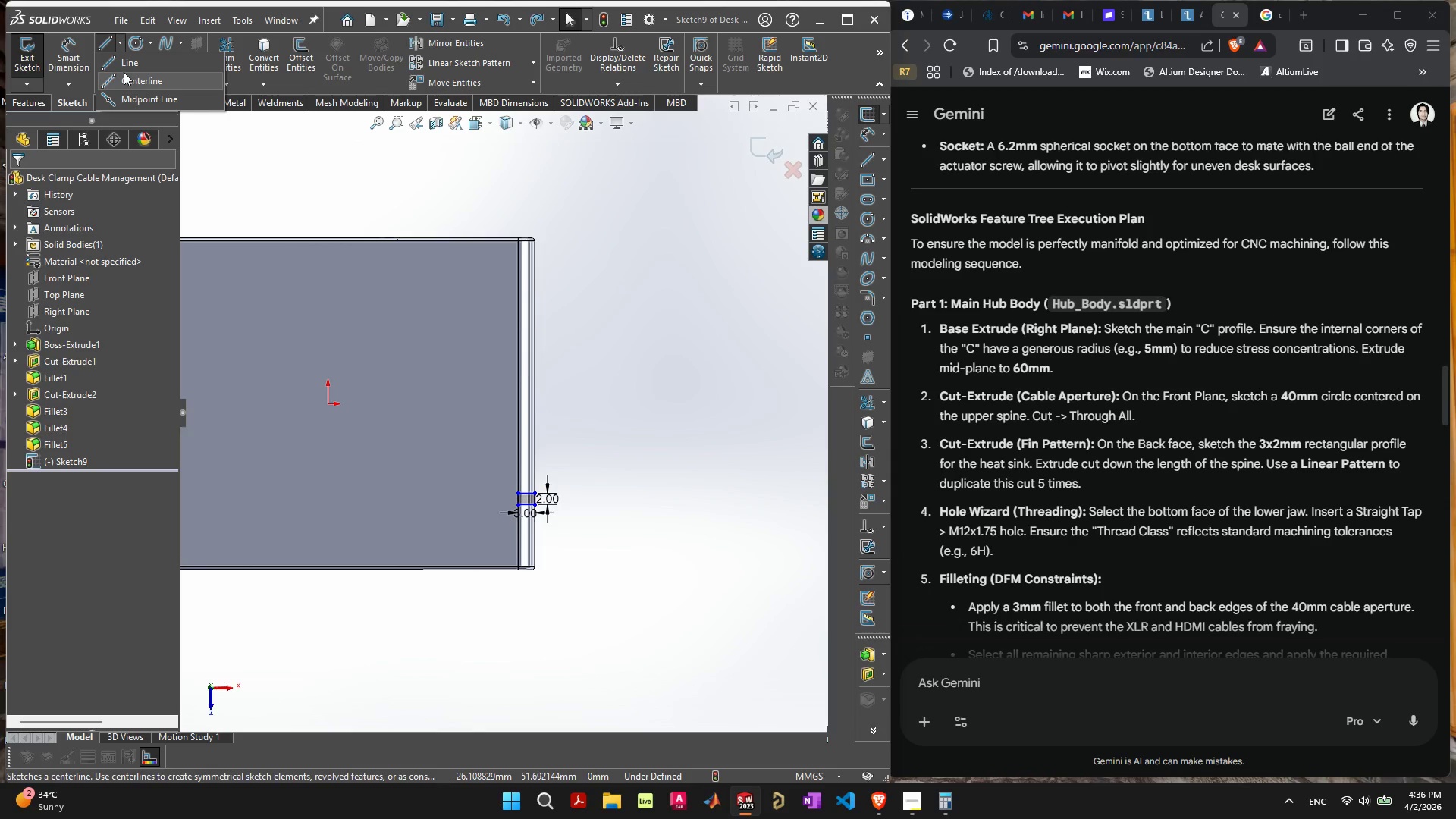 
left_click([124, 73])
 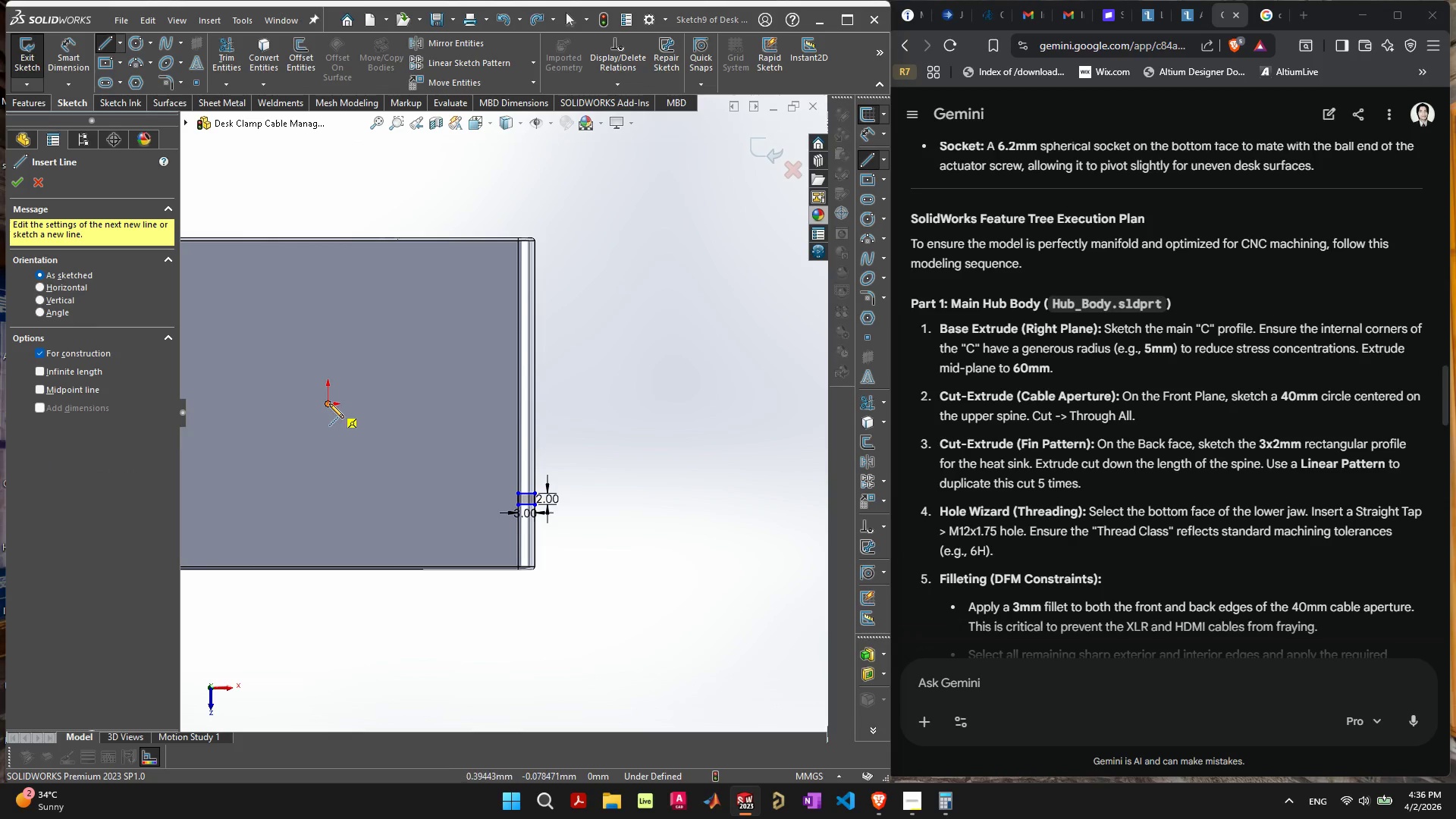 
left_click_drag(start_coordinate=[330, 405], to_coordinate=[617, 405])
 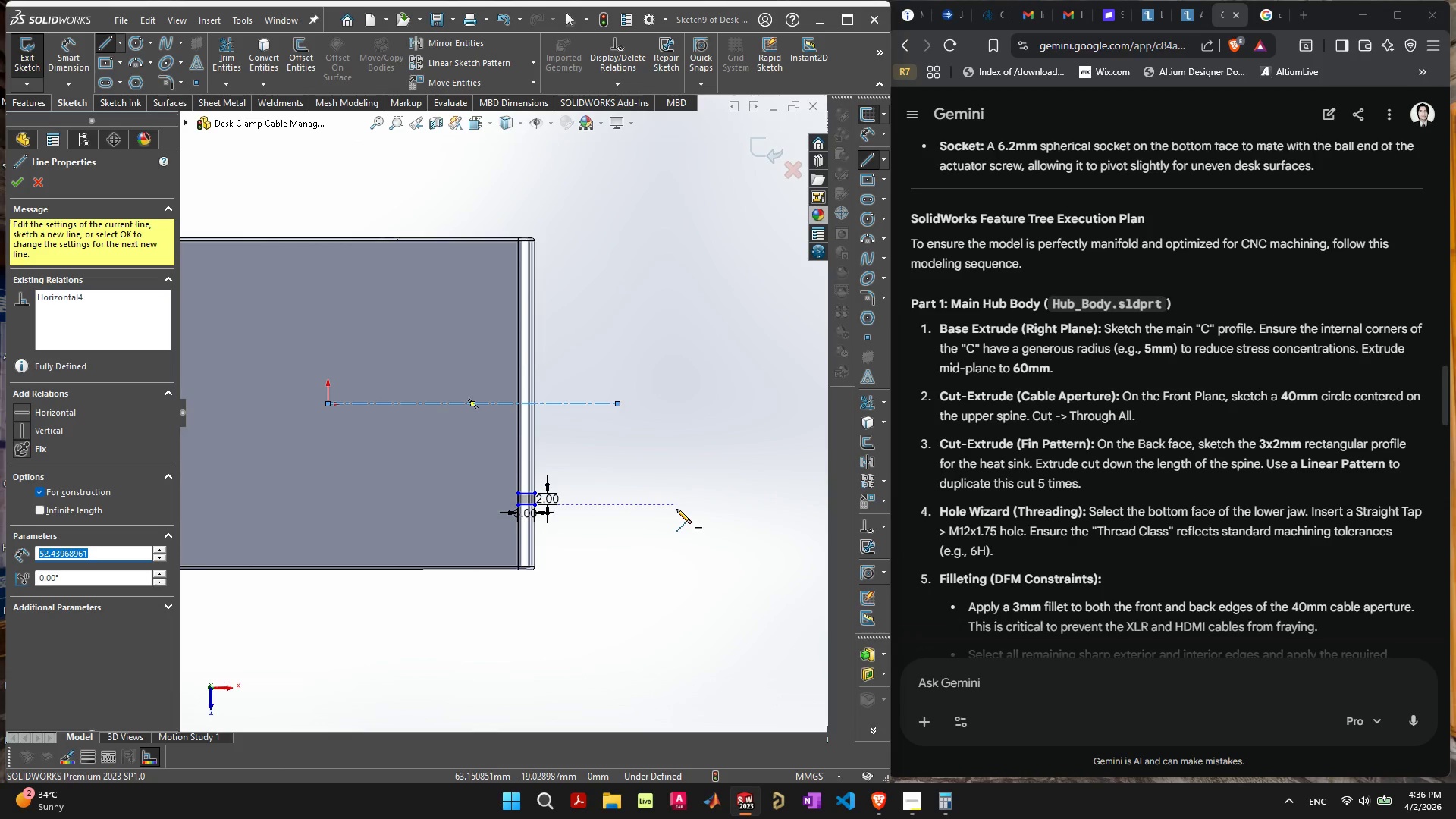 
key(Escape)
 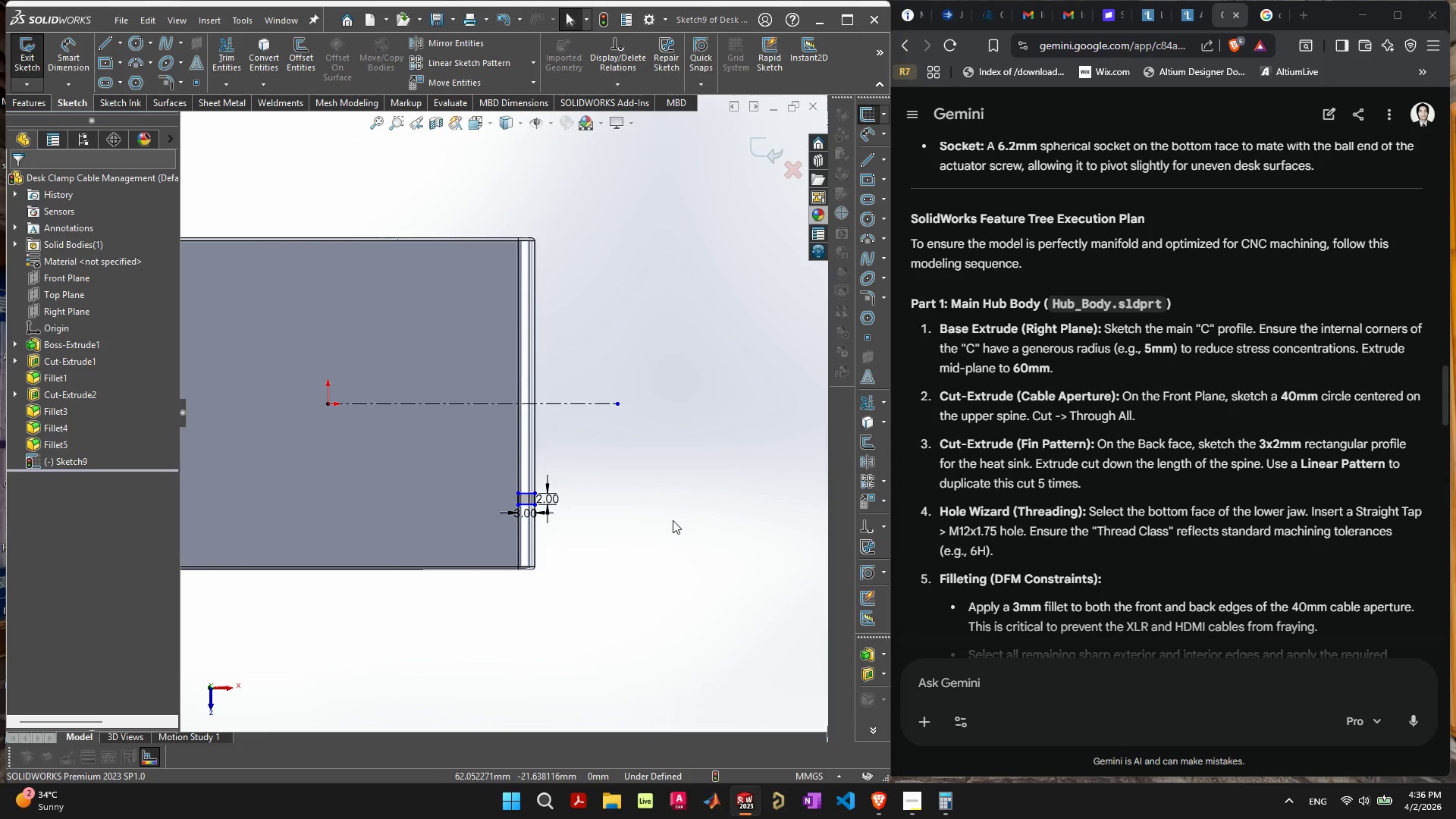 
key(Escape)
 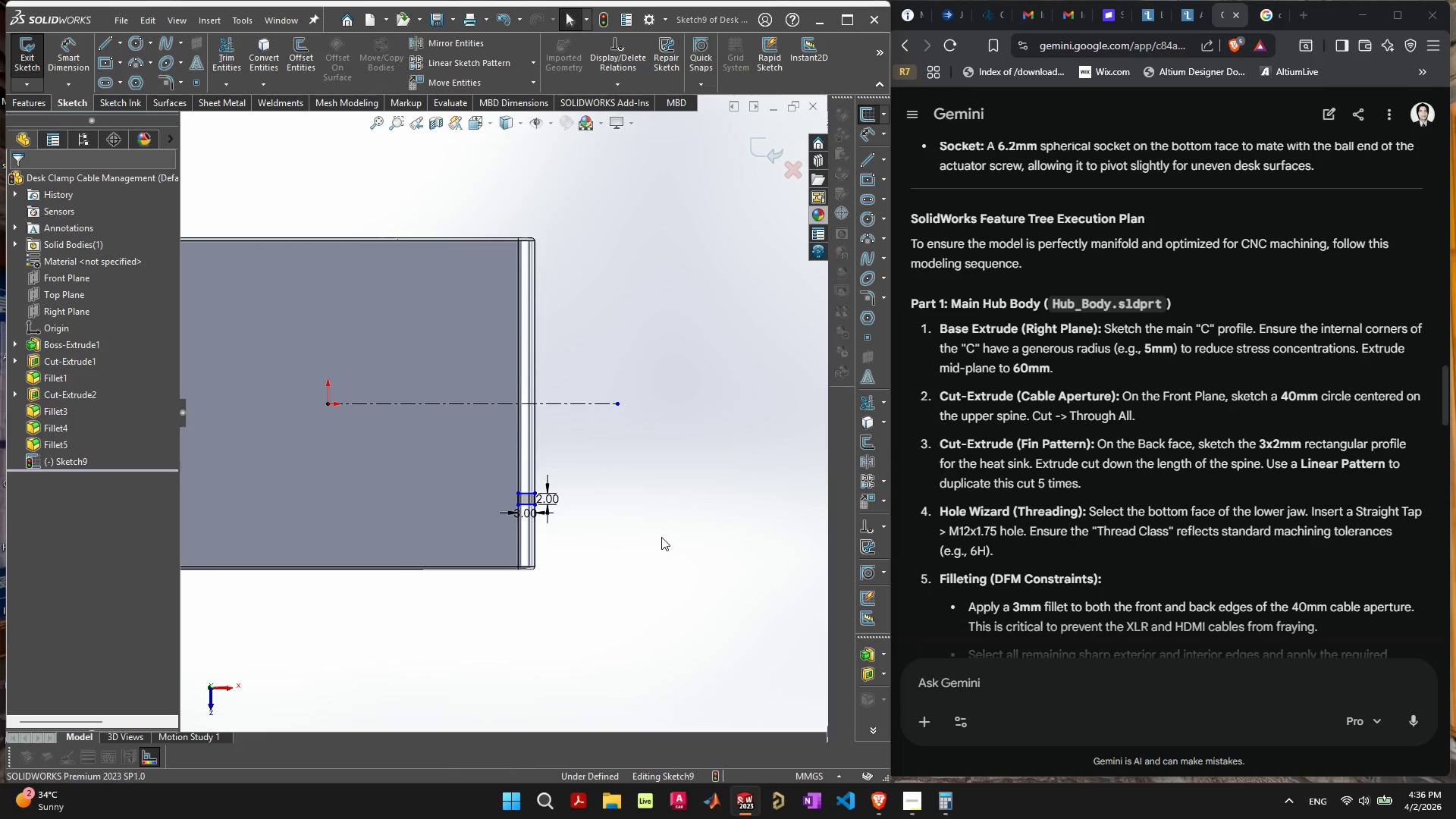 
left_click([661, 537])
 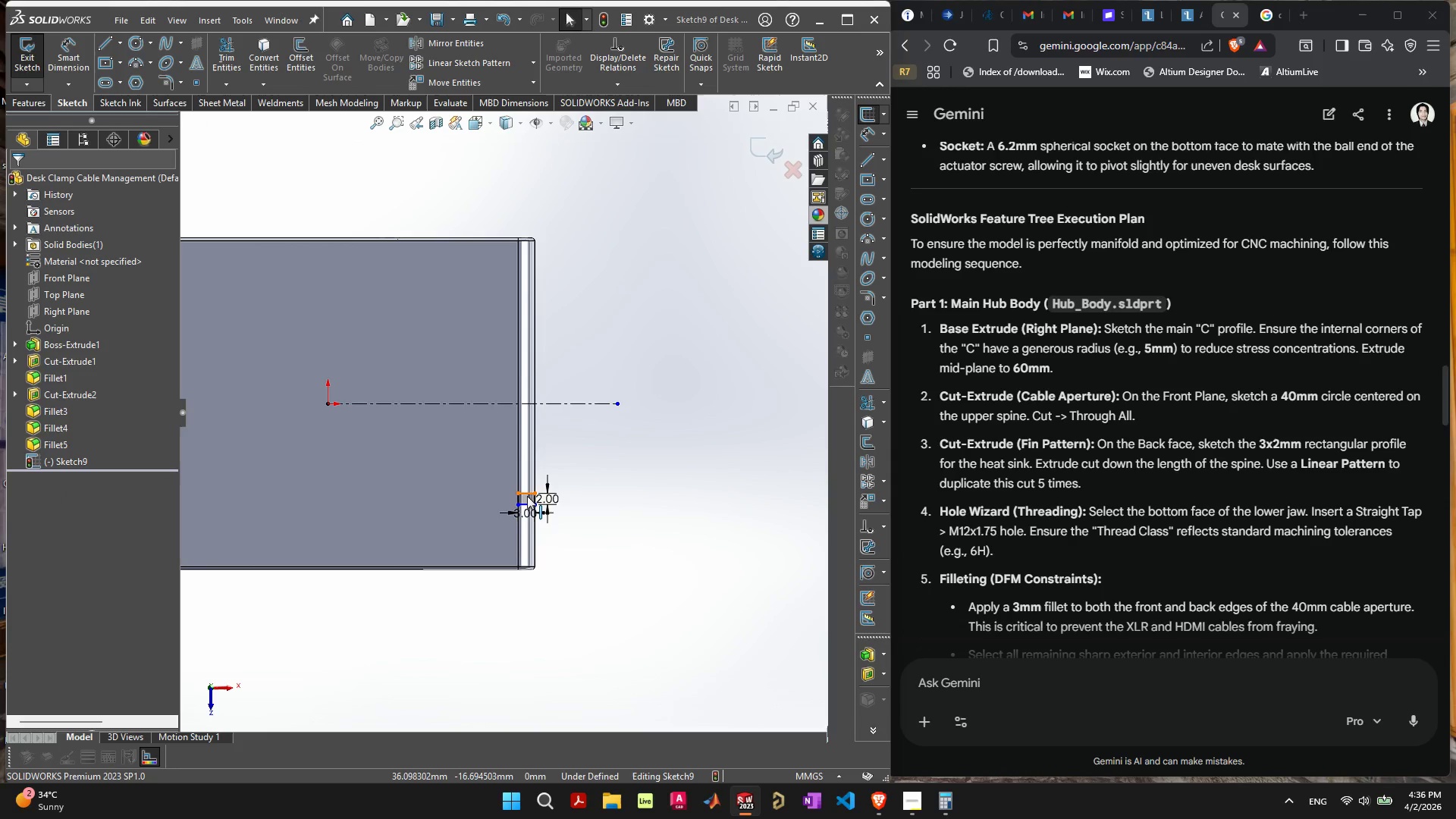 
scroll: coordinate [527, 497], scroll_direction: up, amount: 4.0
 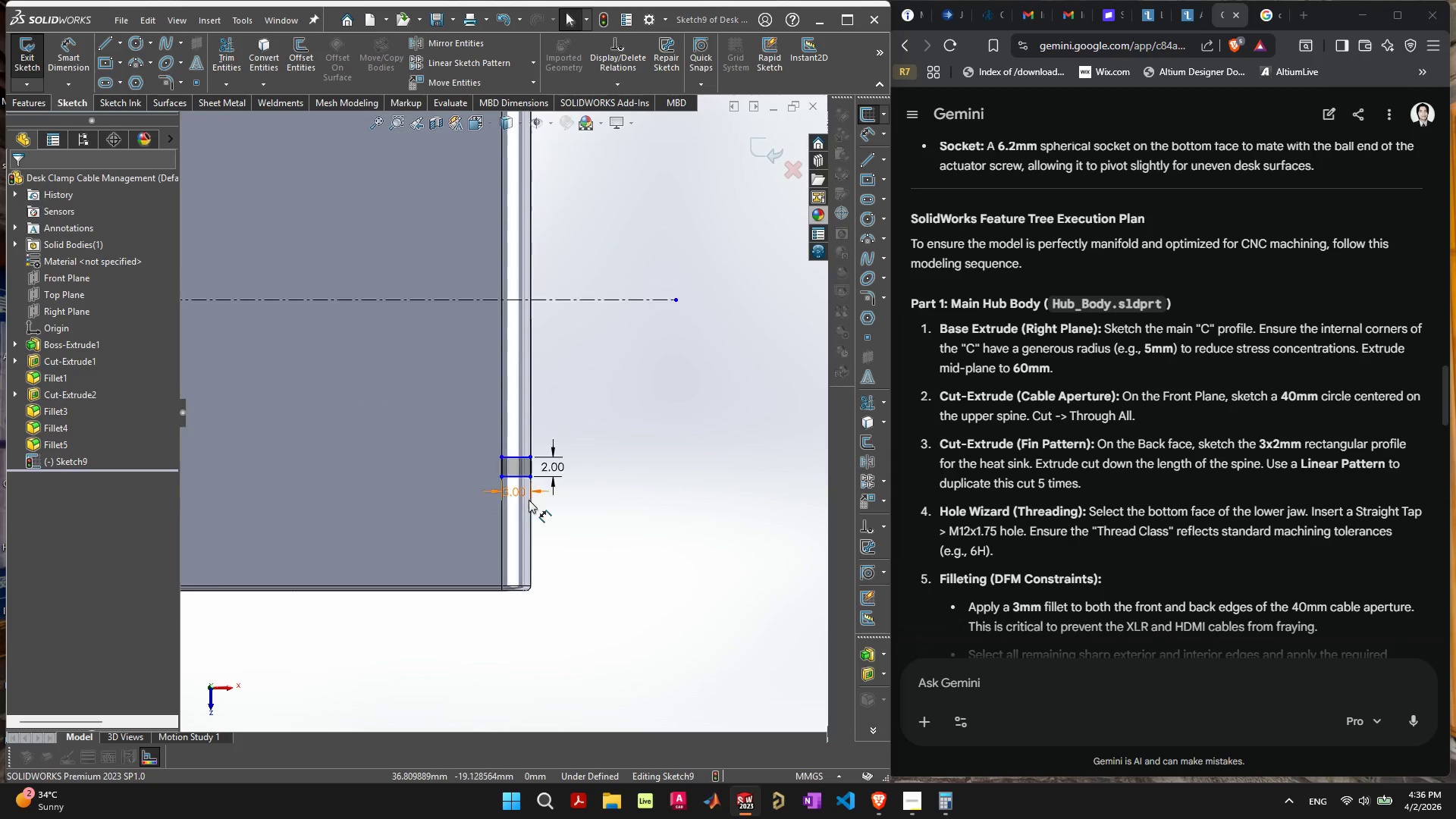 
scroll: coordinate [318, 419], scroll_direction: down, amount: 3.0
 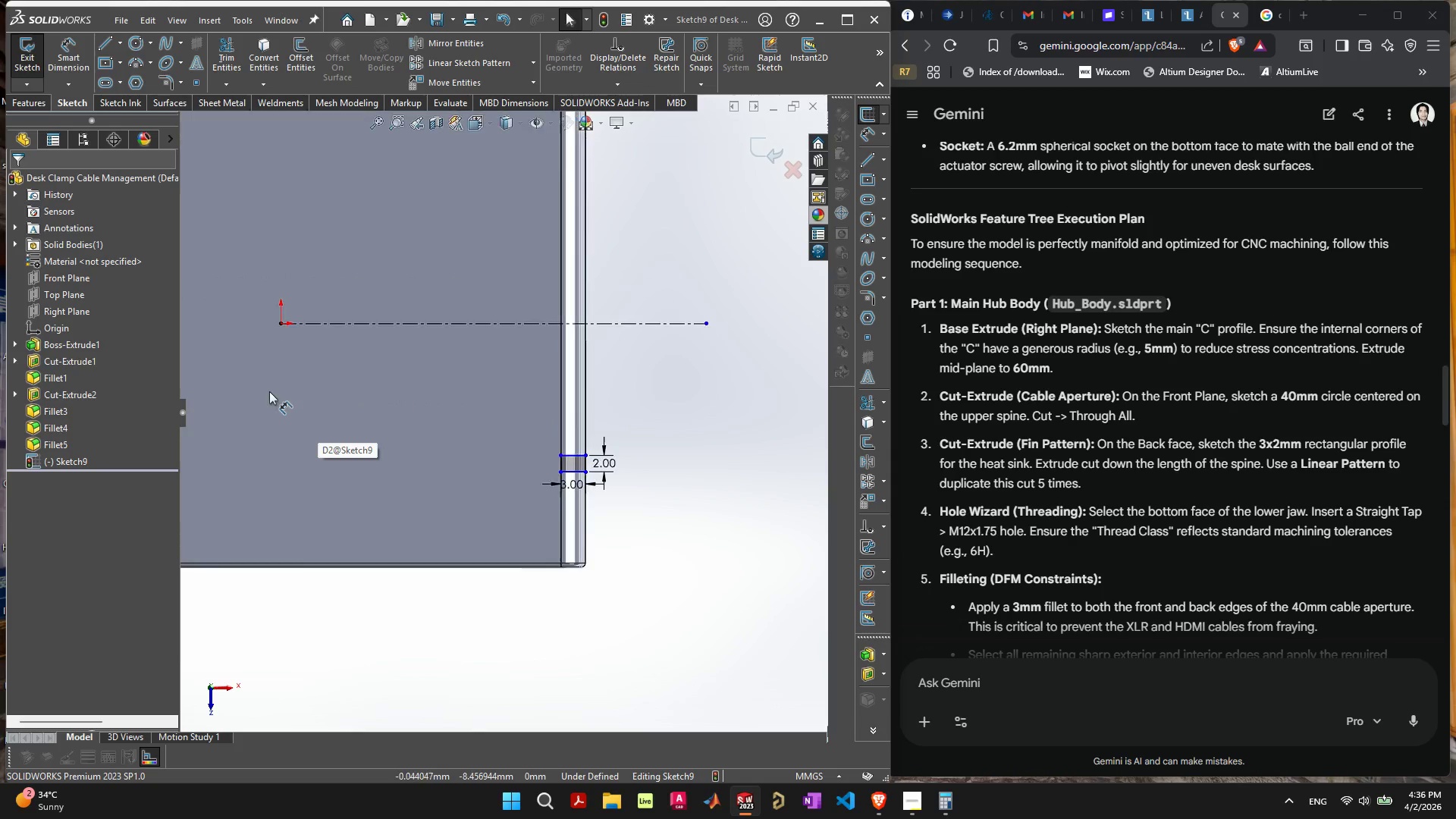 
scroll: coordinate [269, 391], scroll_direction: up, amount: 2.0
 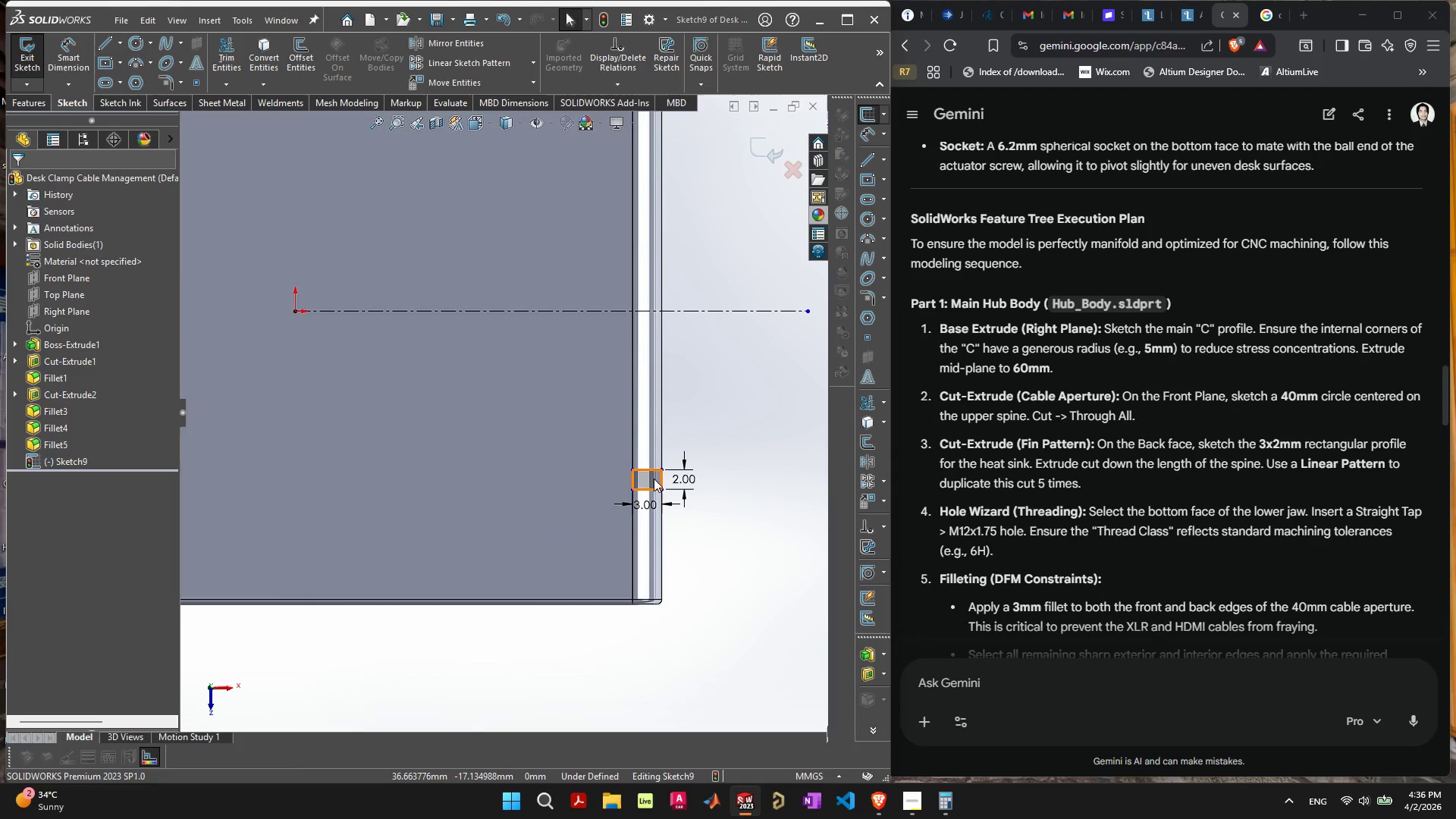 
left_click([654, 479])
 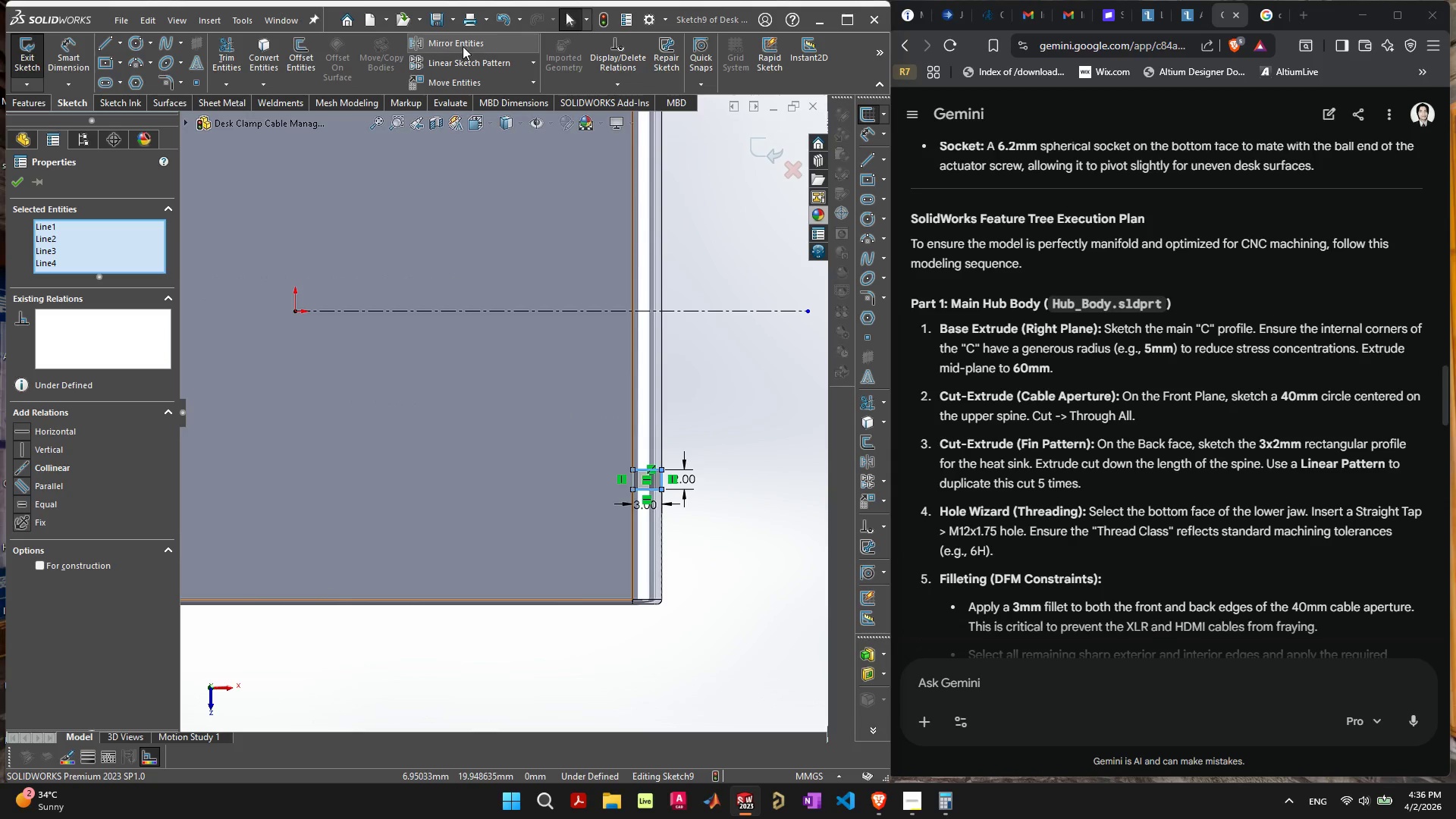 
left_click([506, 64])
 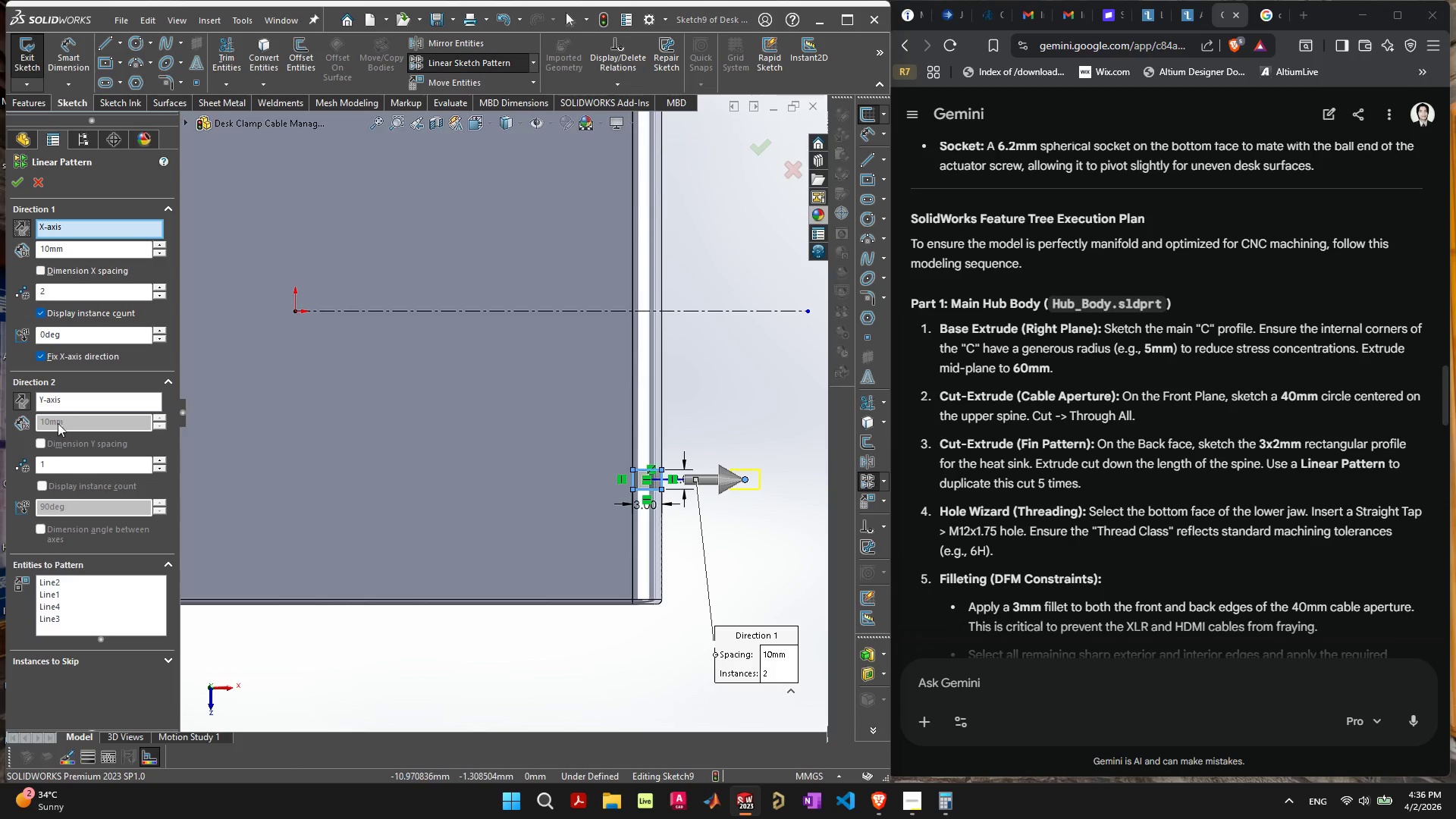 
wait(5.11)
 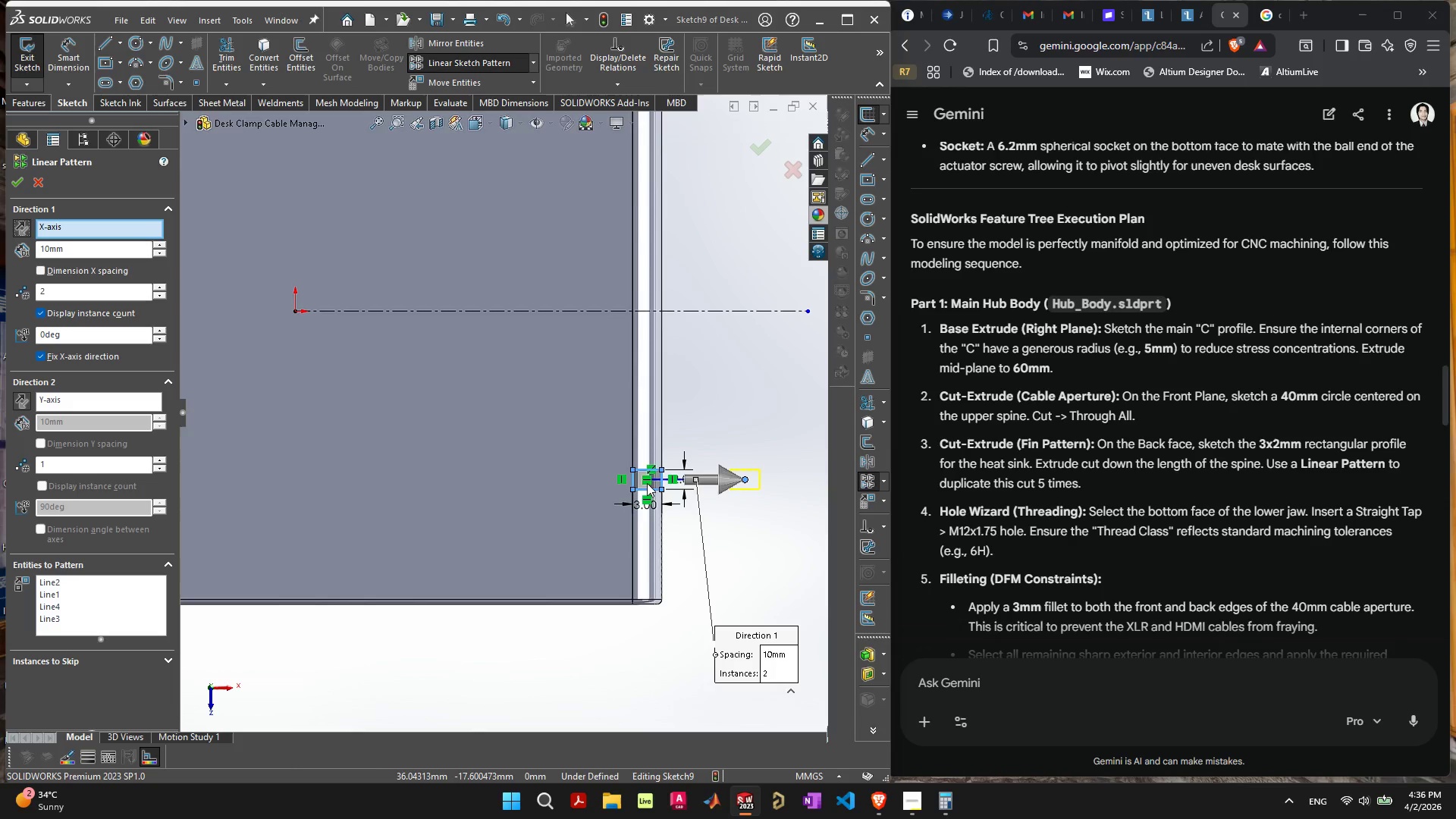 
left_click([160, 460])
 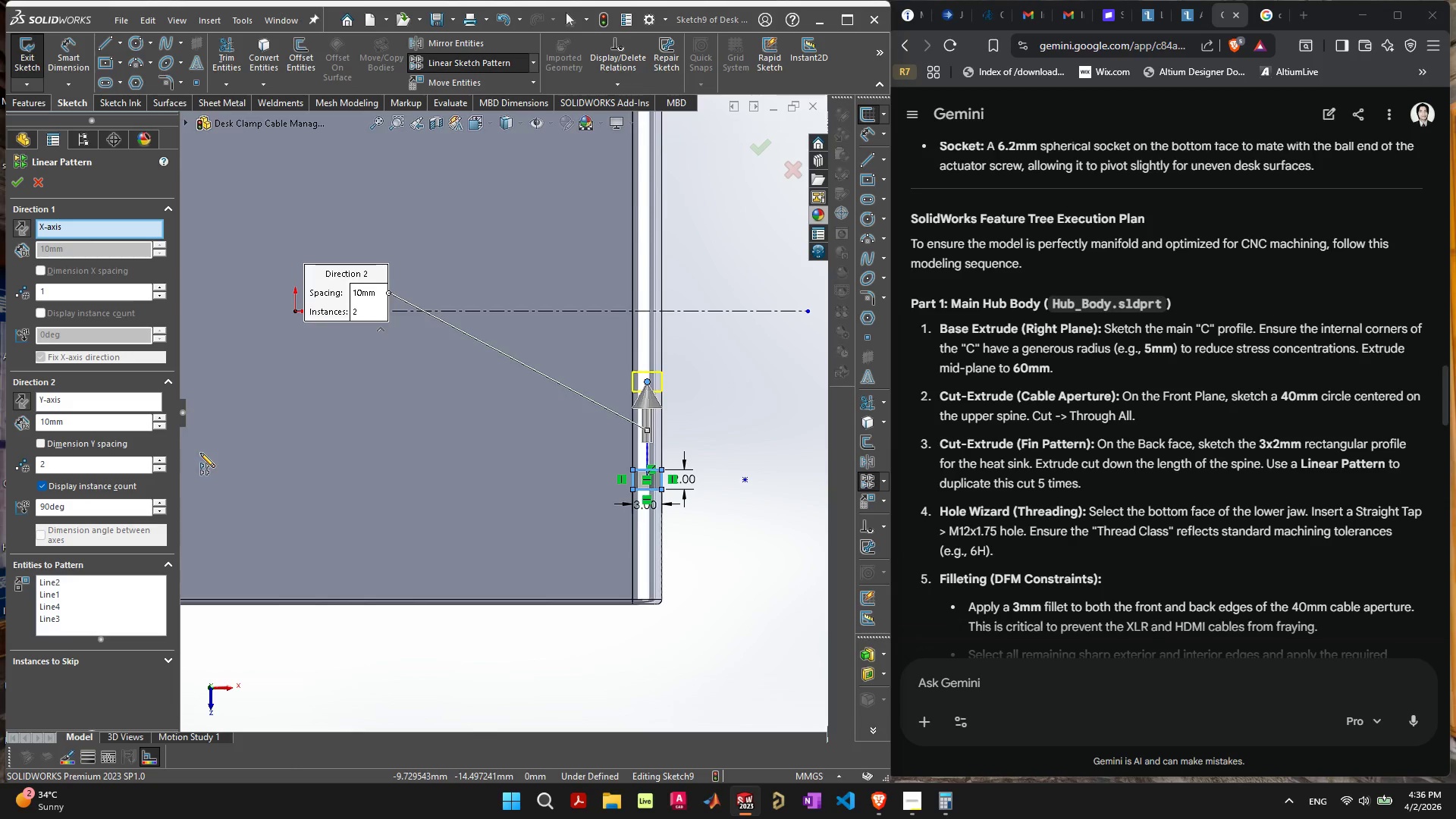 
wait(9.25)
 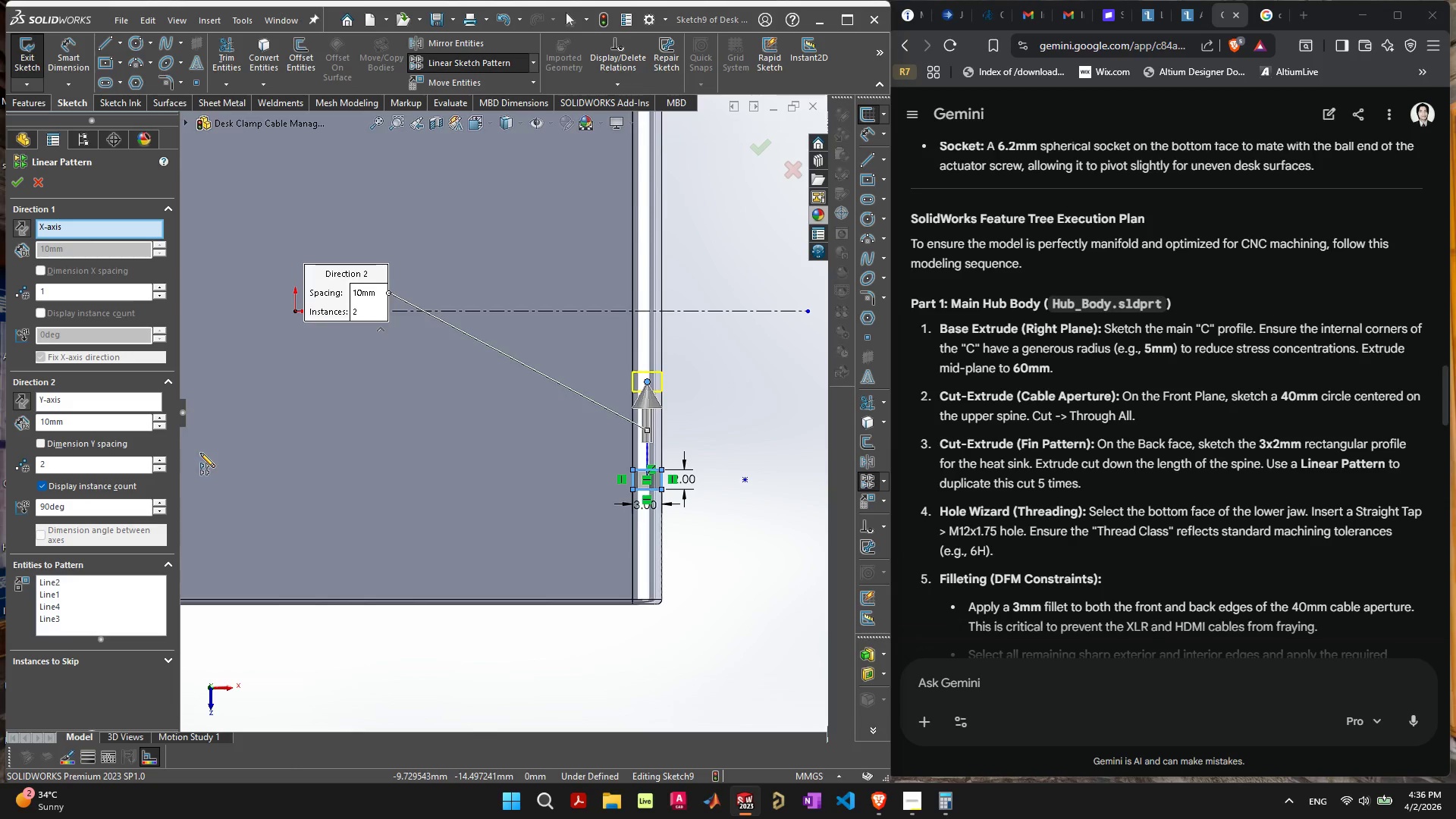 
key(Escape)
 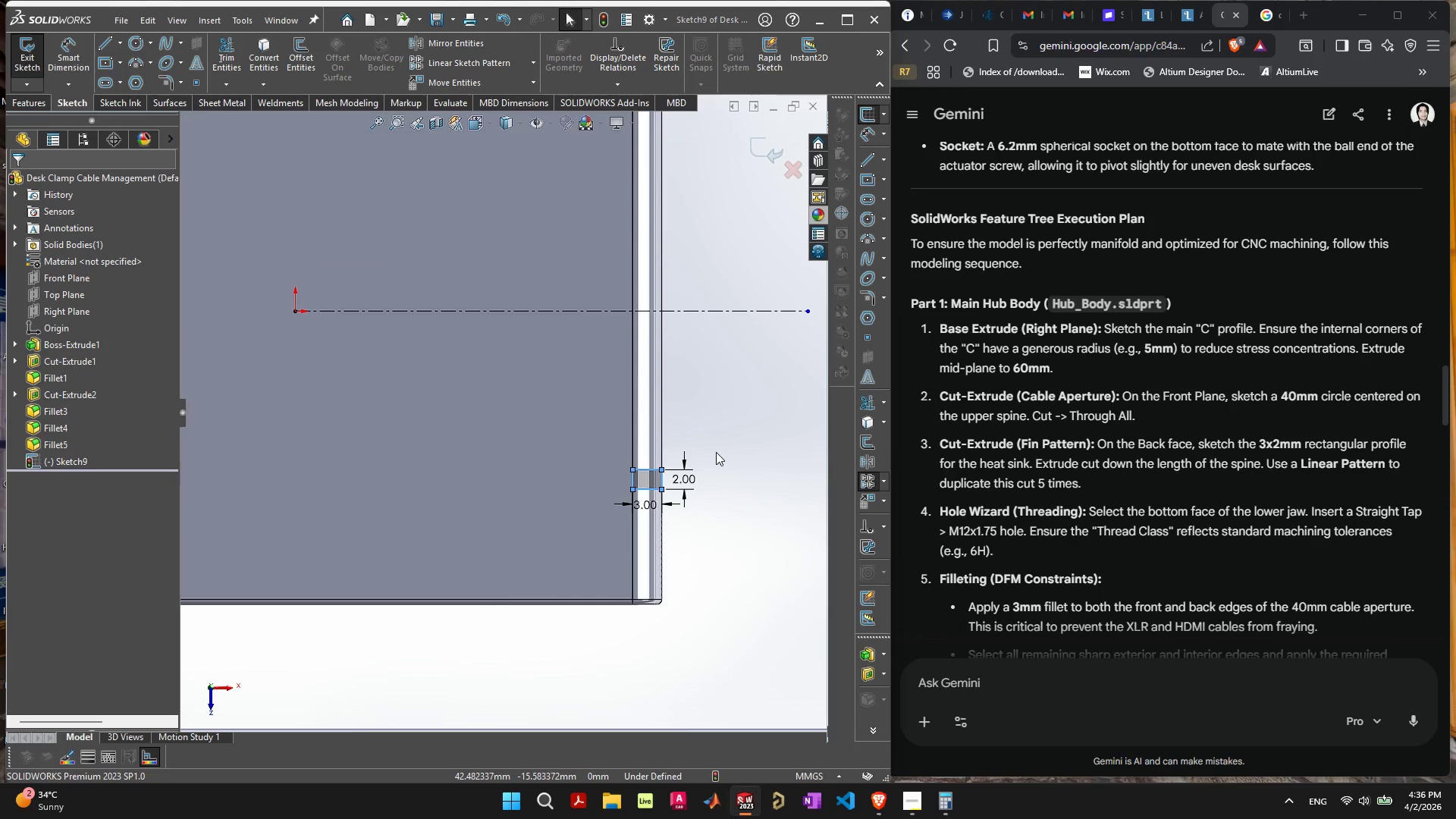 
left_click([727, 409])
 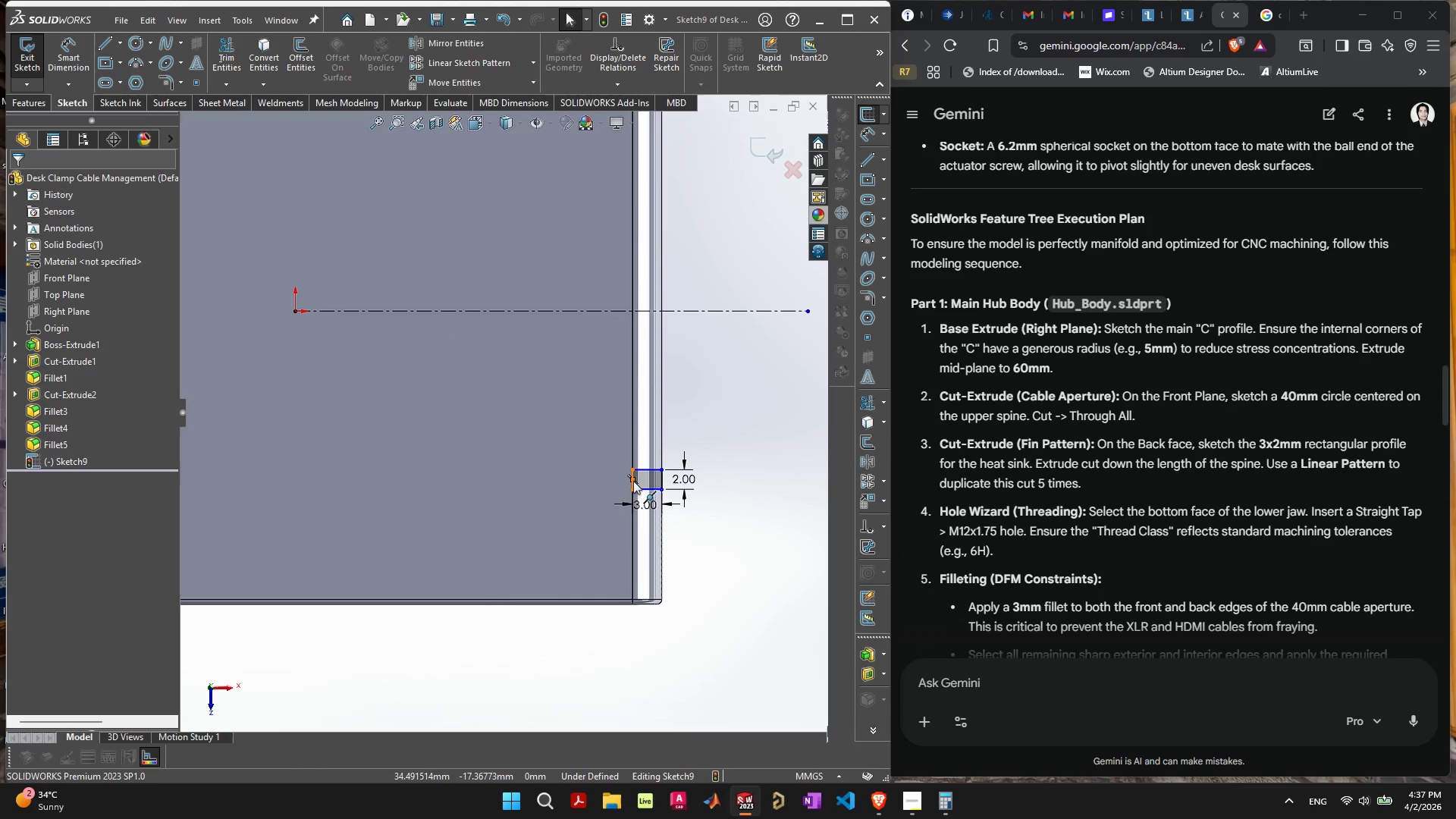 
left_click([632, 480])
 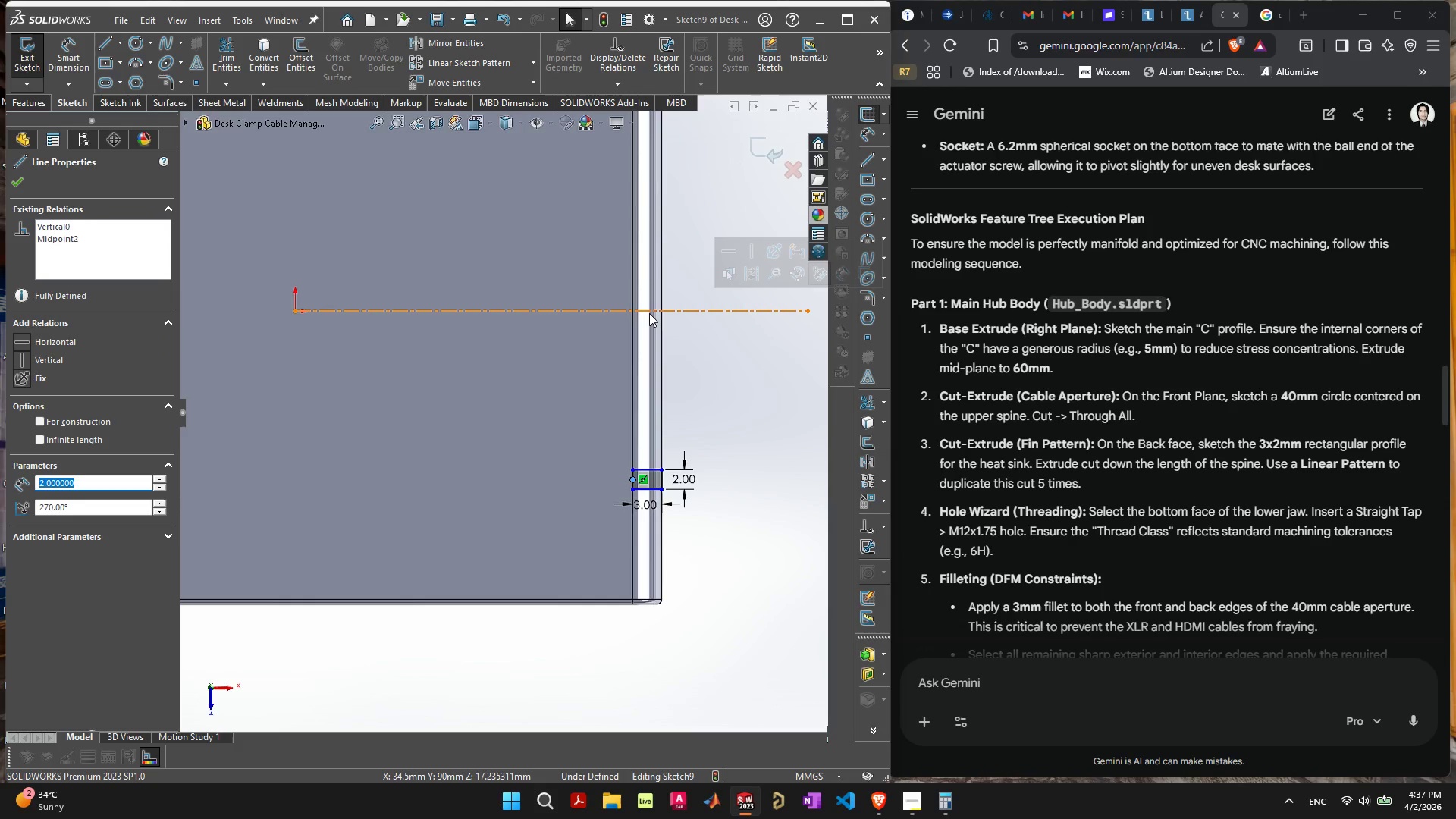 
hold_key(key=ShiftLeft, duration=0.34)
left_click([649, 311])
 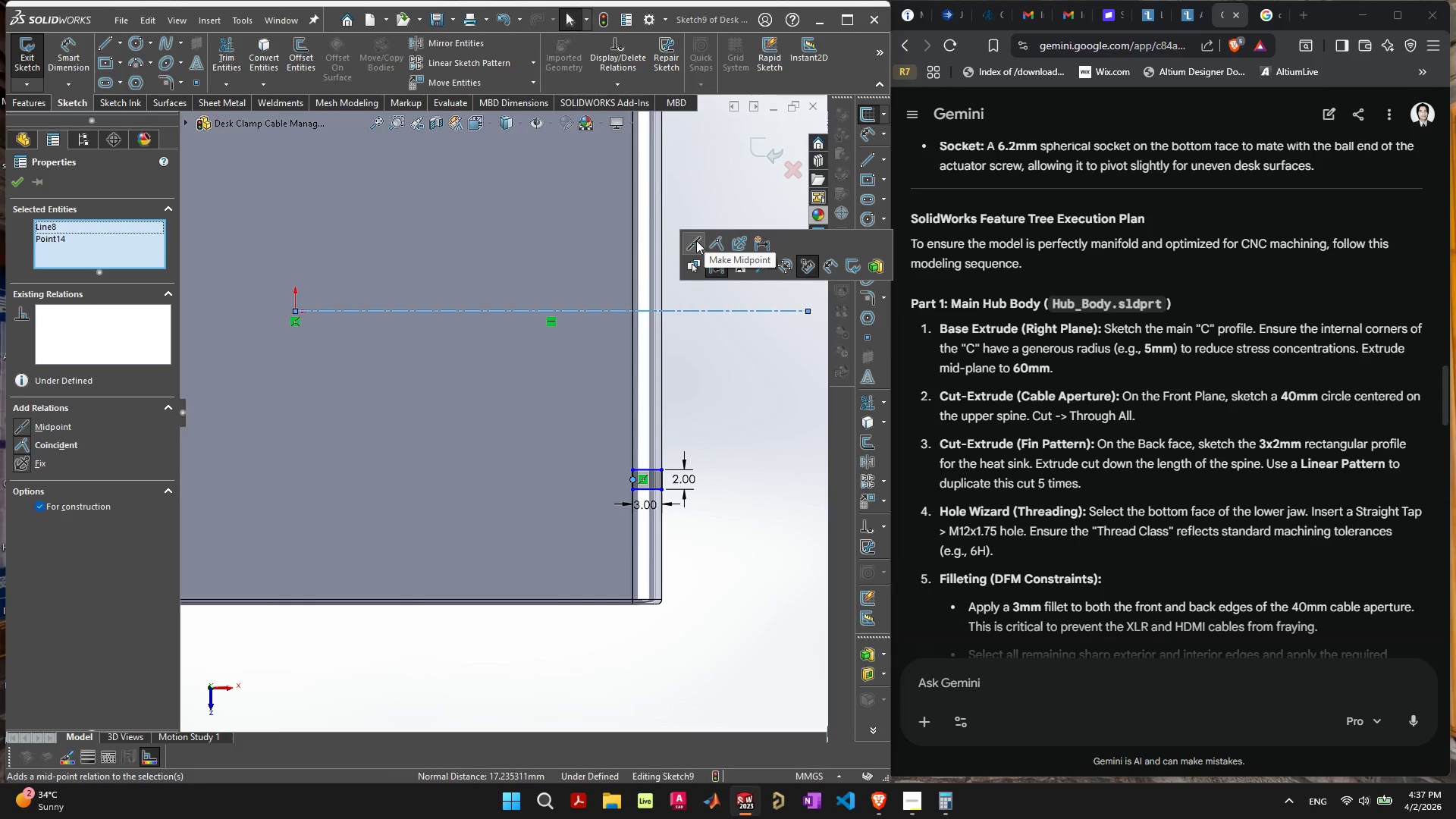 
left_click([713, 240])
 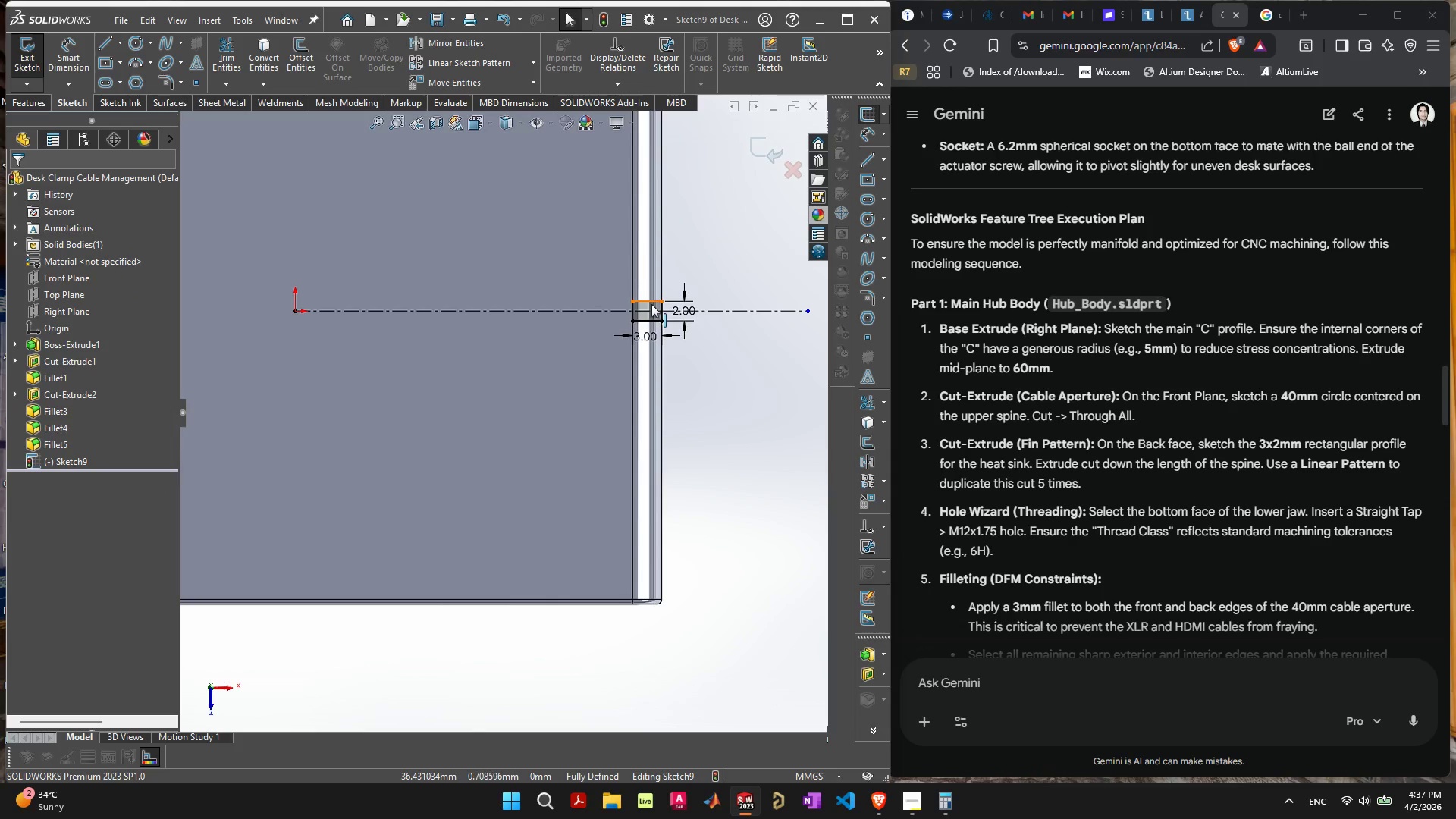 
scroll: coordinate [654, 308], scroll_direction: up, amount: 4.0
 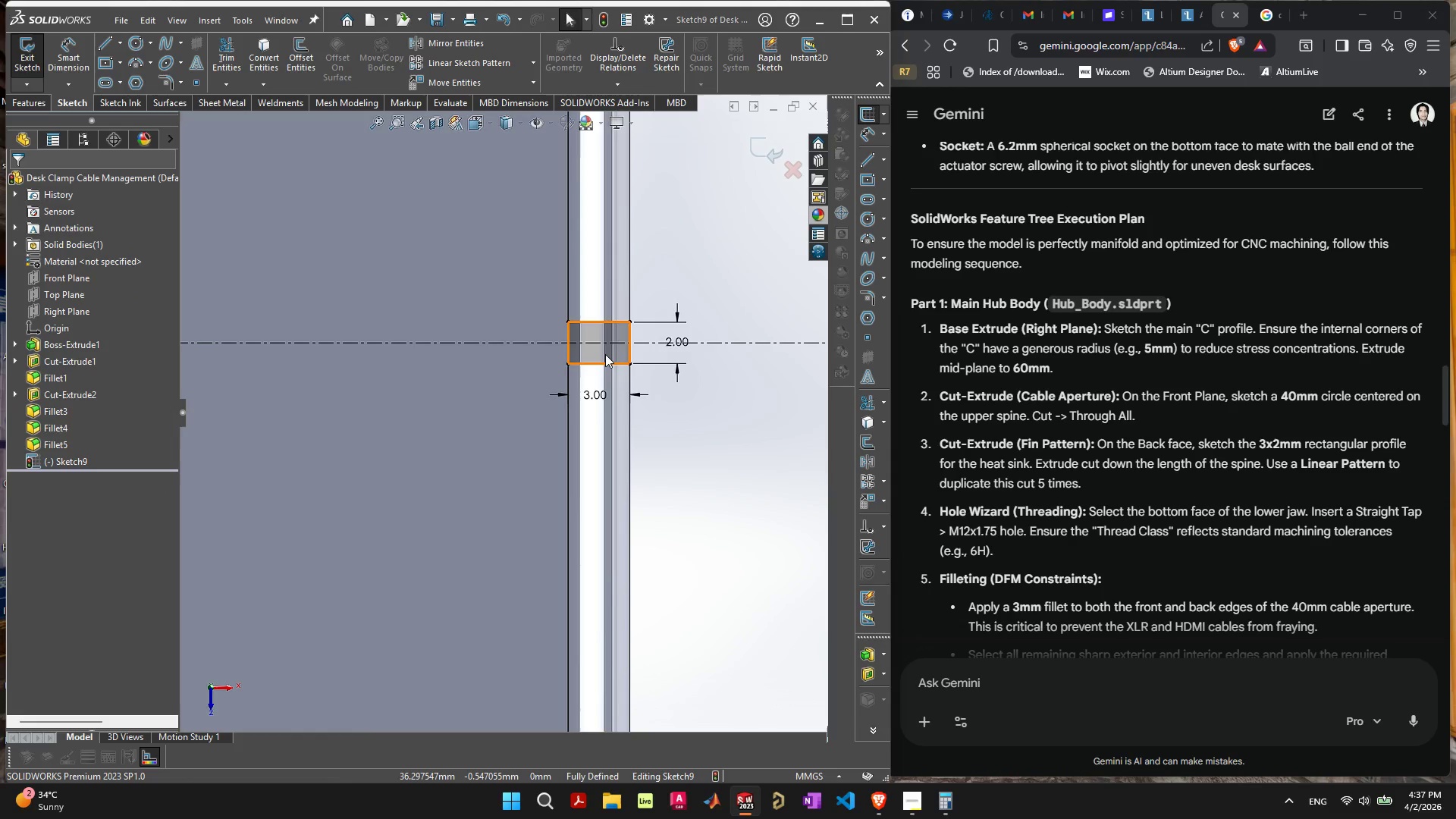 
left_click([605, 354])
 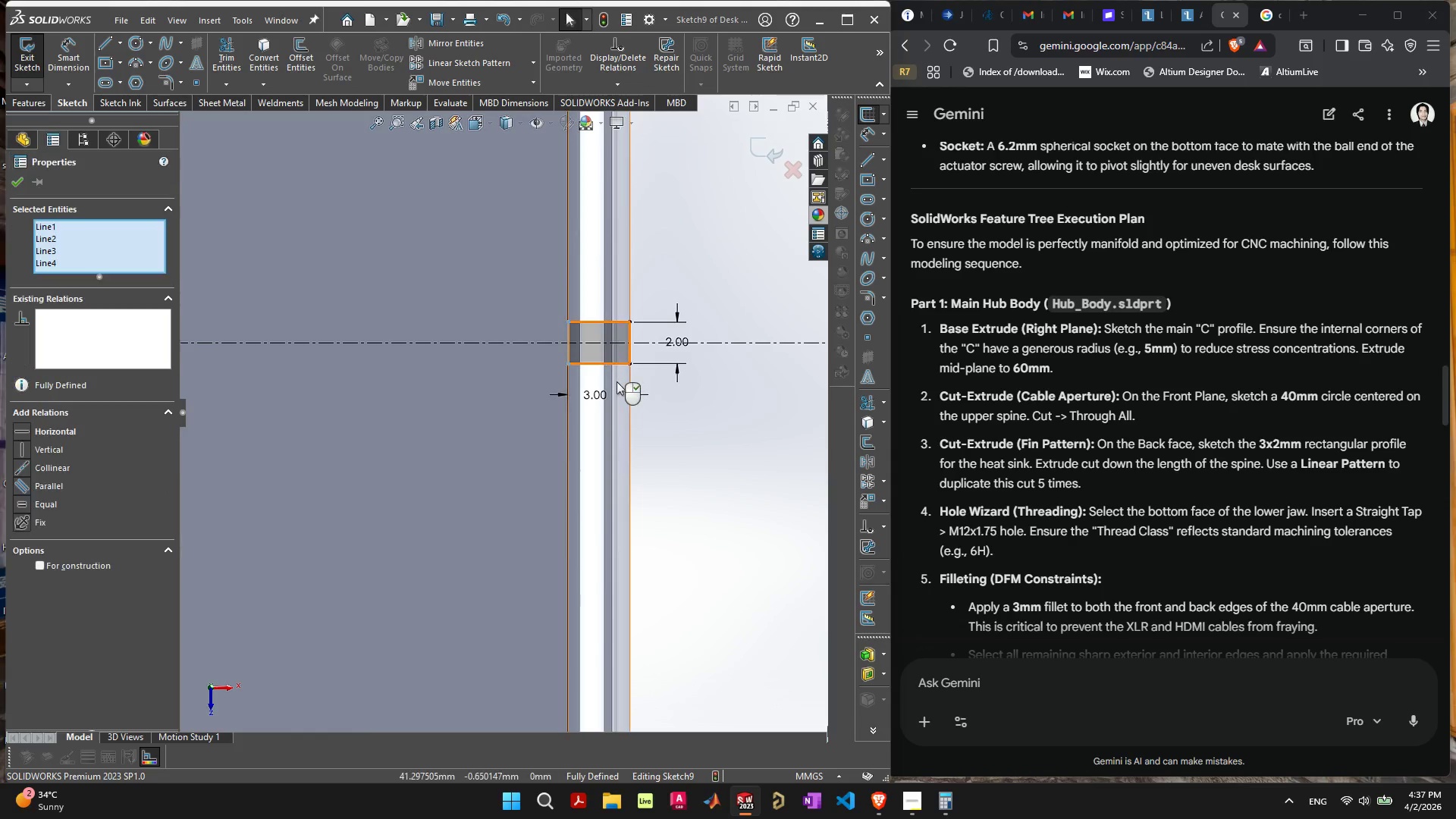 
scroll: coordinate [617, 381], scroll_direction: down, amount: 6.0
 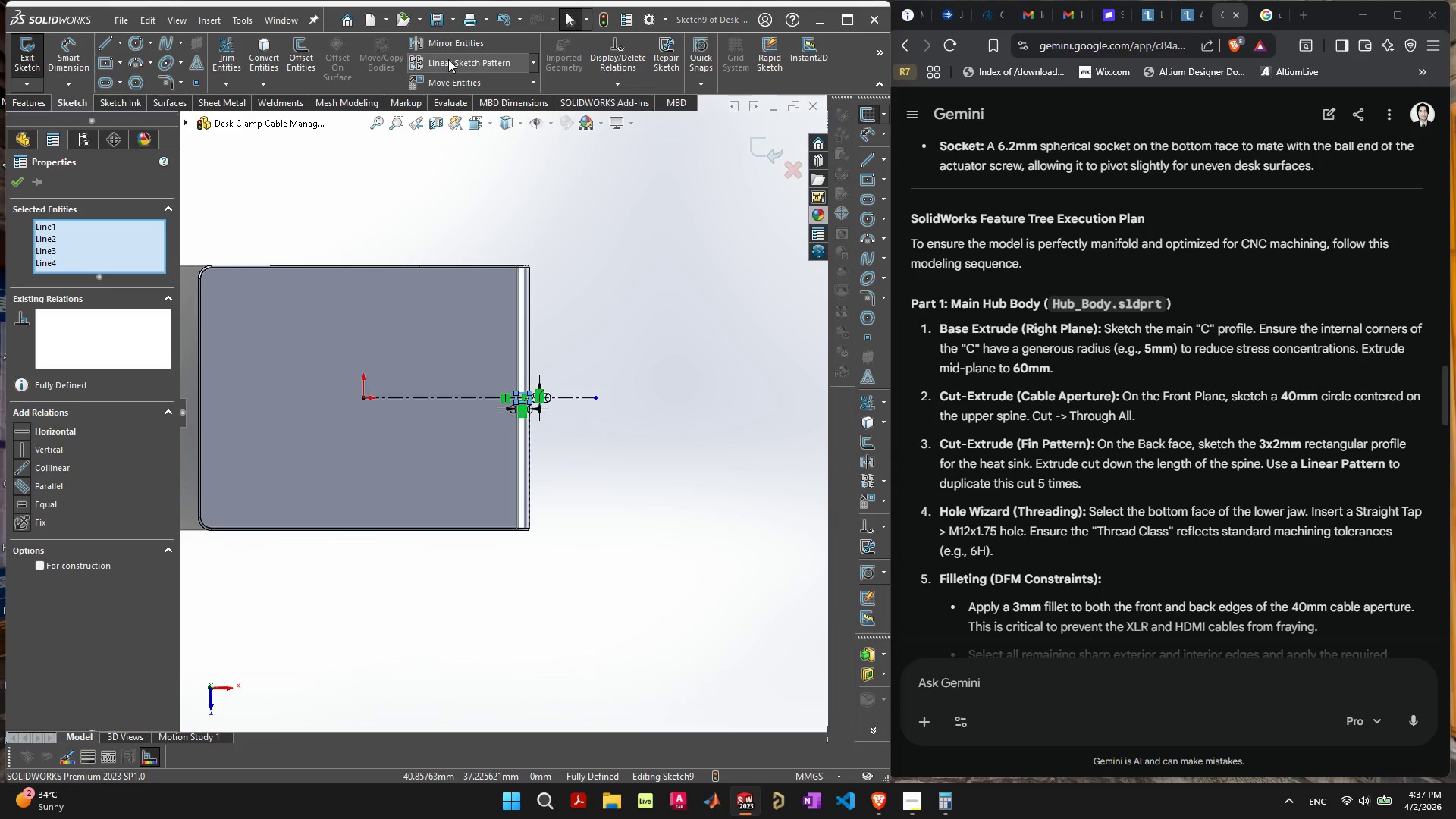 
left_click([448, 59])
 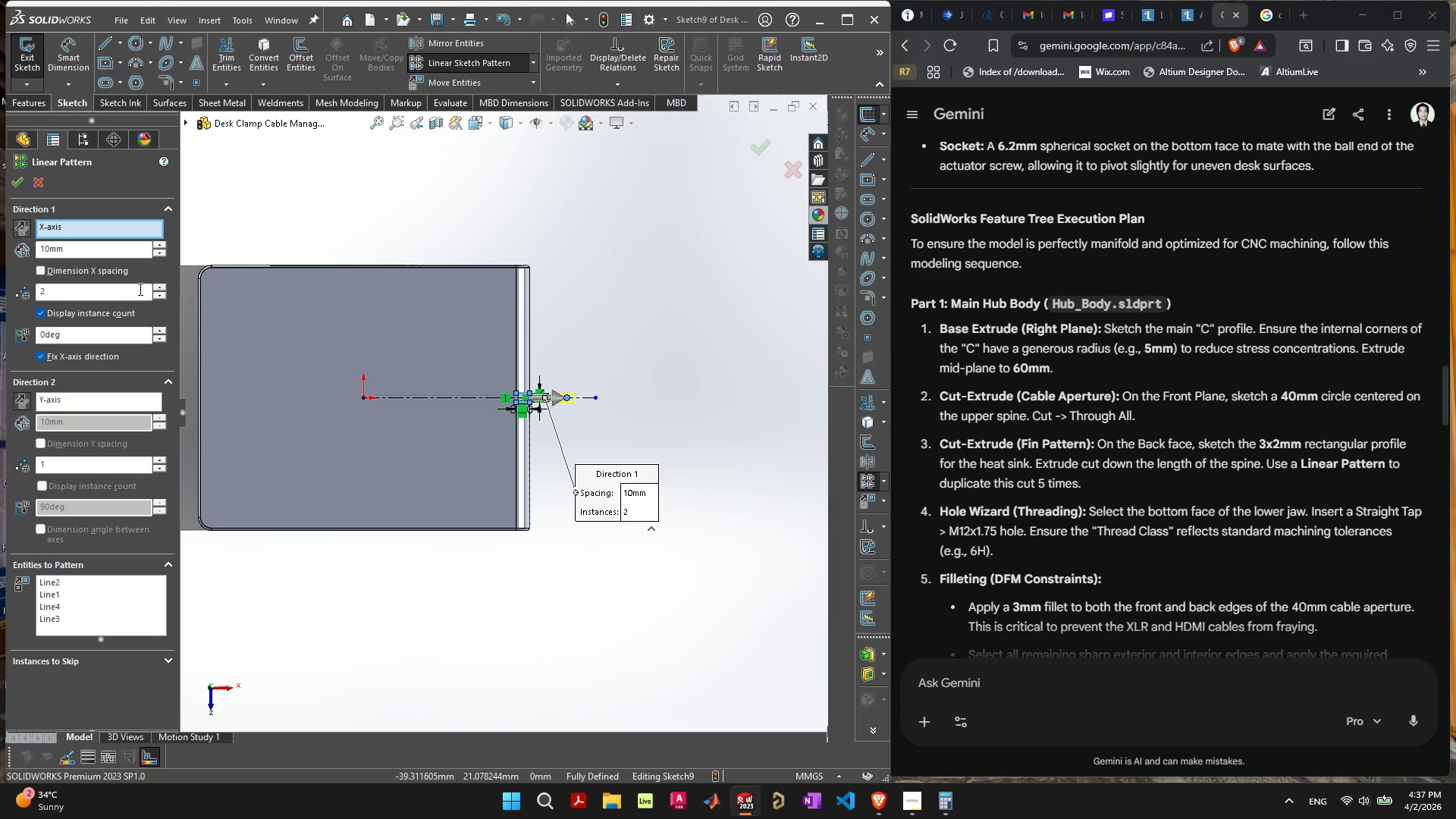 
left_click([162, 294])
 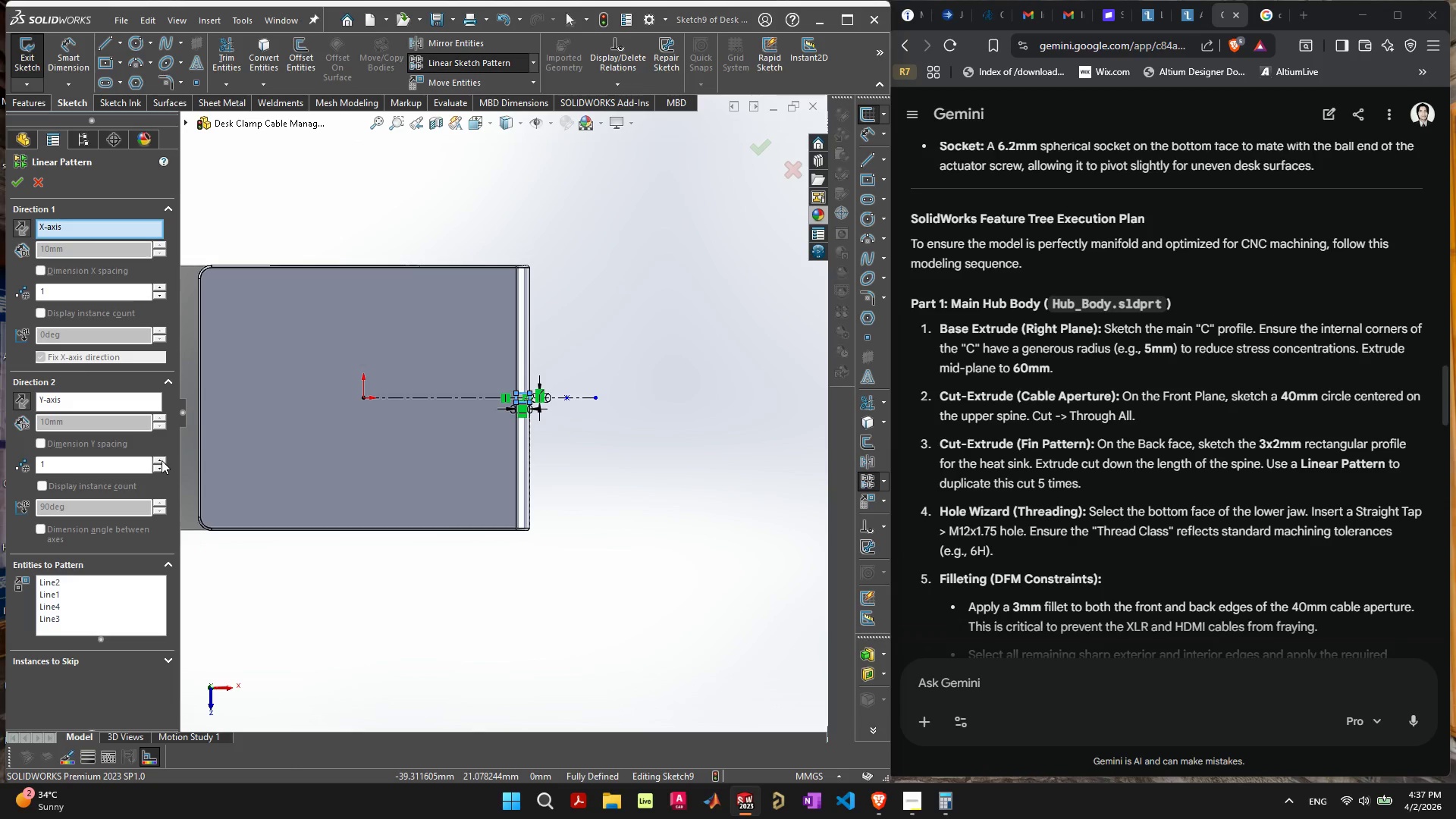 
double_click([161, 461])
 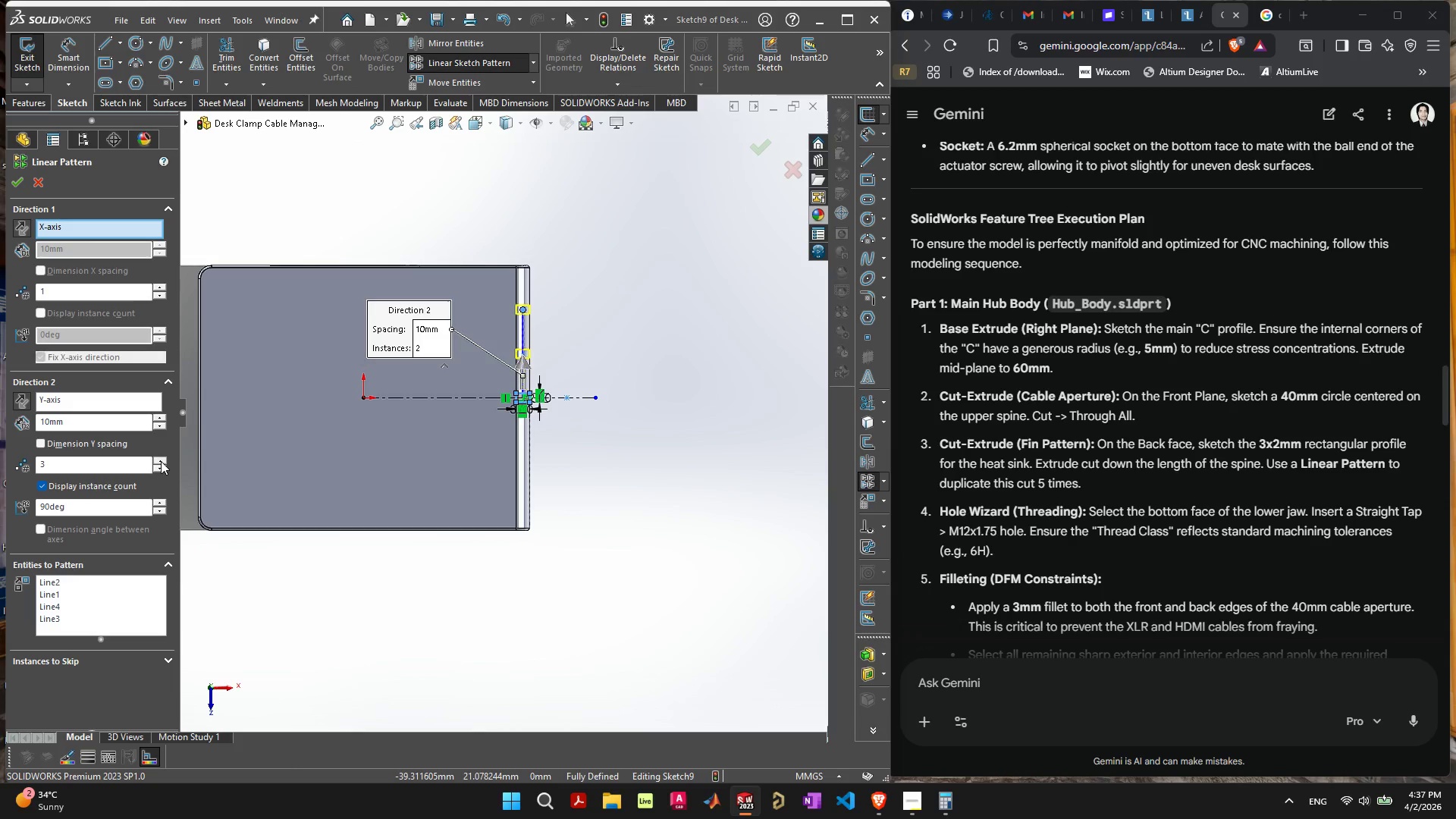 
triple_click([161, 461])
 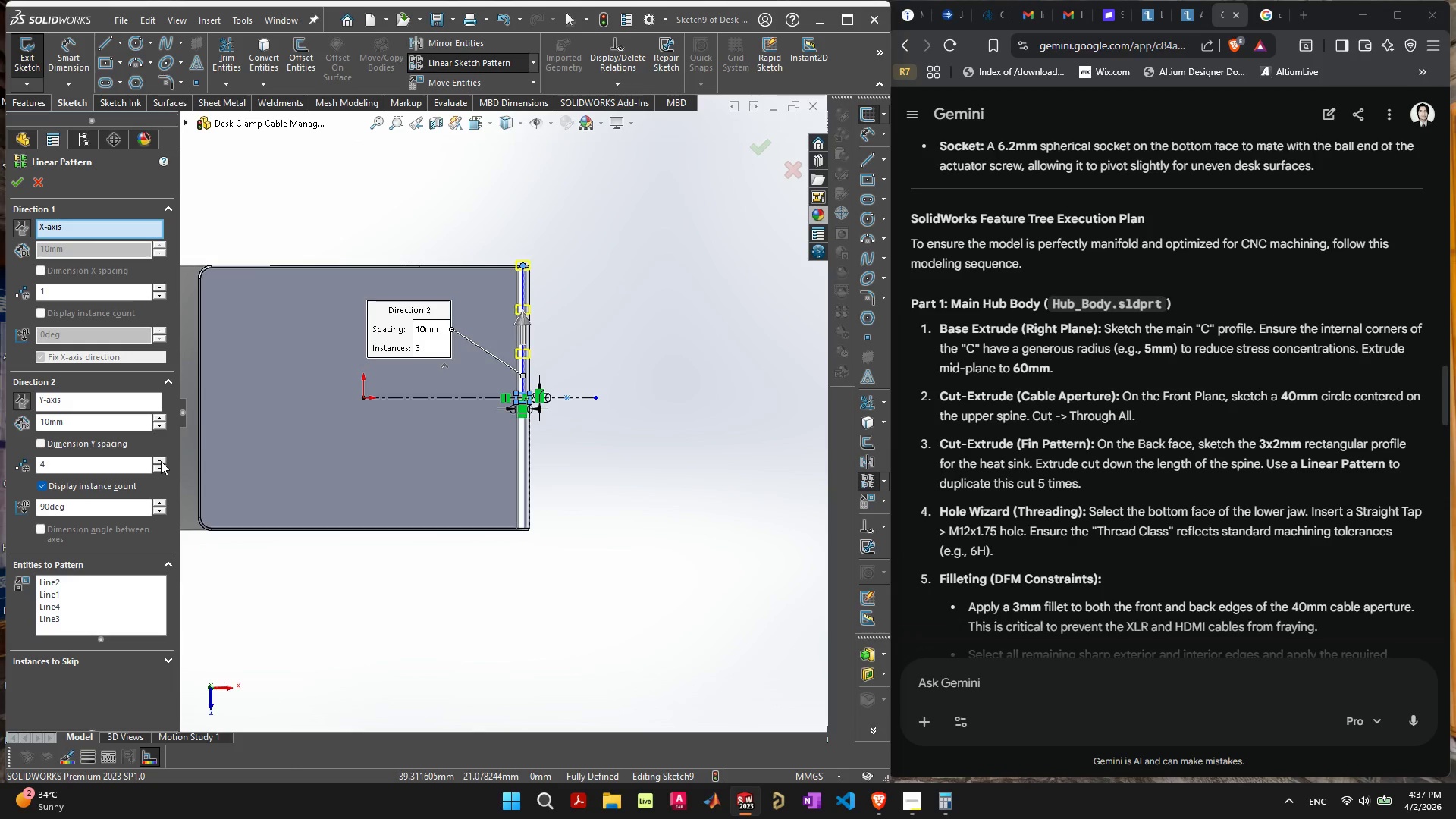 
triple_click([161, 461])
 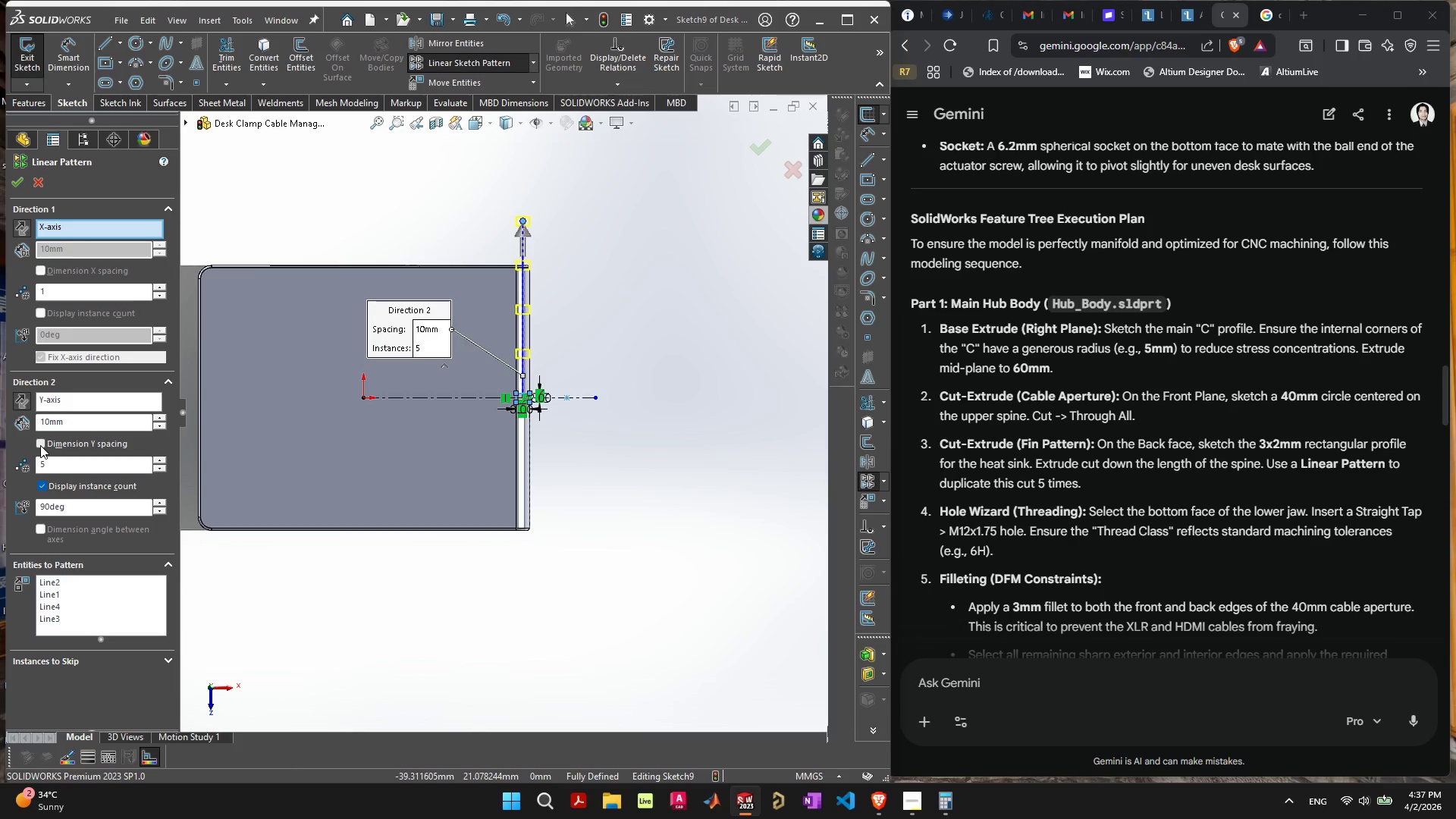 
wait(25.94)
 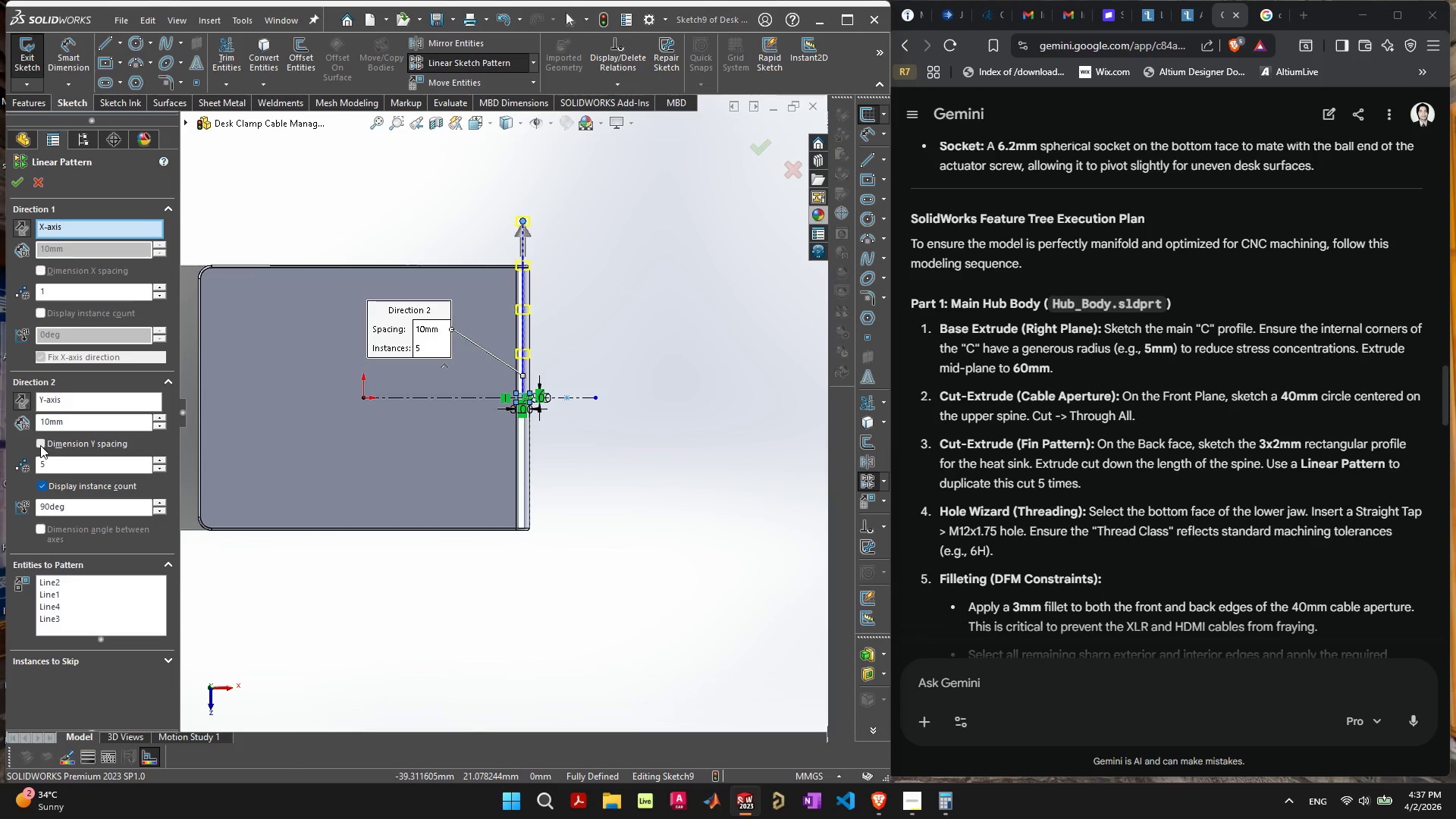 
left_click([162, 460])
 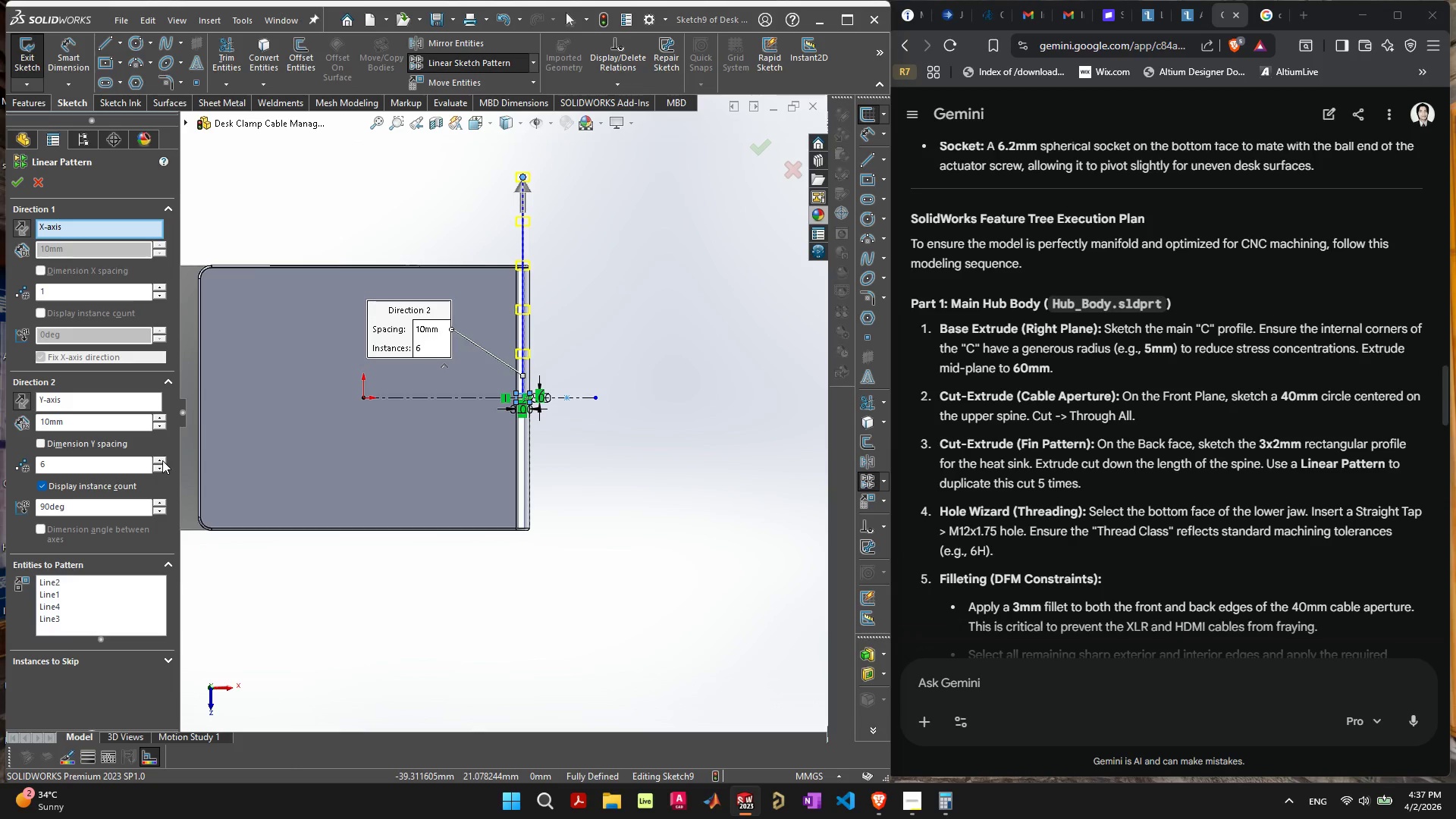 
left_click([162, 460])
 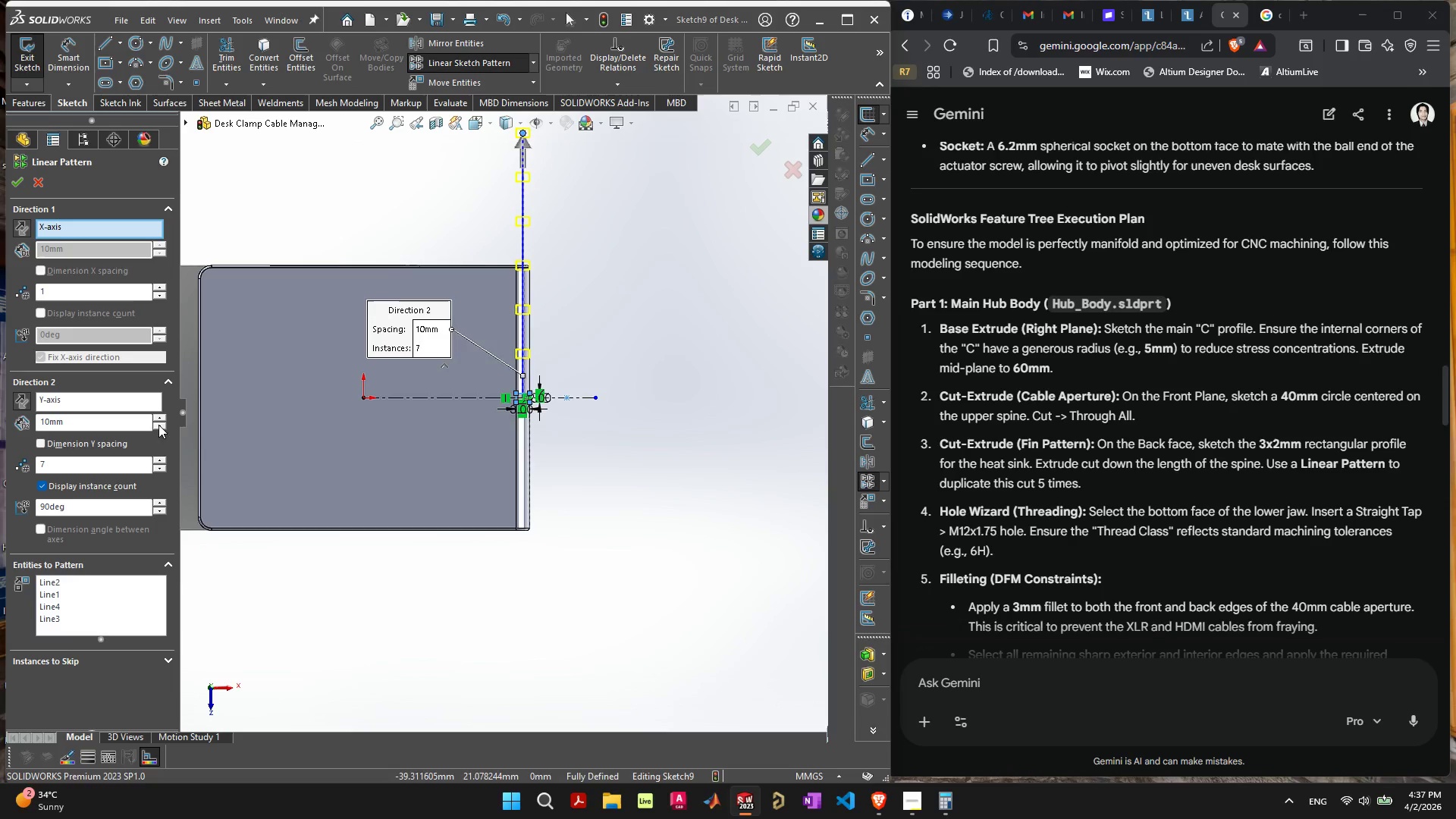 
double_click([158, 425])
 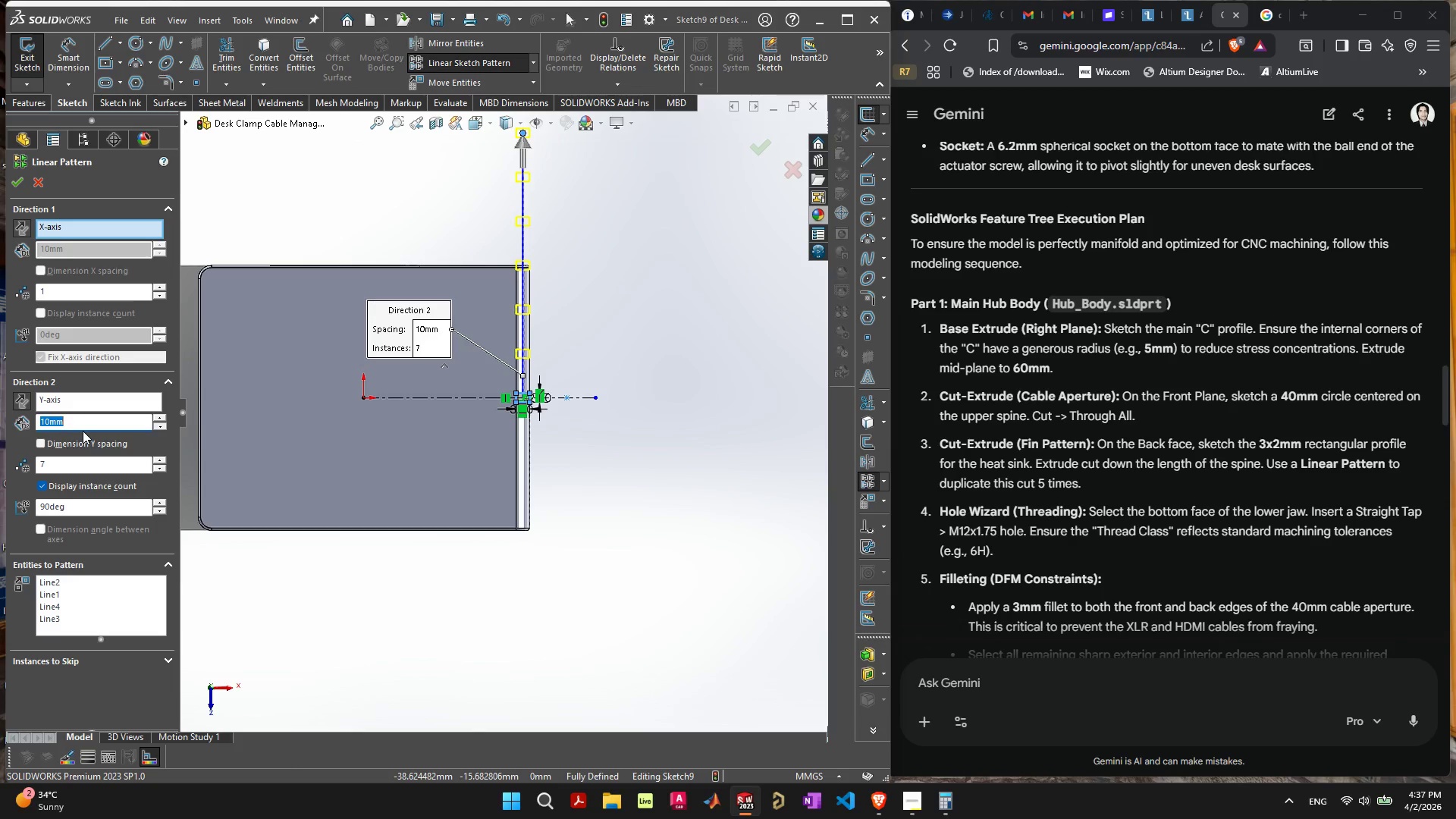 
key(5)
 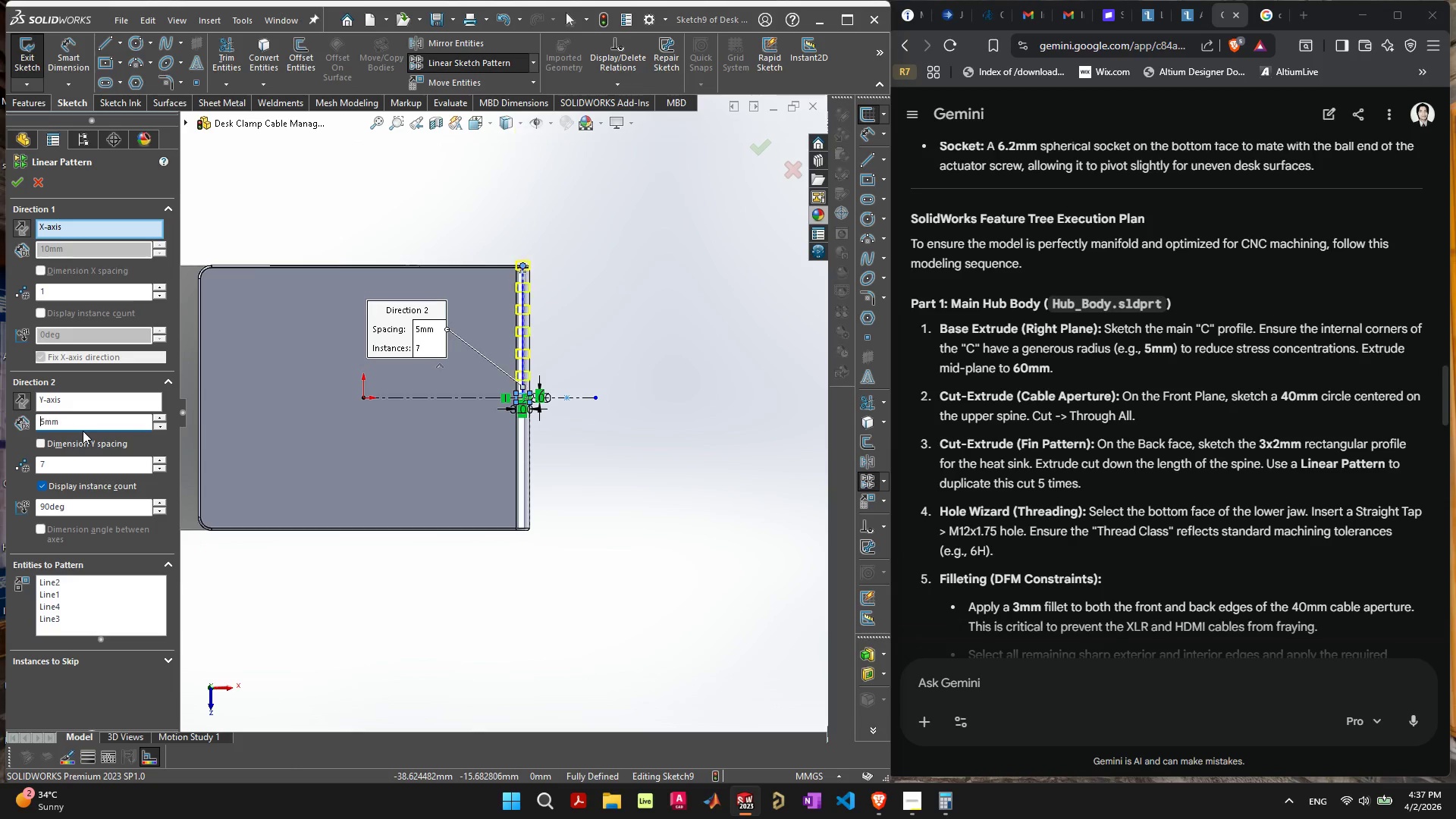 
key(Enter)
 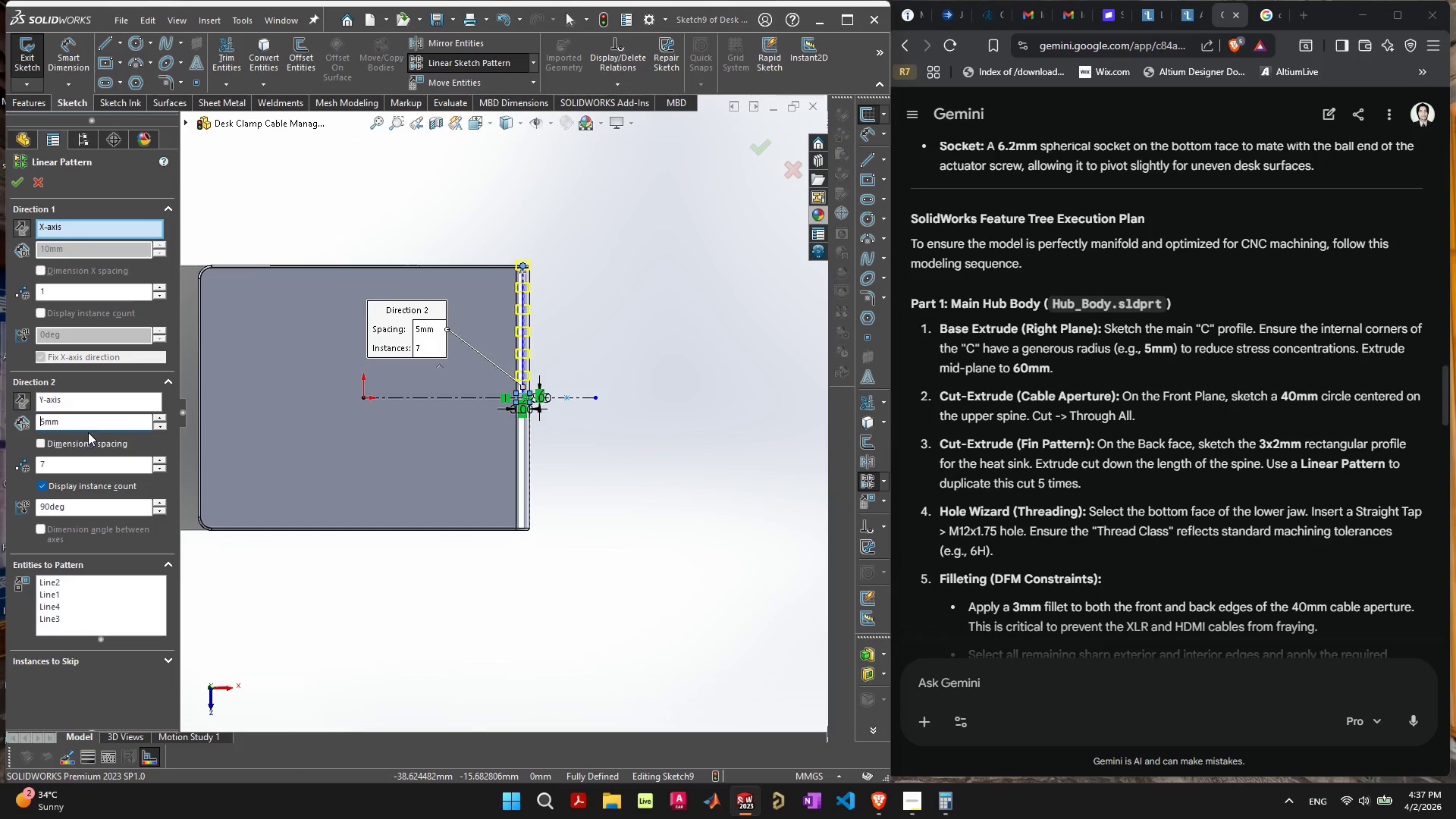 
scroll: coordinate [431, 359], scroll_direction: up, amount: 4.0
 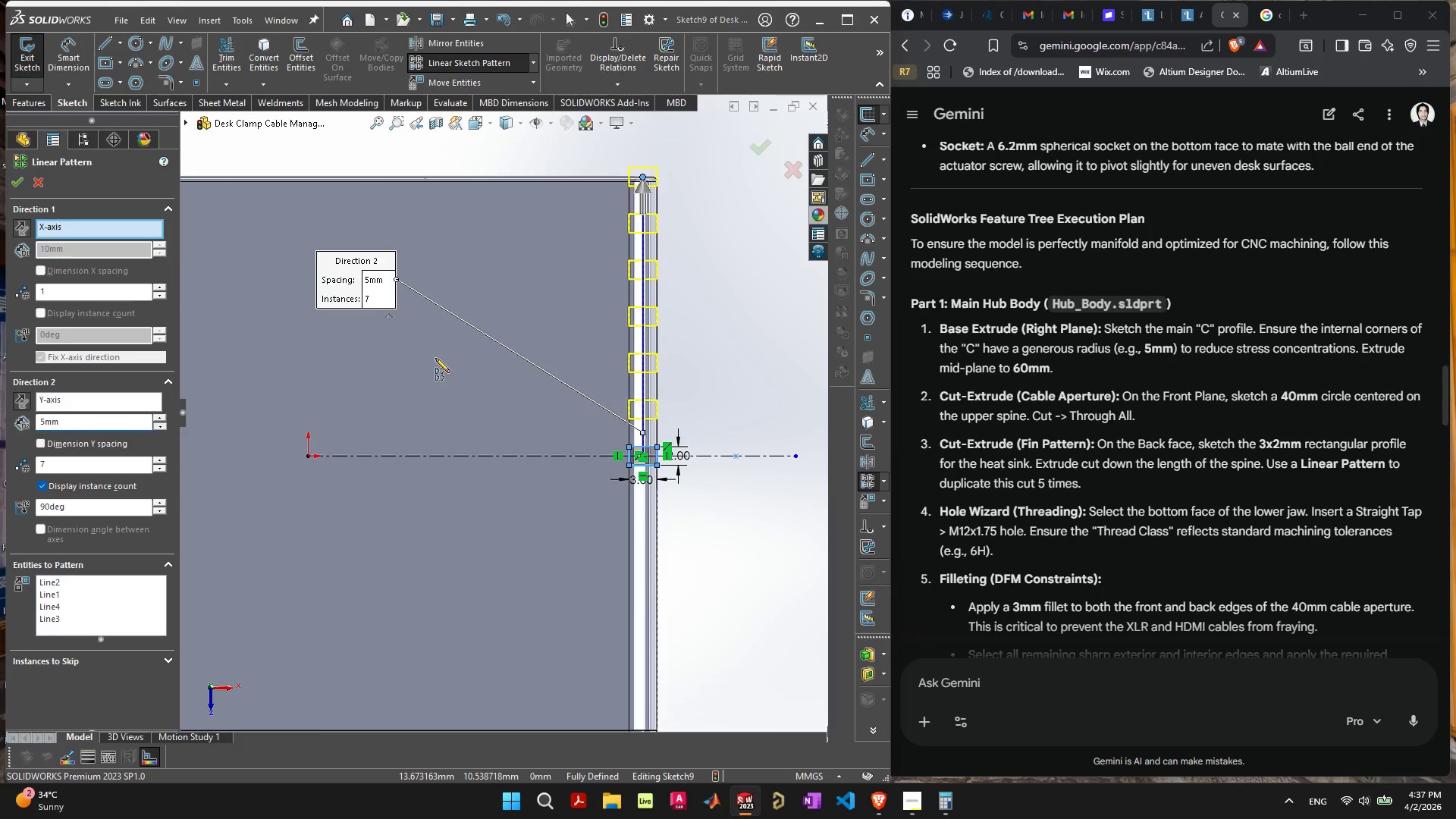 
scroll: coordinate [435, 358], scroll_direction: down, amount: 1.0
 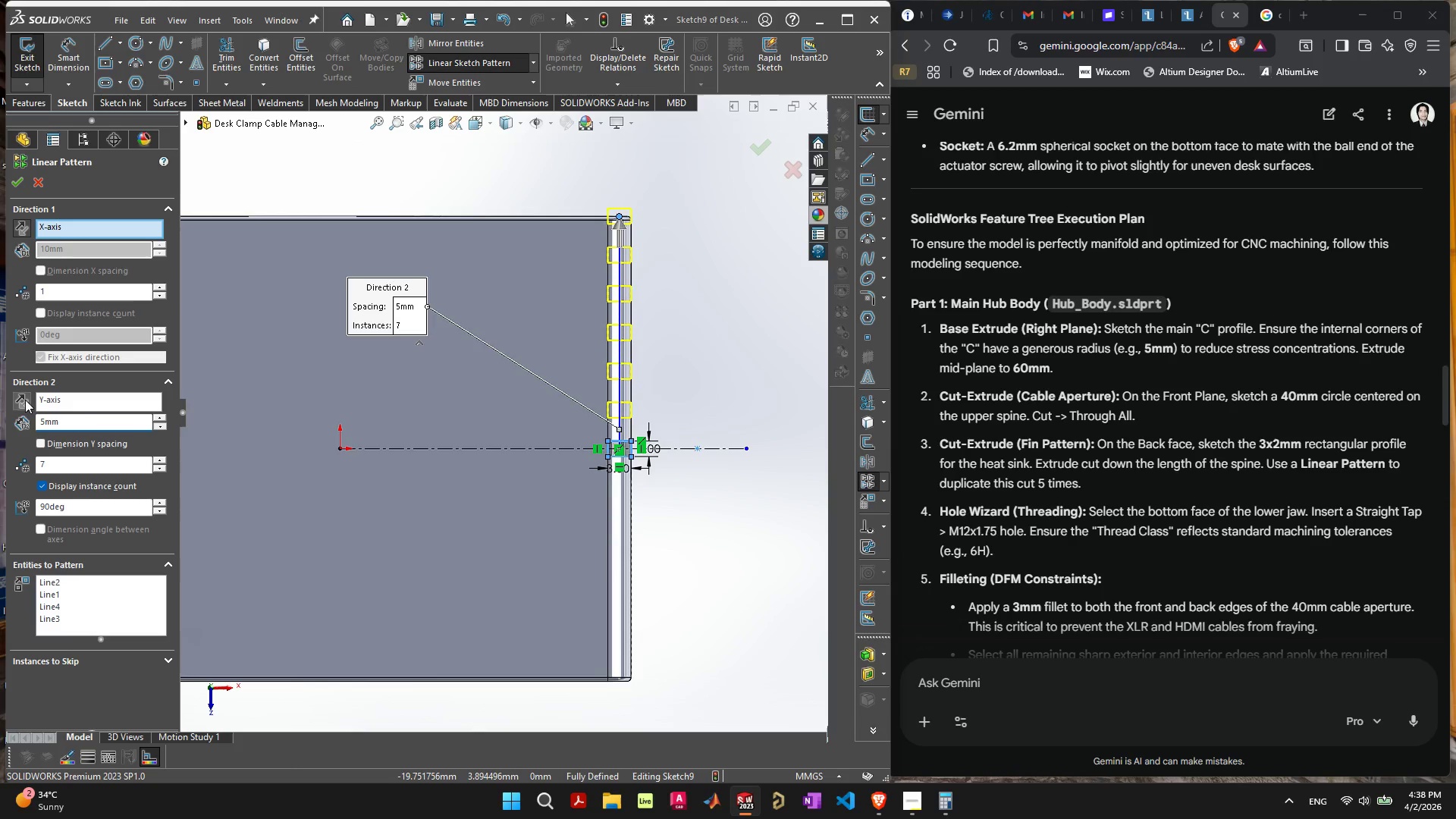 
wait(14.43)
 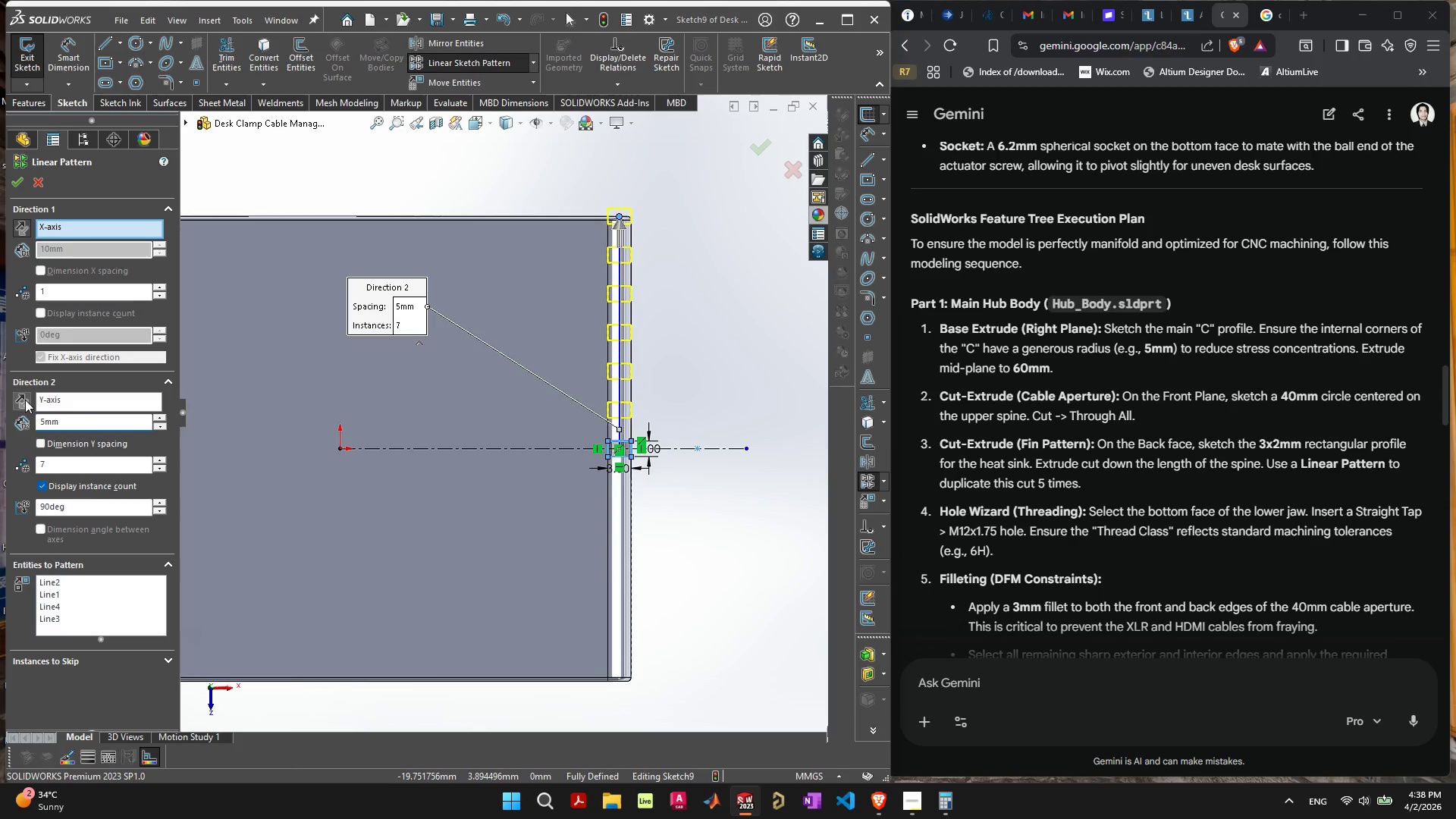 
left_click([41, 444])
 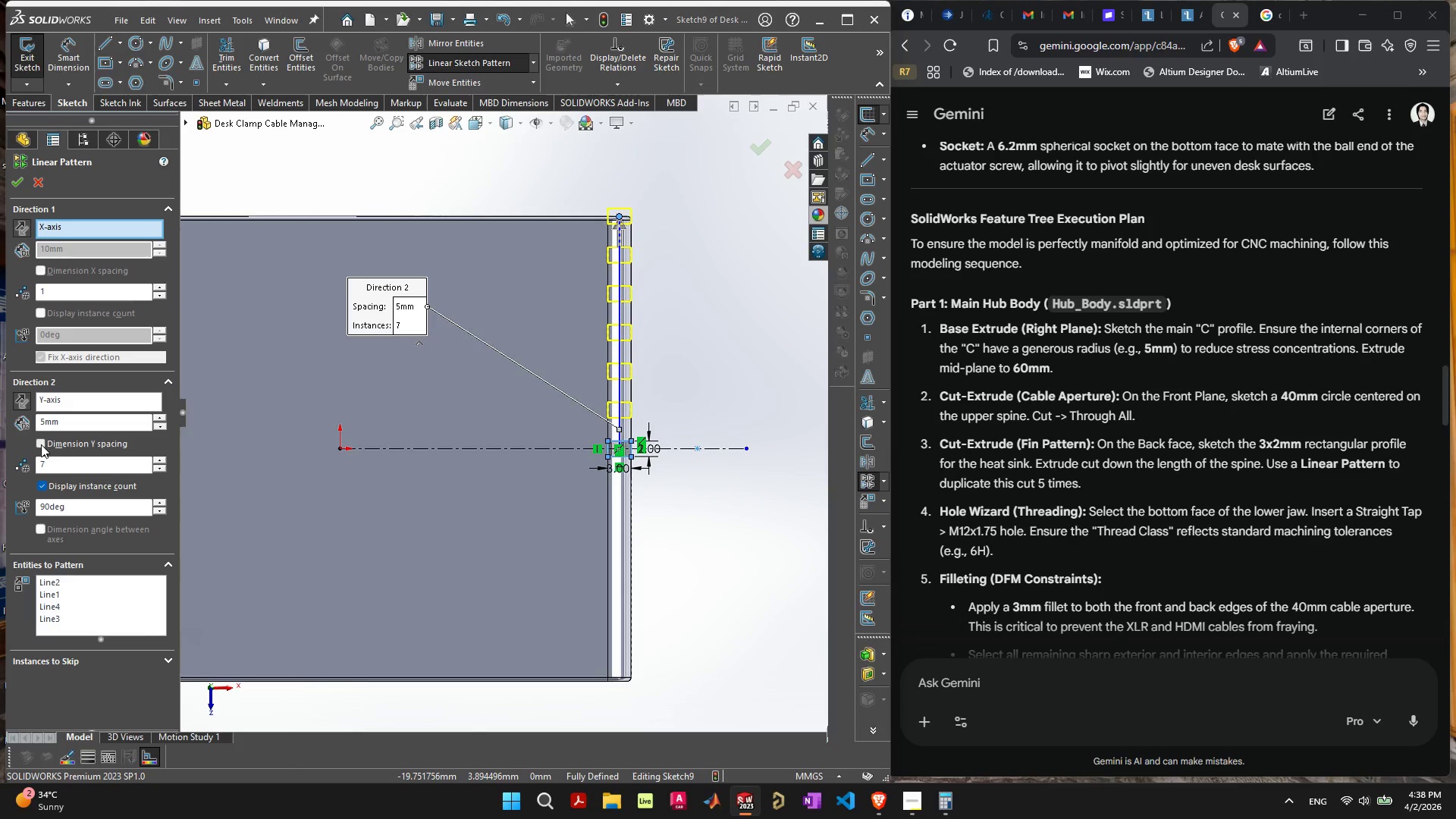 
left_click([41, 444])
 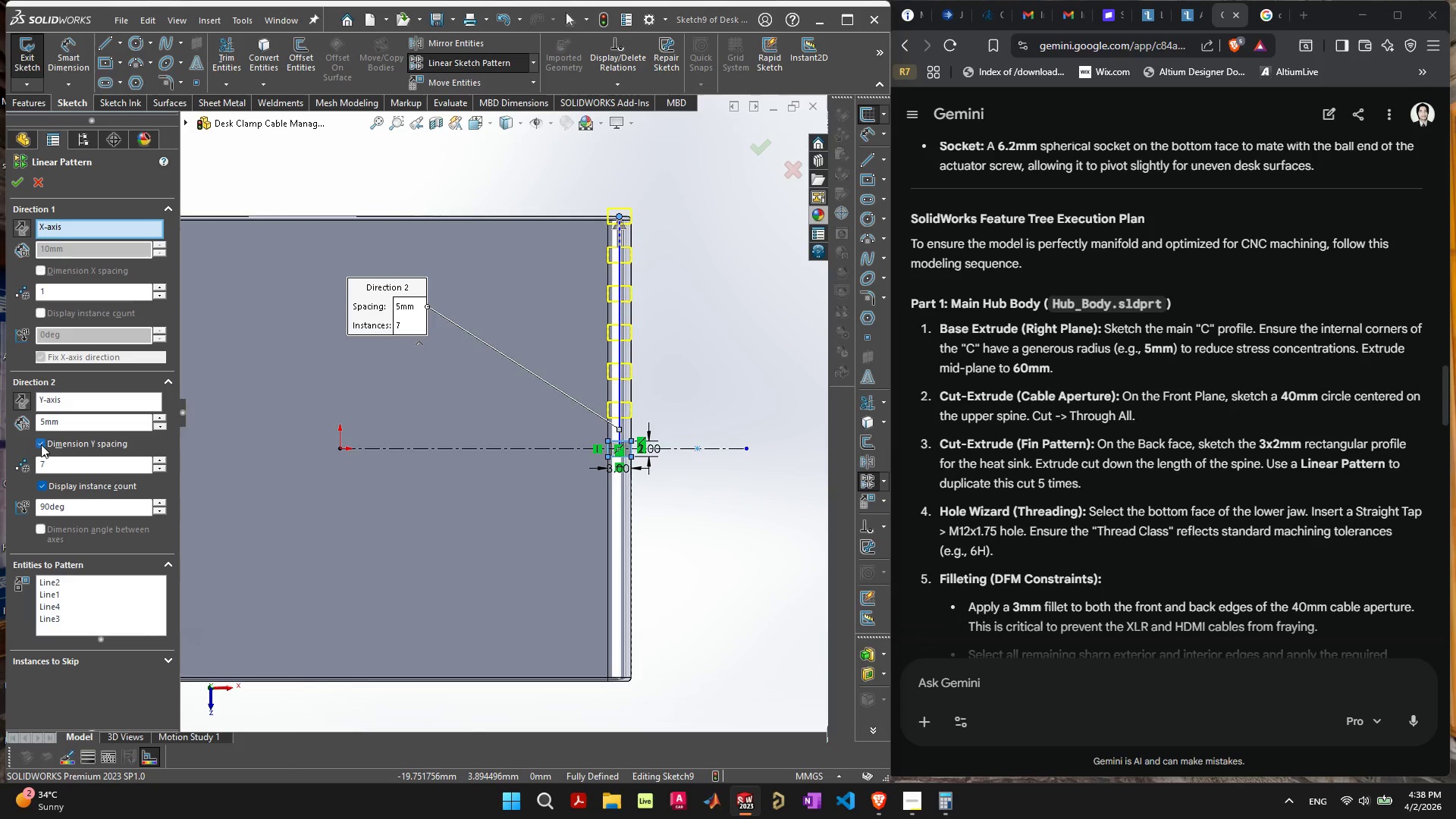 
left_click([41, 444])
 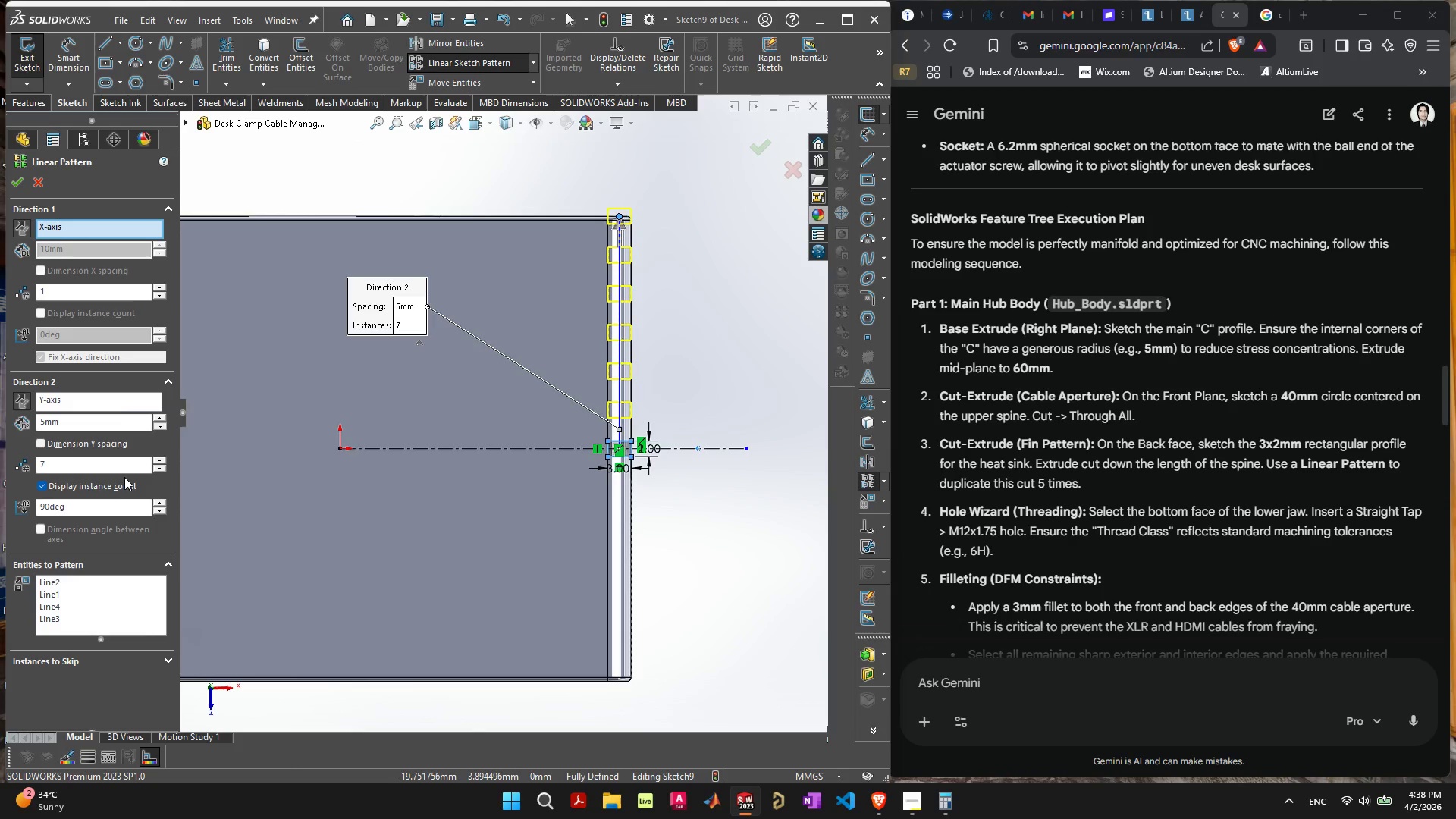 
wait(7.28)
 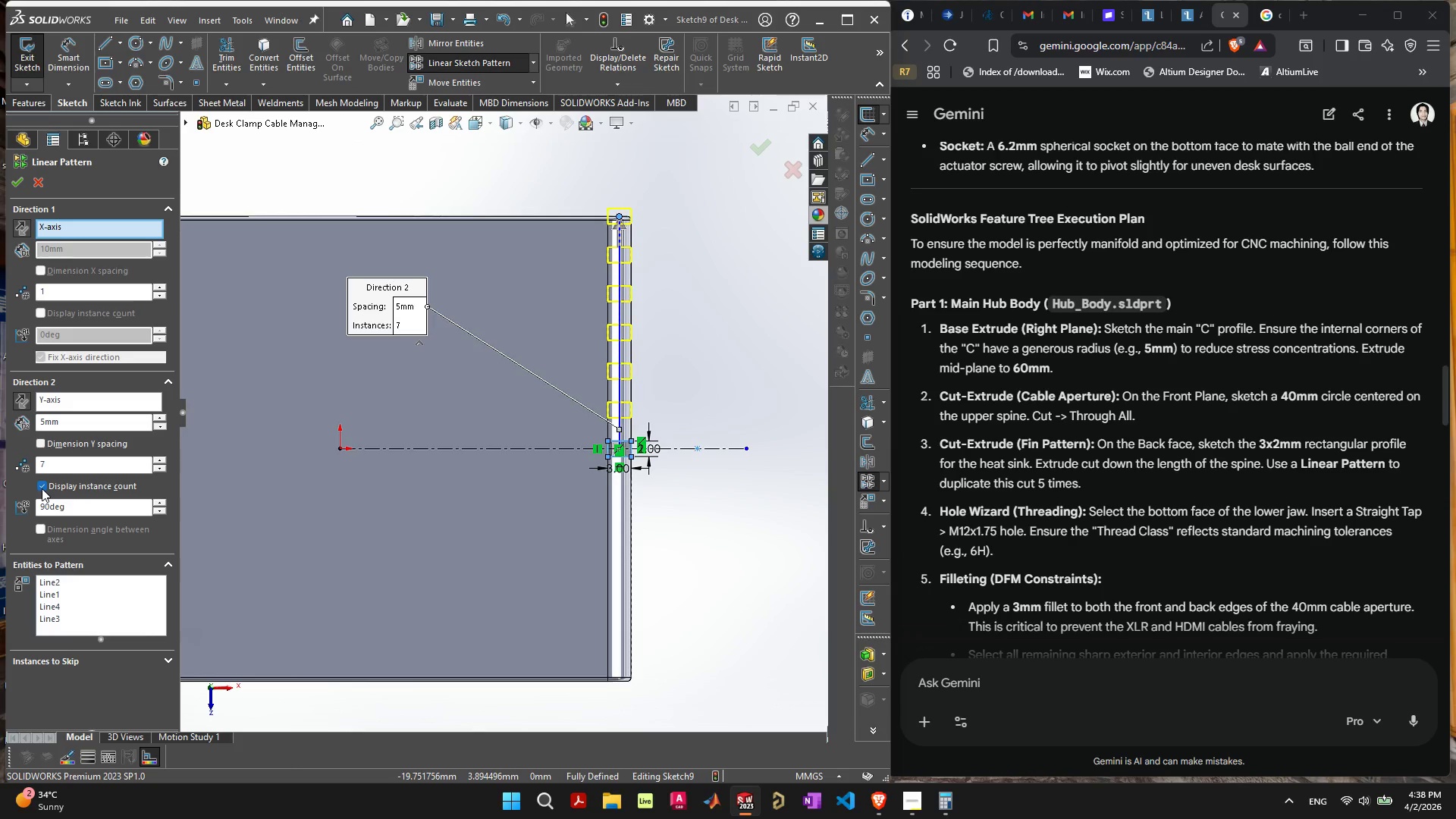 
left_click([79, 225])
 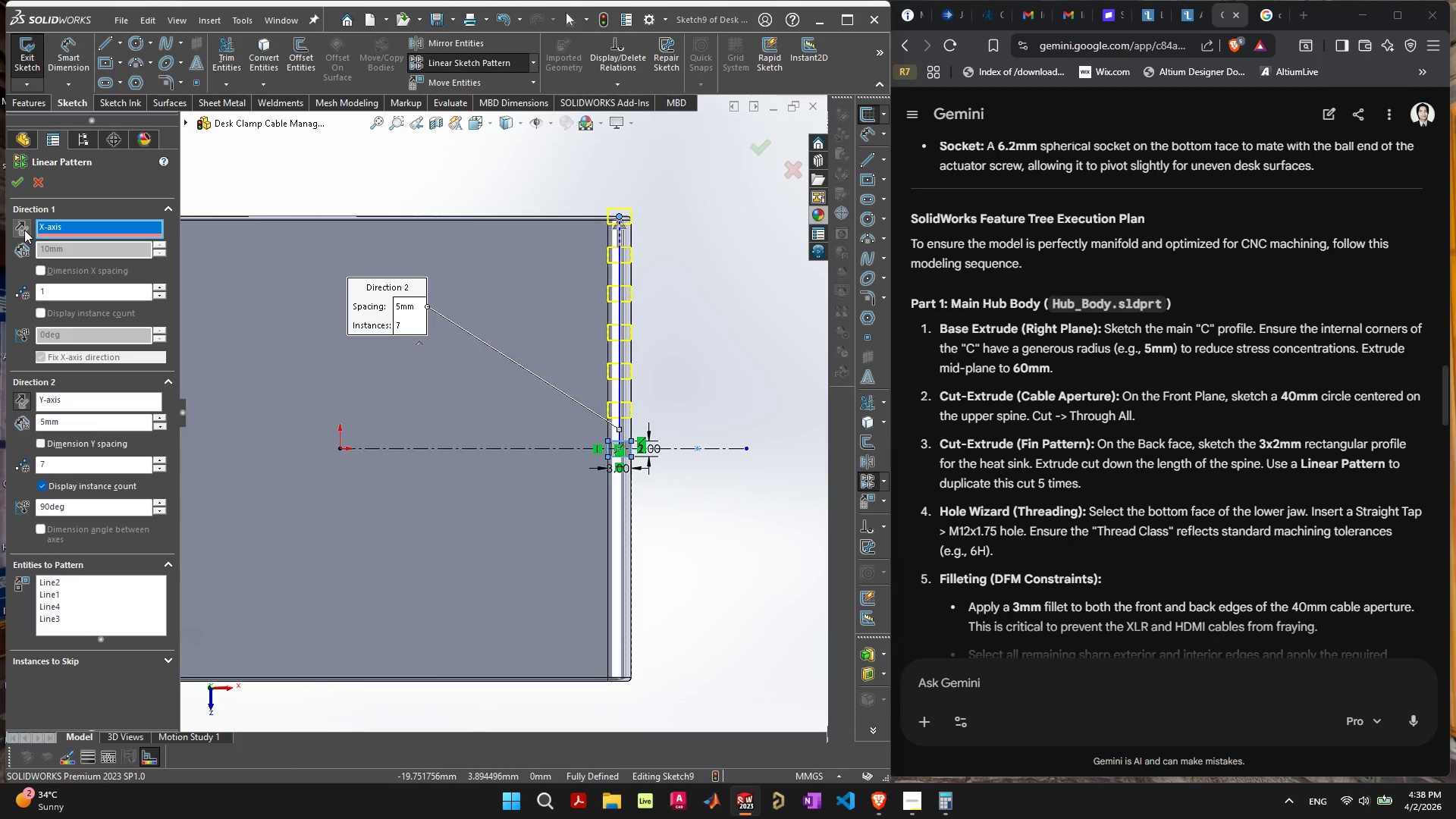 
left_click([24, 230])
 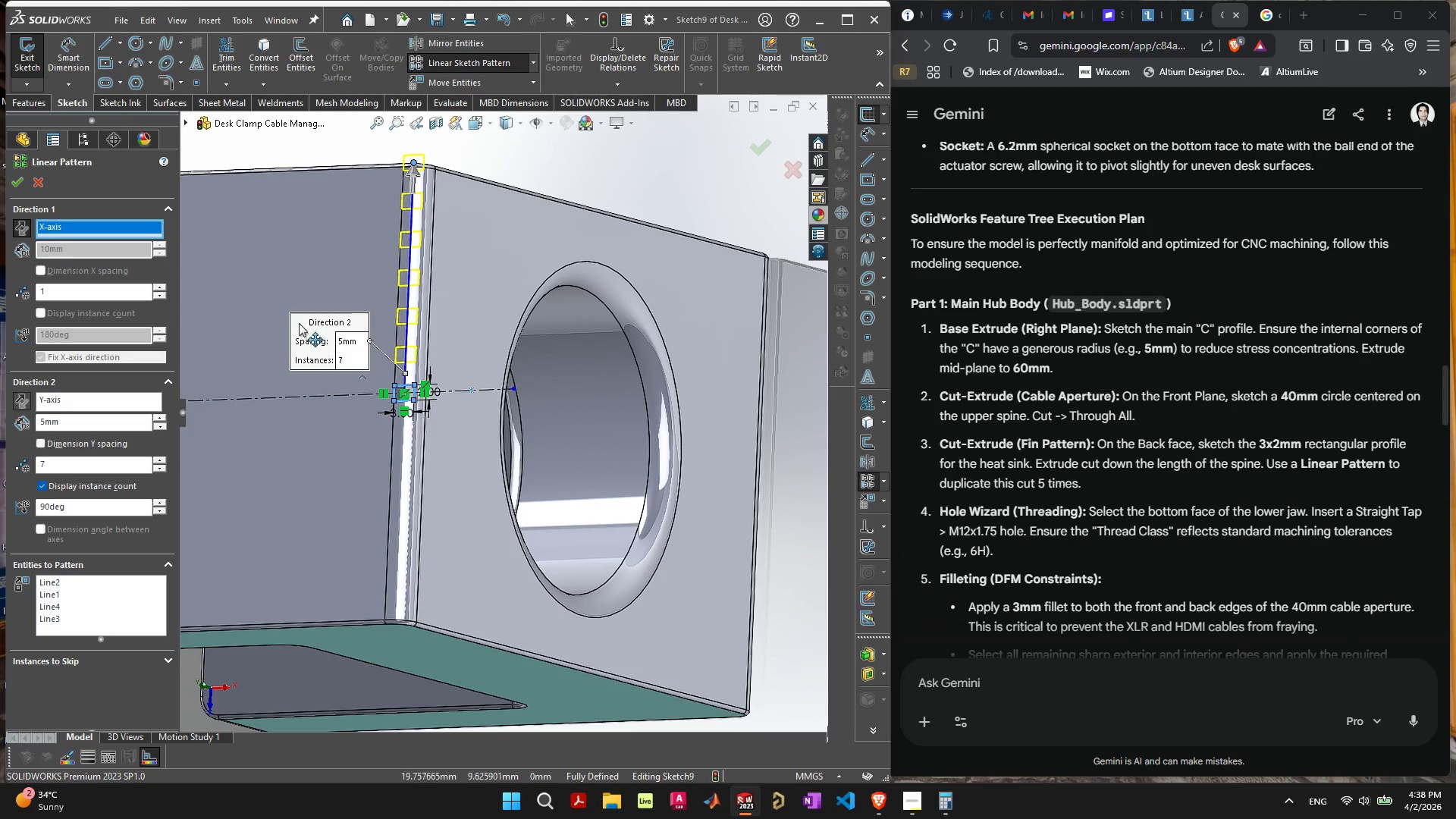 
left_click([162, 287])
 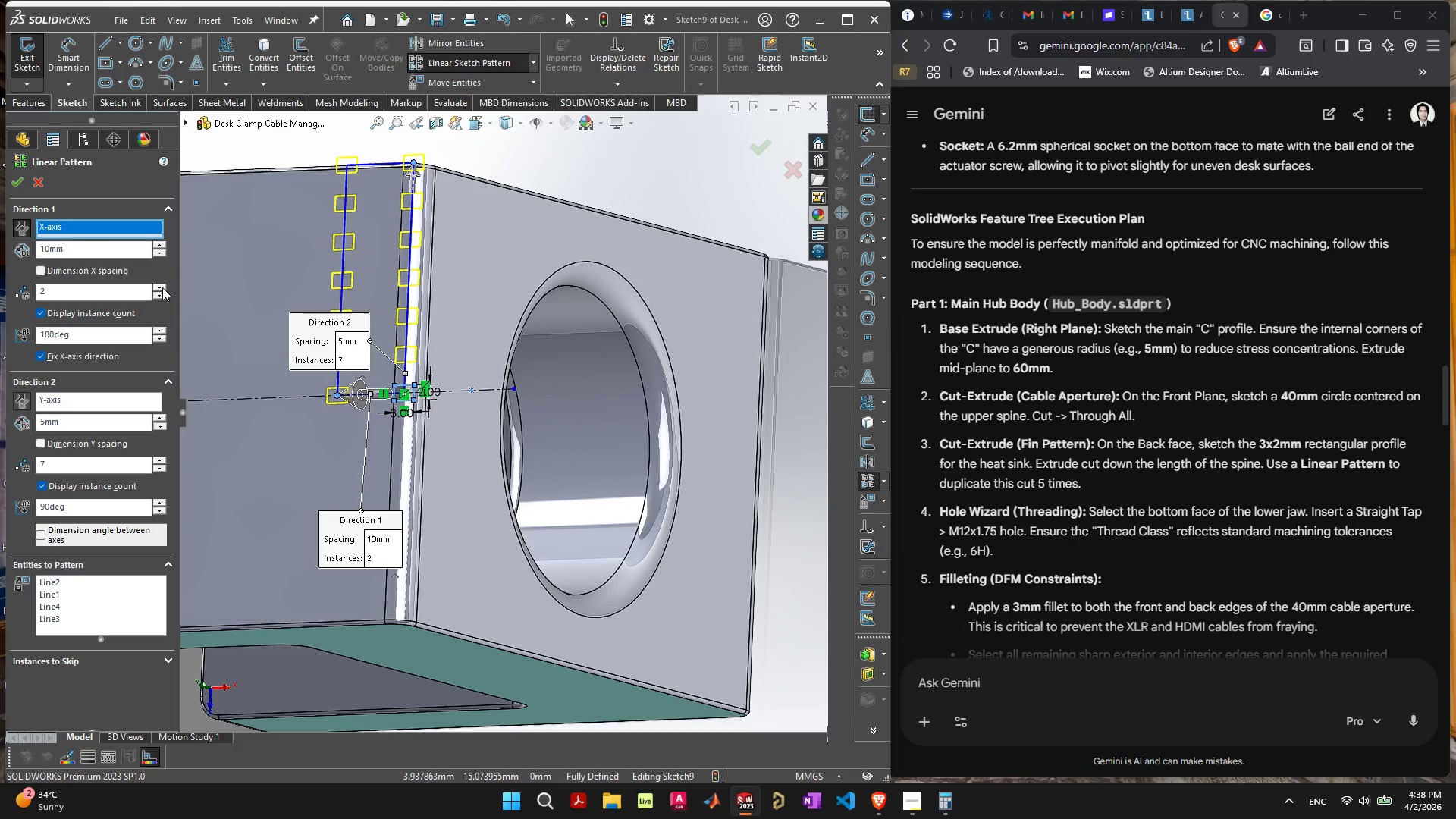 
left_click([162, 293])
 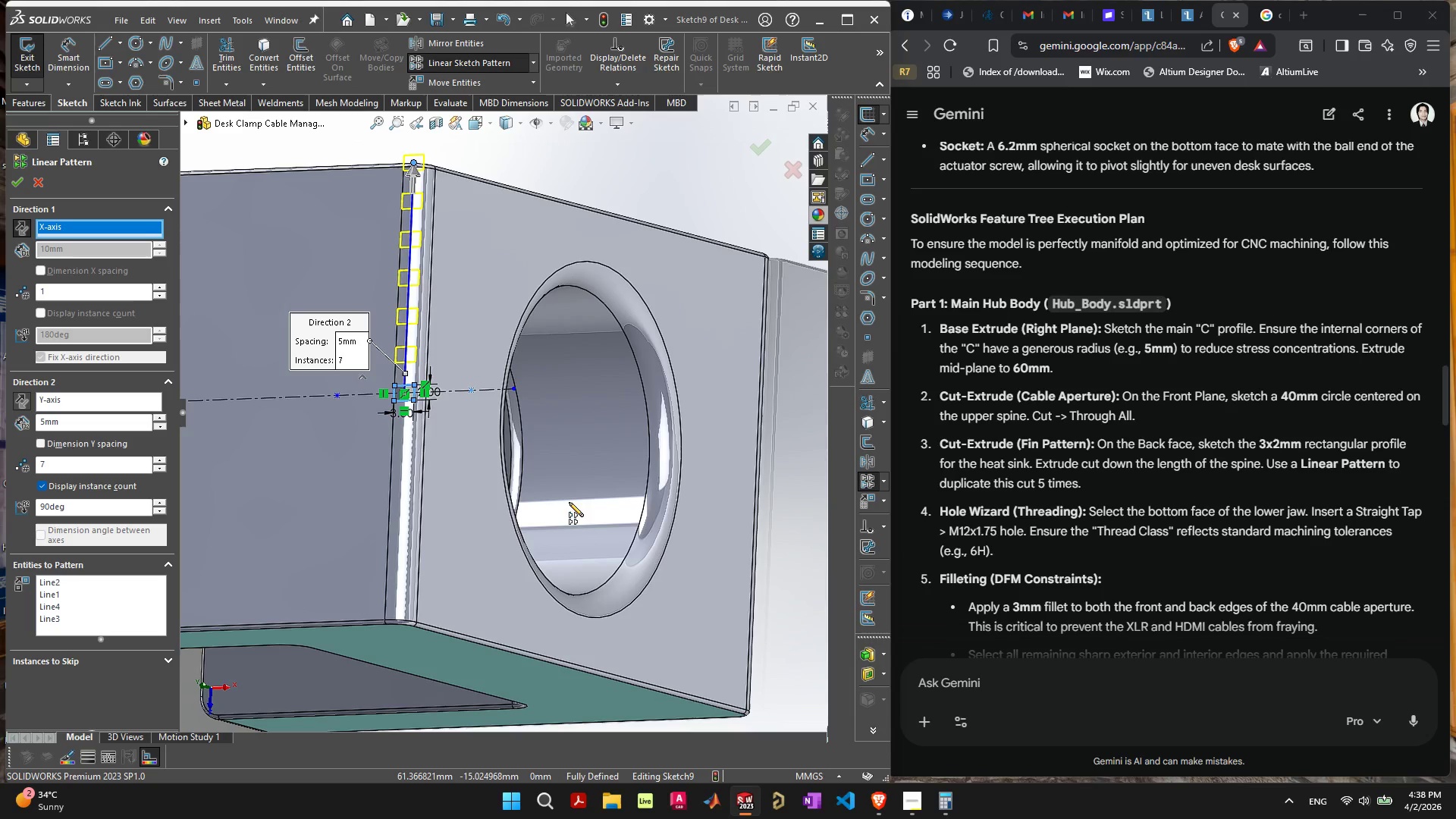 
key(Control+Z)
 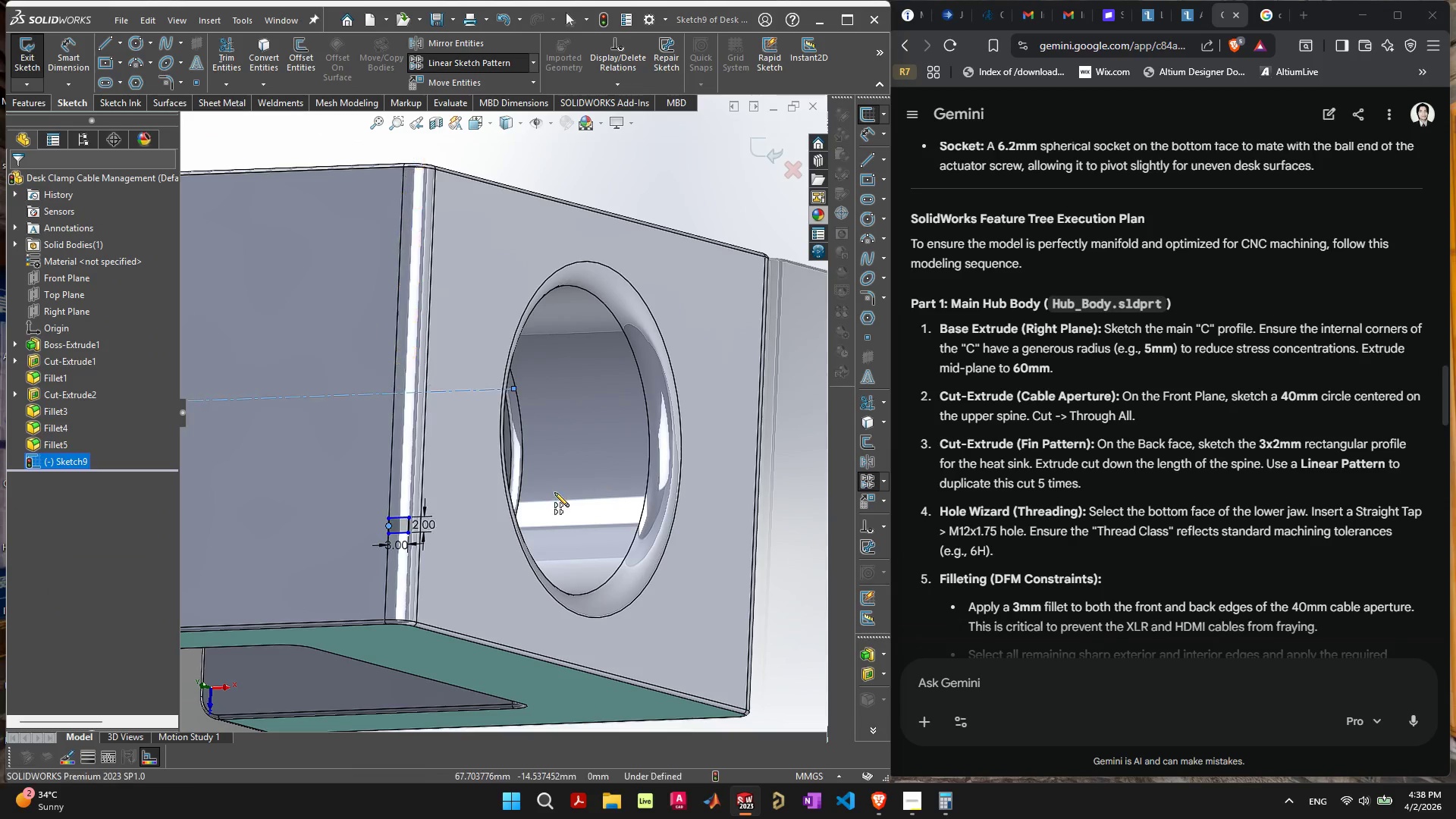 
key(Control+Z)
 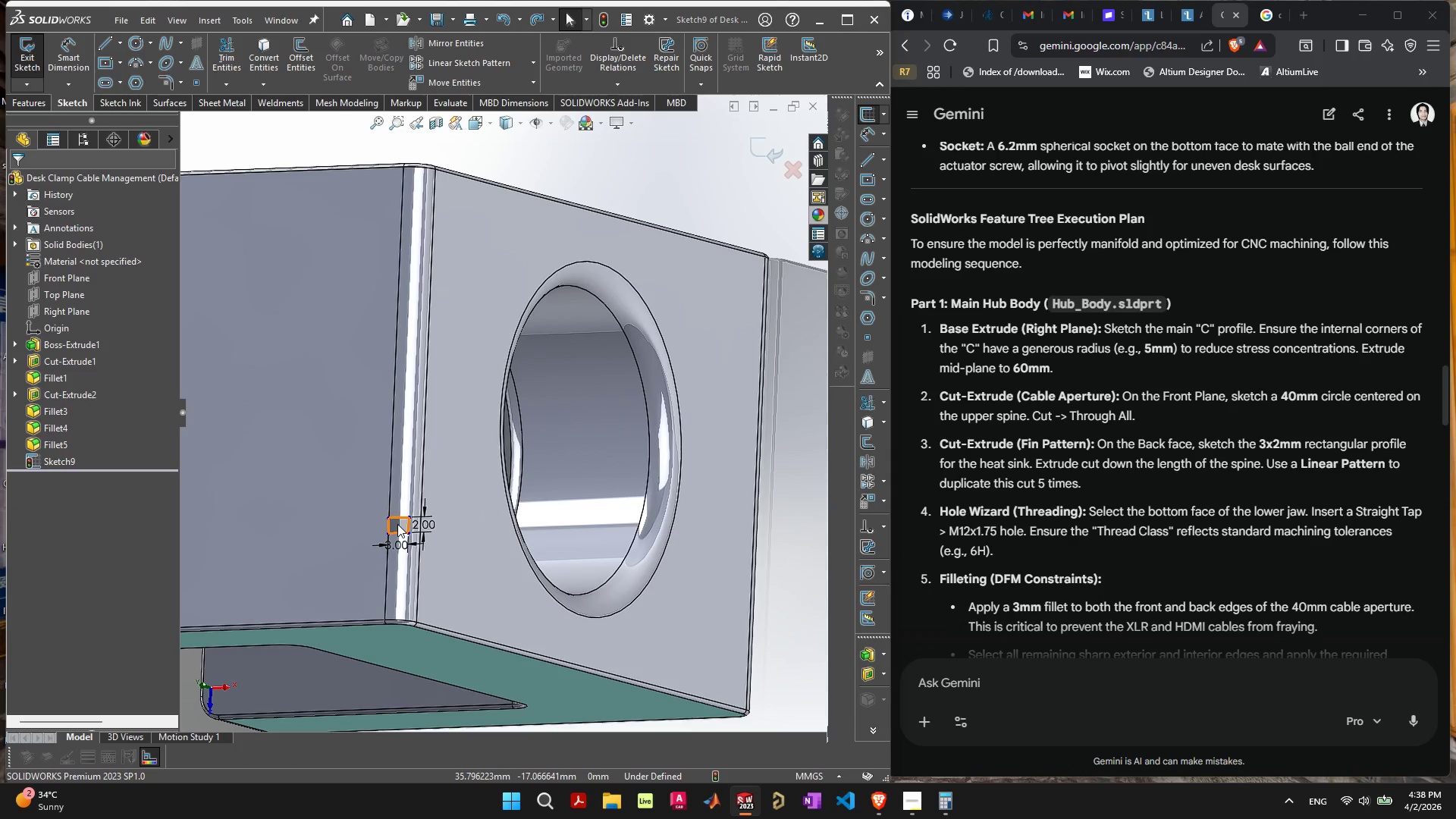 
wait(7.22)
 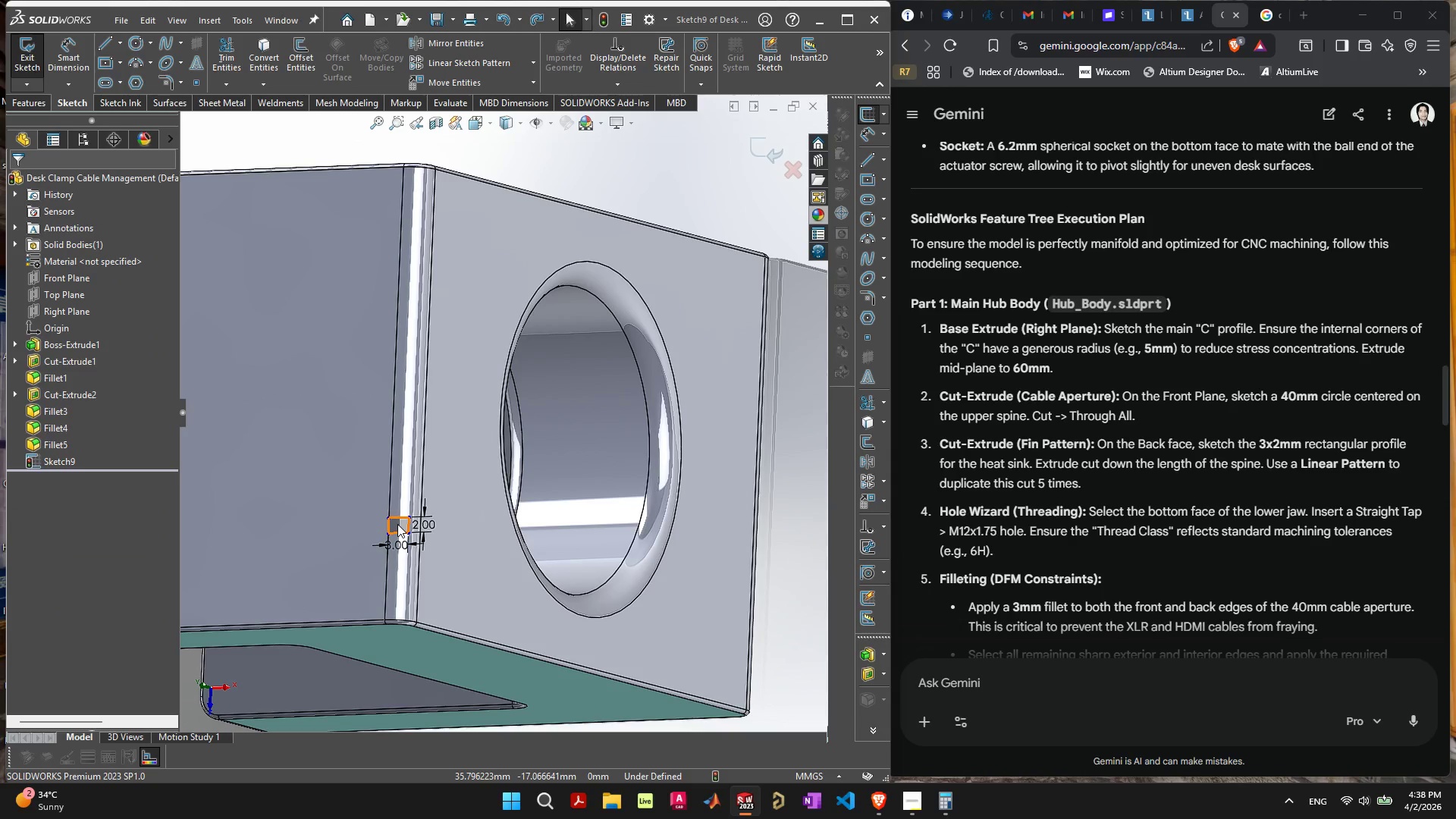 
left_click([397, 524])
 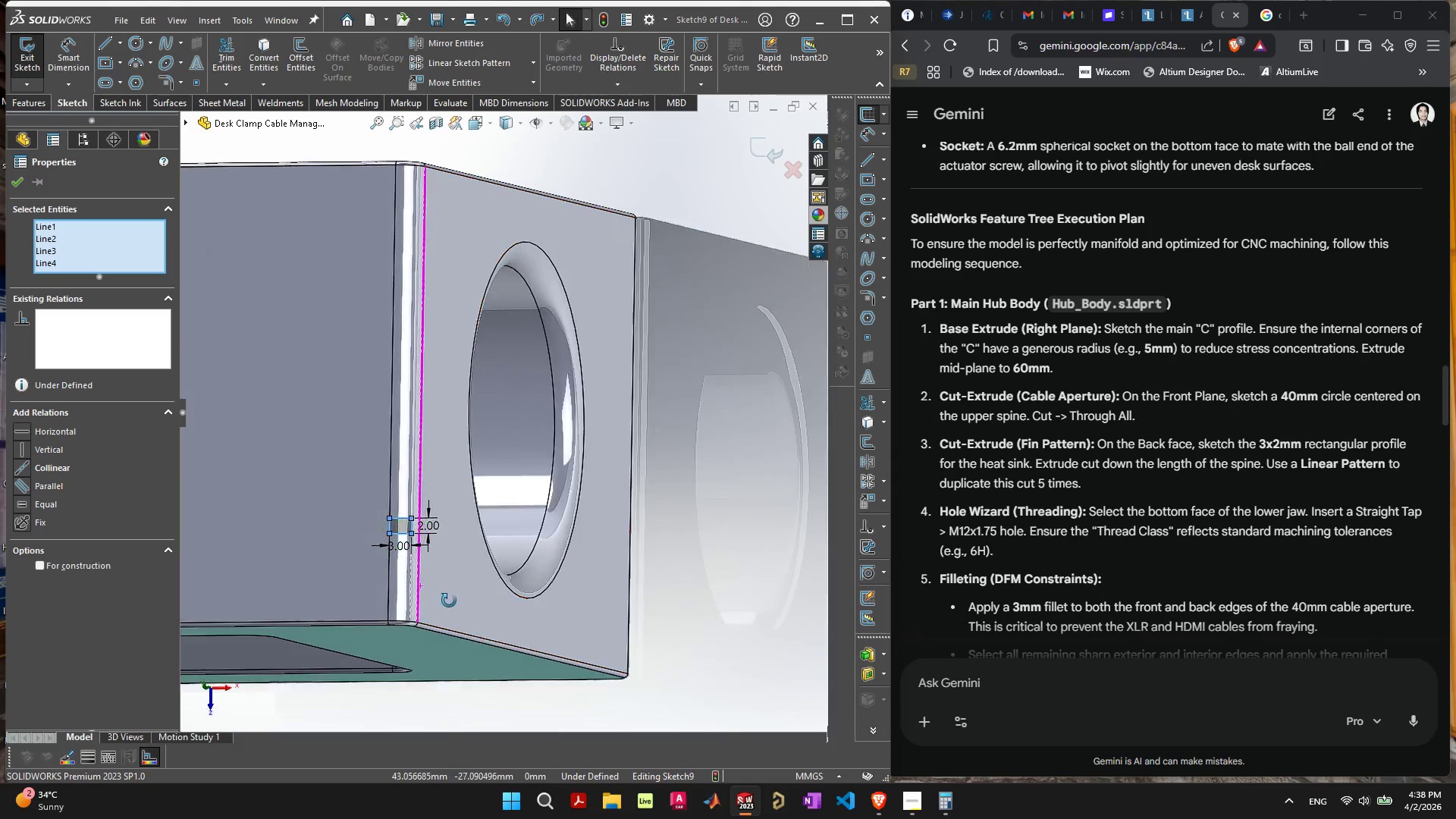 
key(Control+8)
 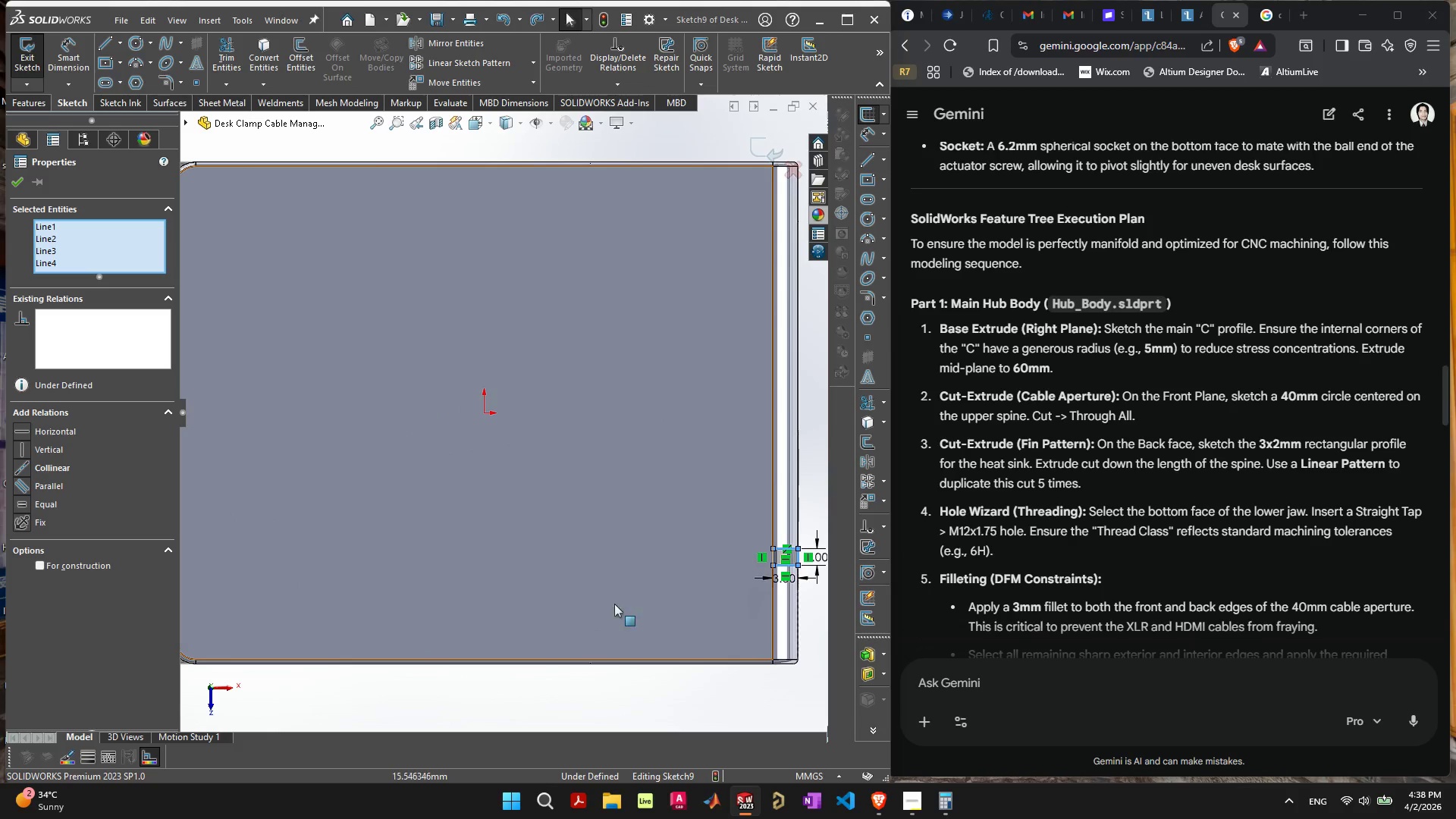 
scroll: coordinate [766, 572], scroll_direction: up, amount: 1.0
 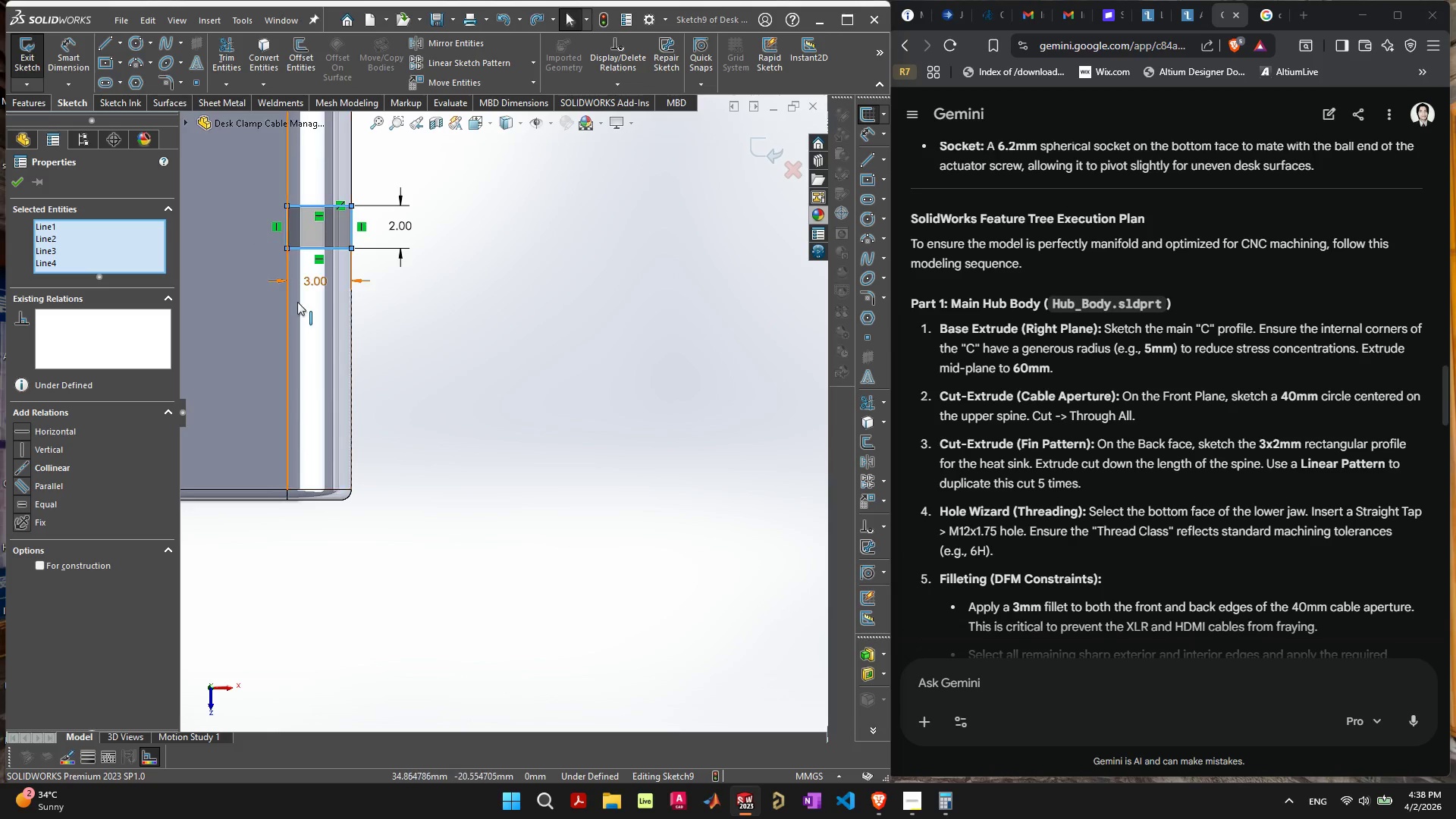 
scroll: coordinate [485, 395], scroll_direction: down, amount: 1.0
 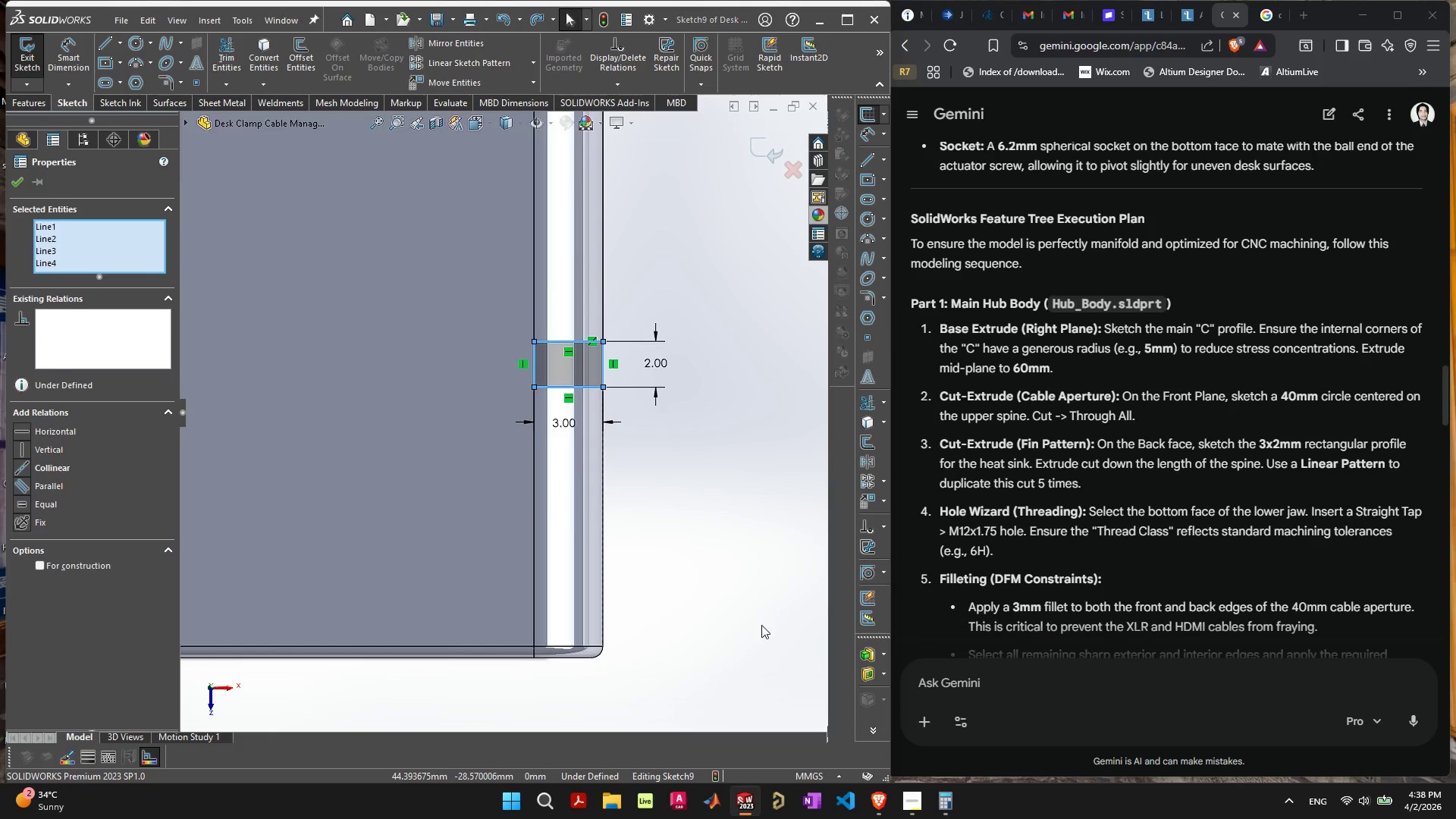 
left_click([657, 557])
 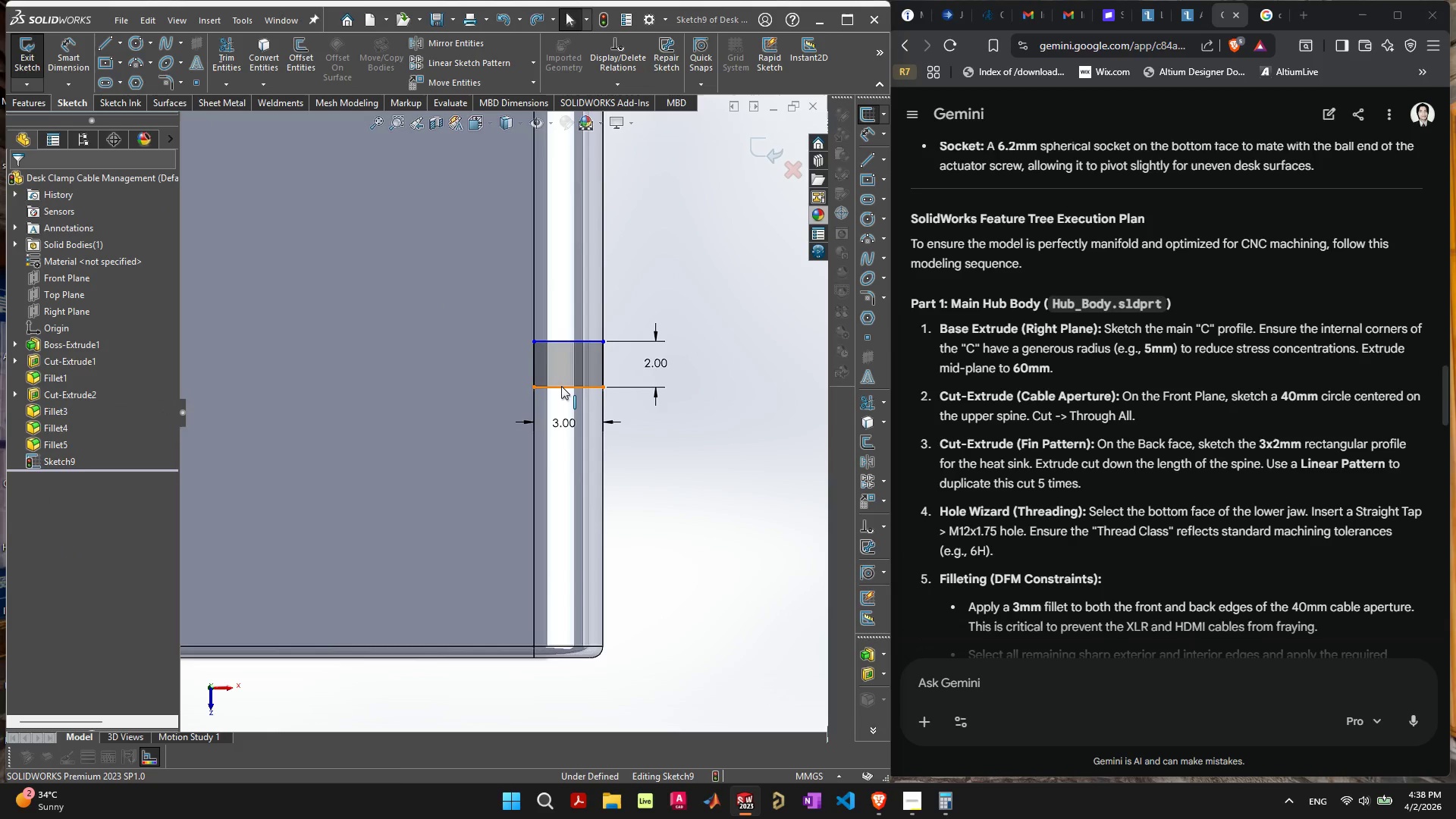 
left_click([562, 387])
 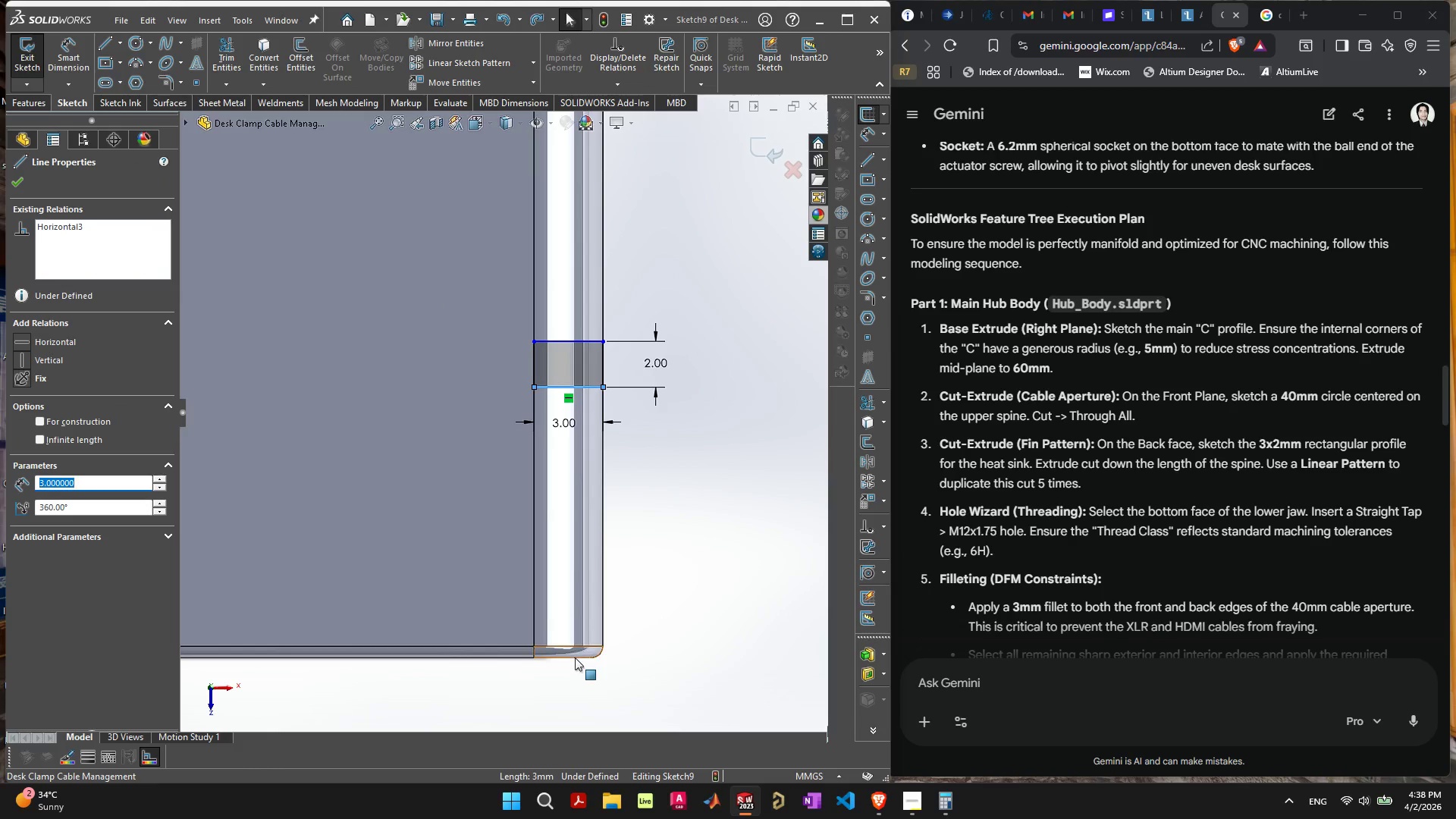 
hold_key(key=ShiftLeft, duration=0.31)
 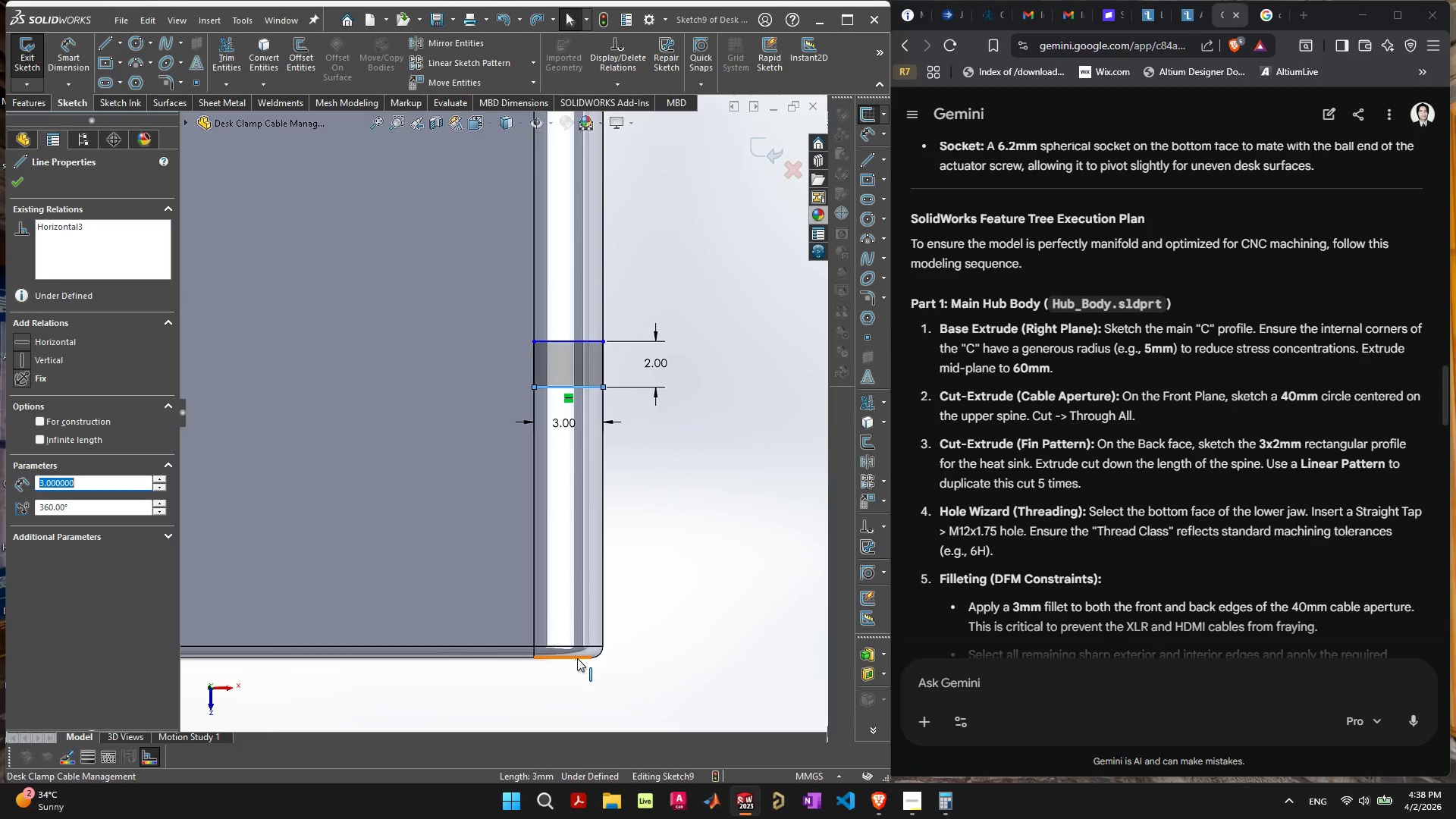 
key(Shift+ShiftLeft)
 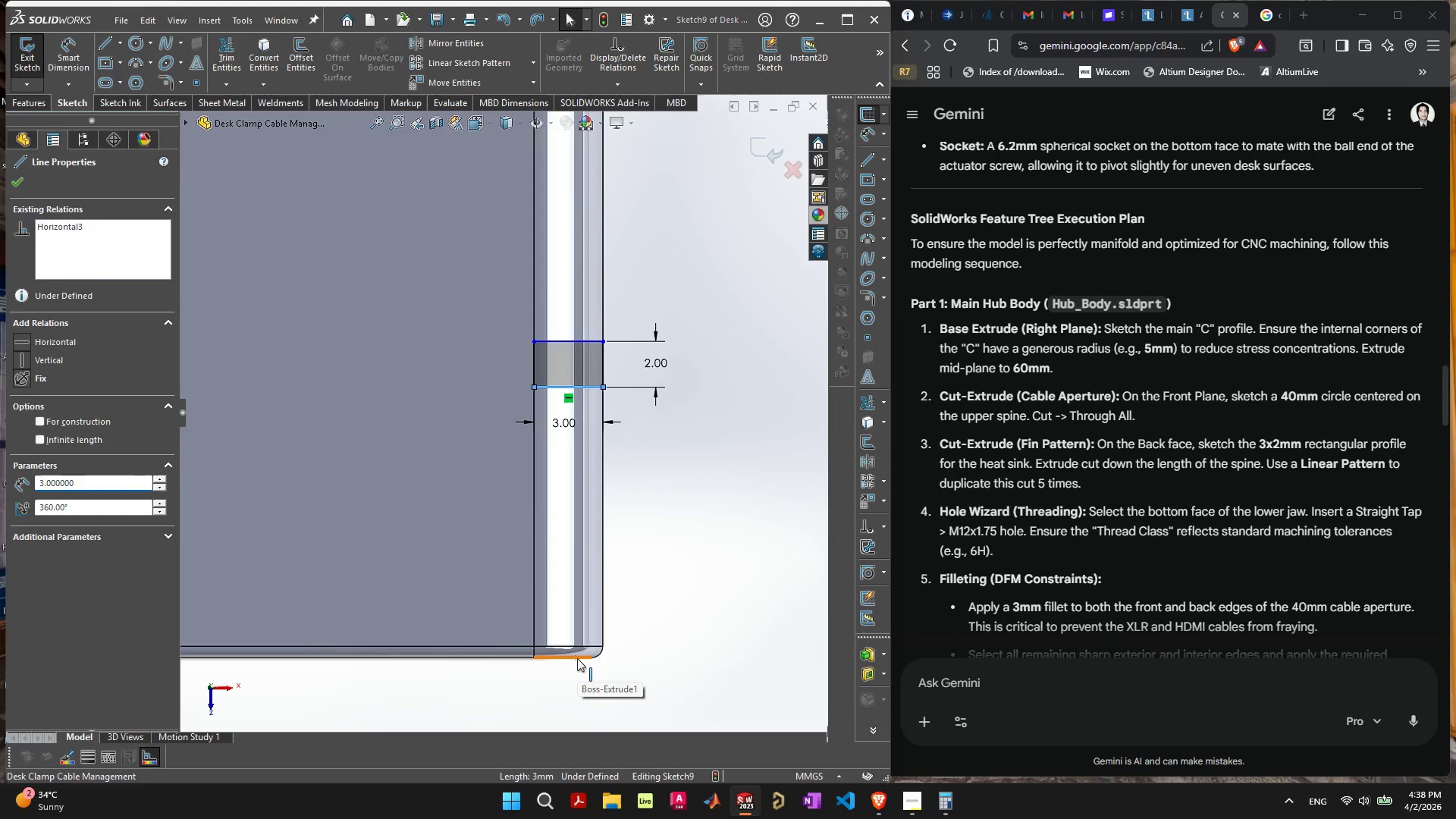 
left_click([577, 658])
 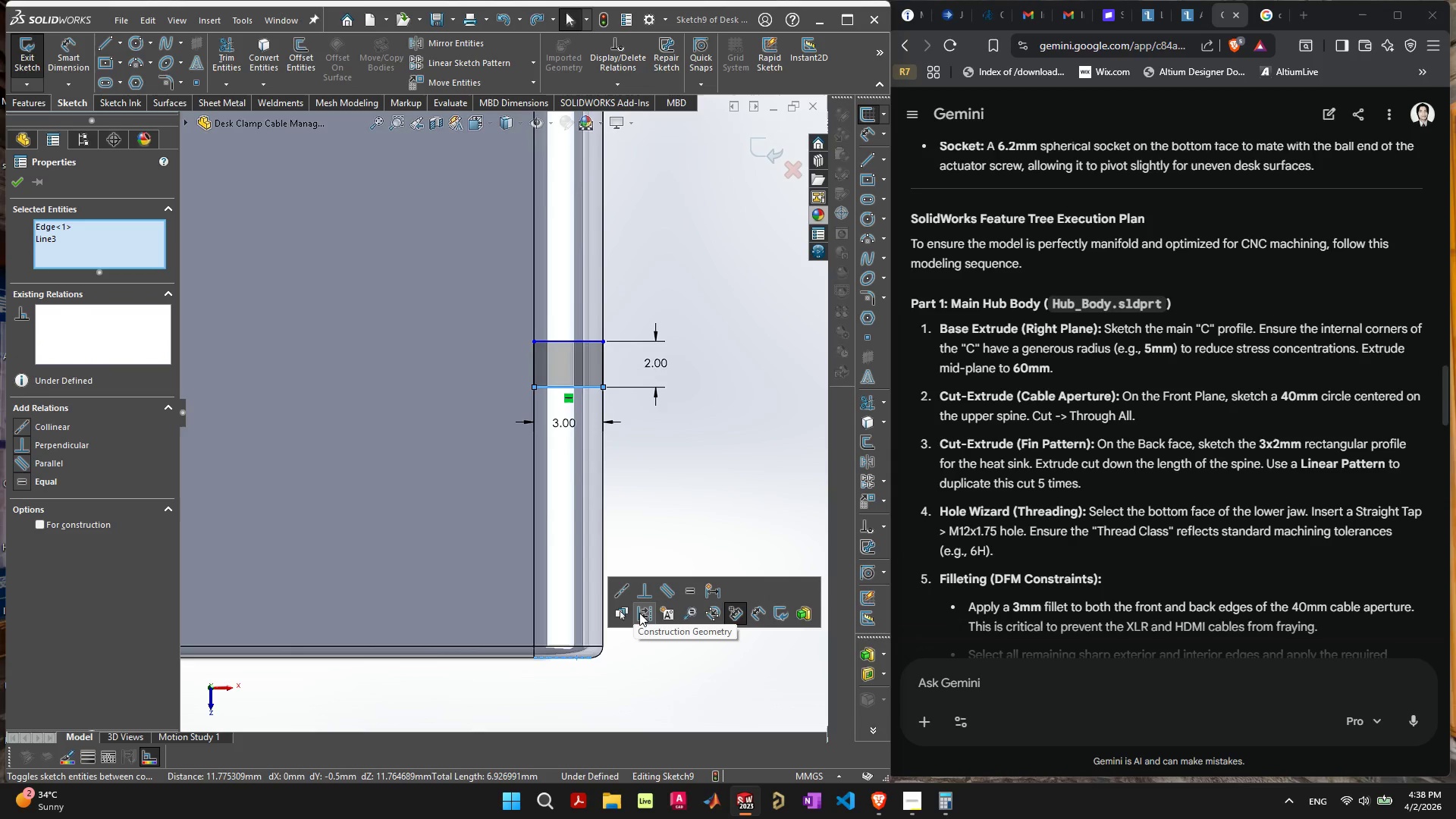 
wait(6.94)
 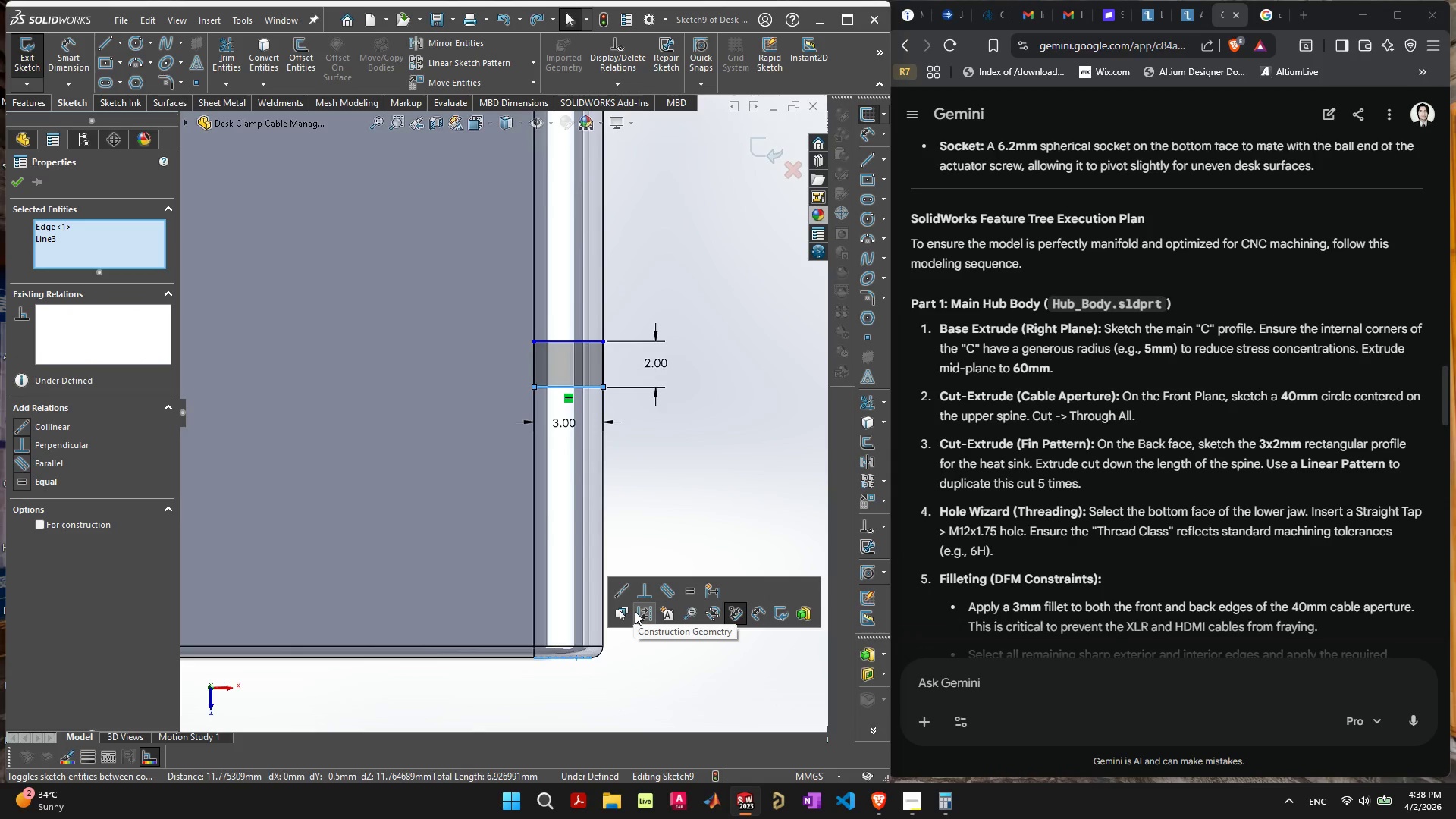 
left_click([670, 698])
 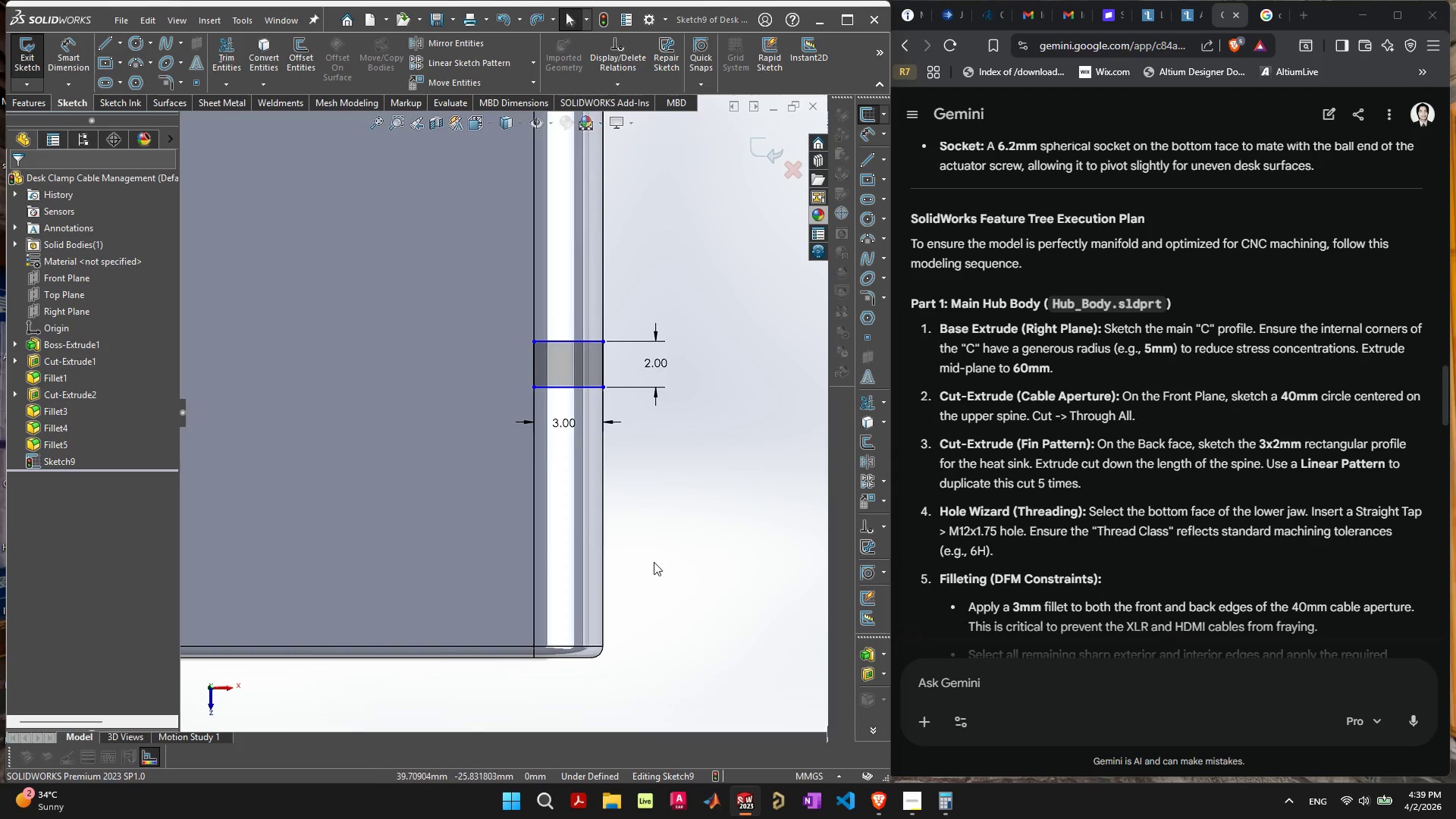 
scroll: coordinate [644, 529], scroll_direction: down, amount: 8.0
 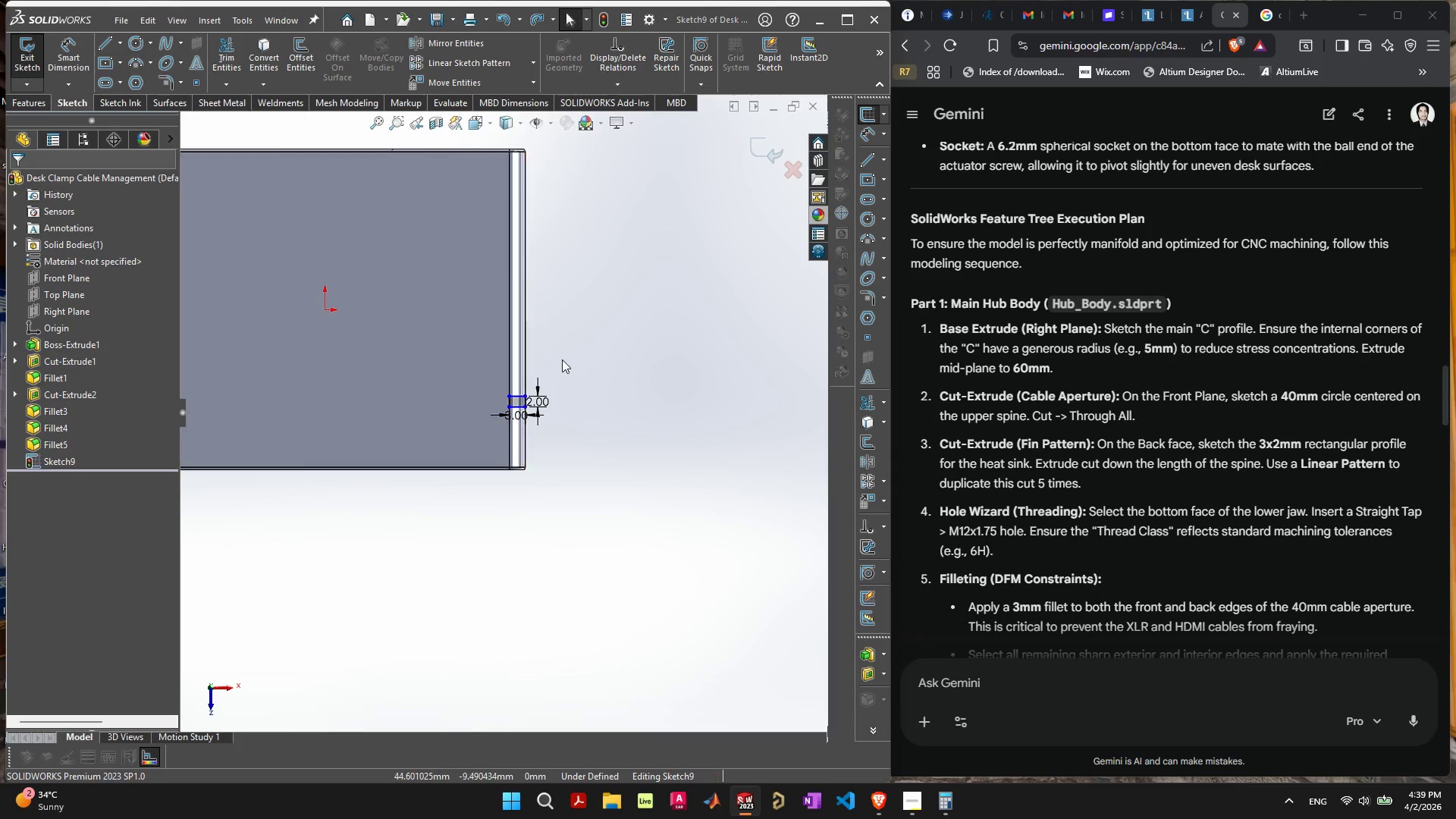 
scroll: coordinate [565, 362], scroll_direction: up, amount: 3.0
 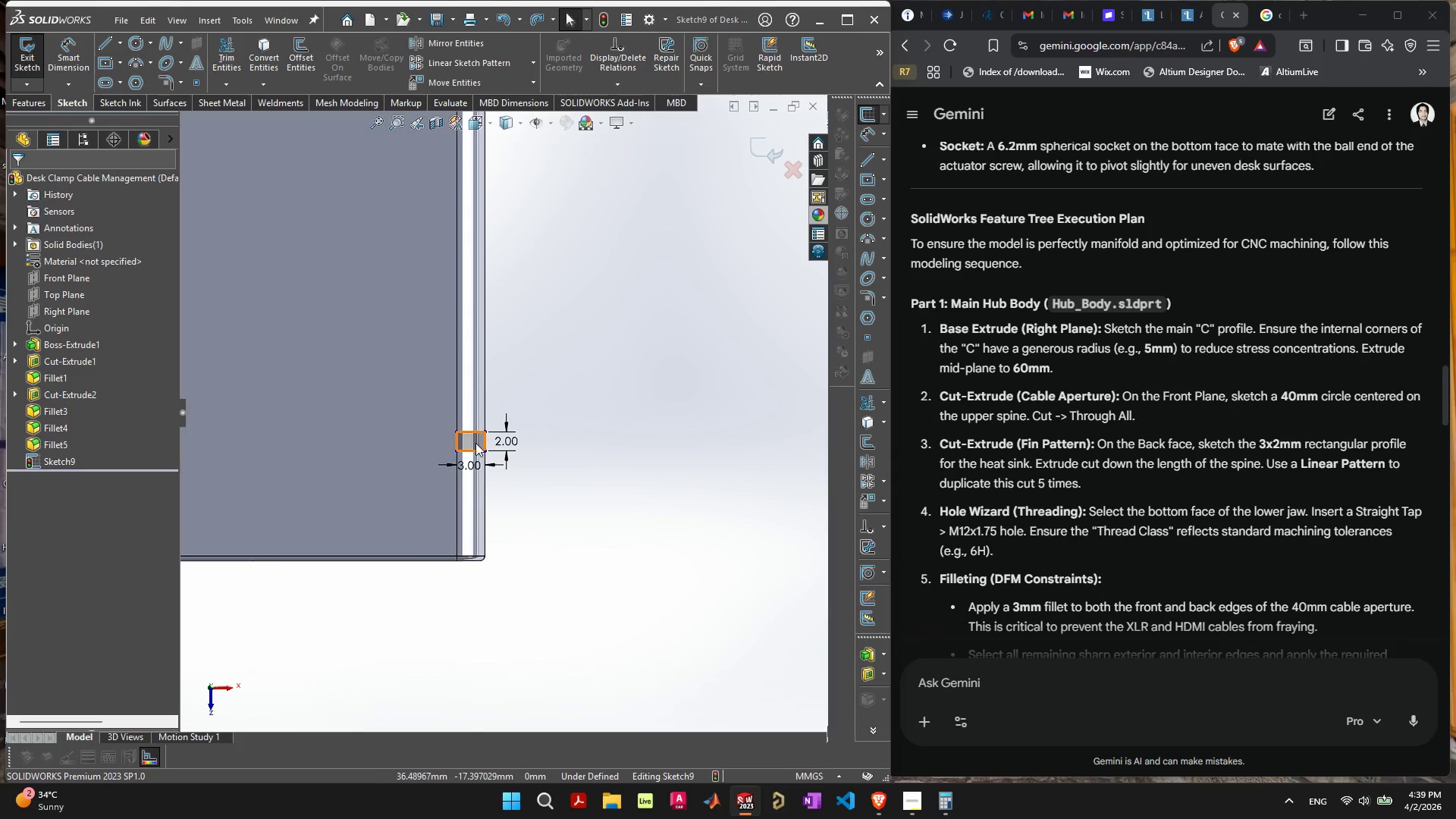 
left_click([475, 442])
 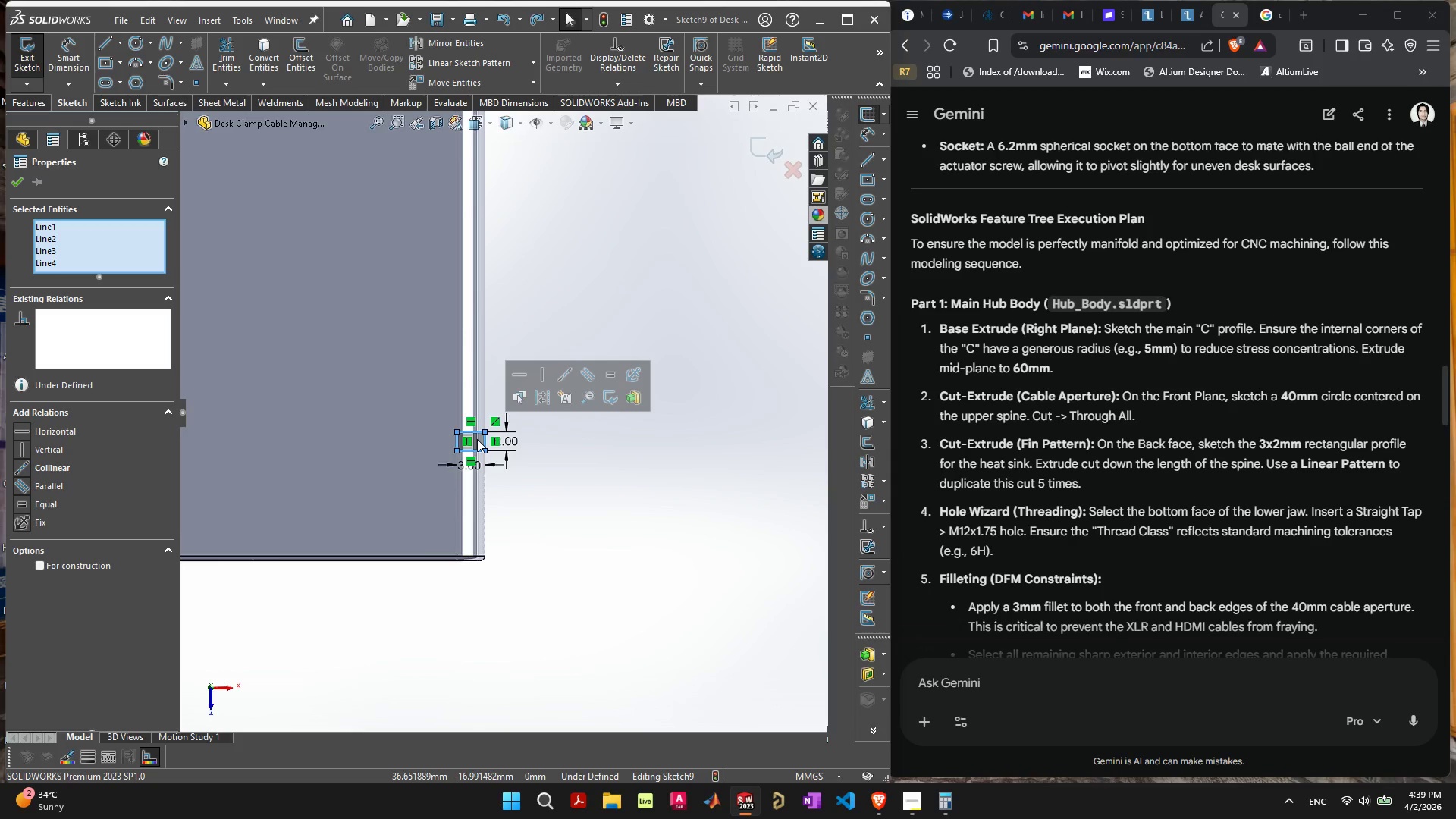 
left_click_drag(start_coordinate=[477, 439], to_coordinate=[475, 474])
 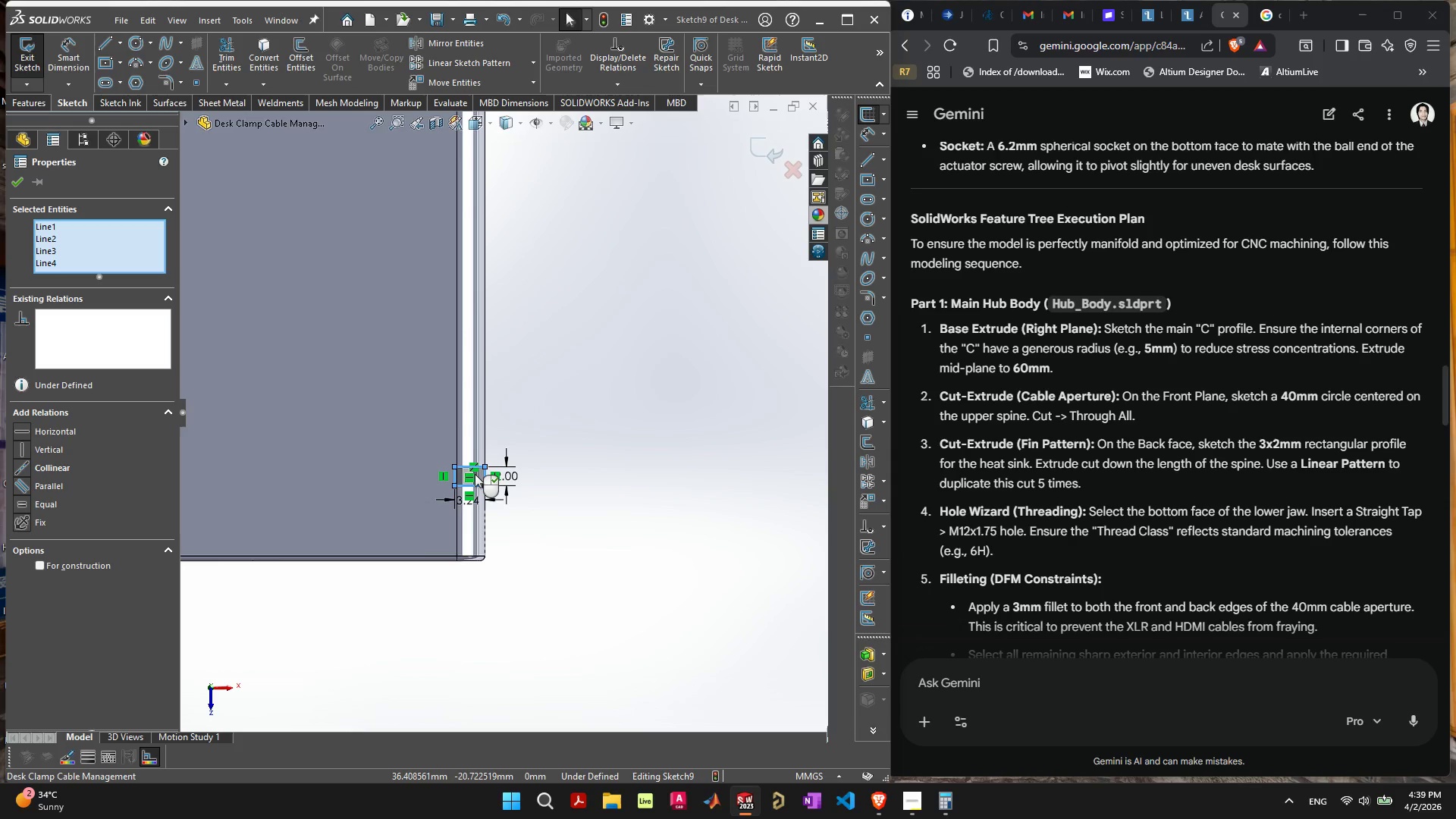 
key(Control+Z)
 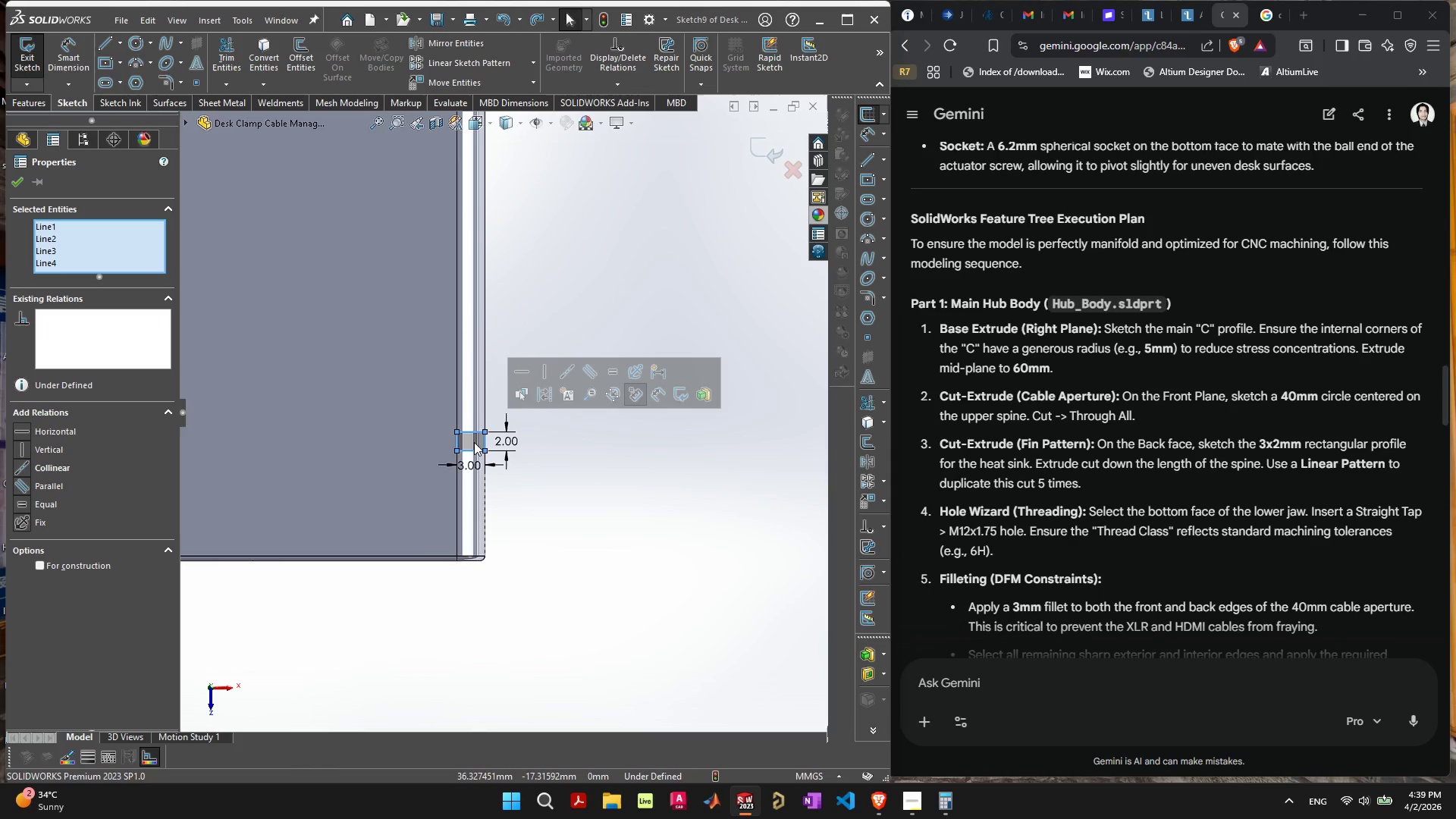 
left_click_drag(start_coordinate=[591, 566], to_coordinate=[591, 560])
 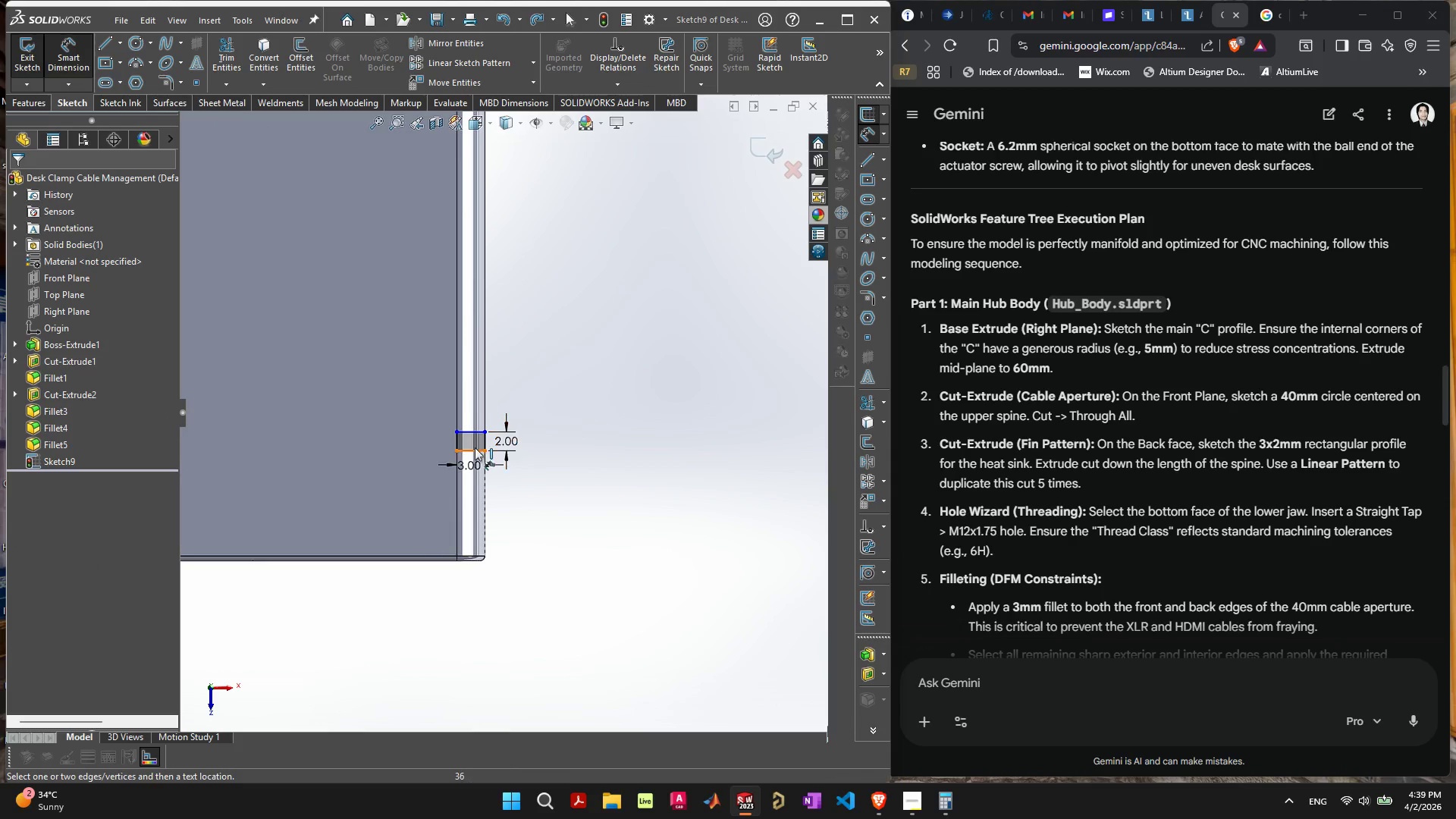 
left_click([466, 450])
 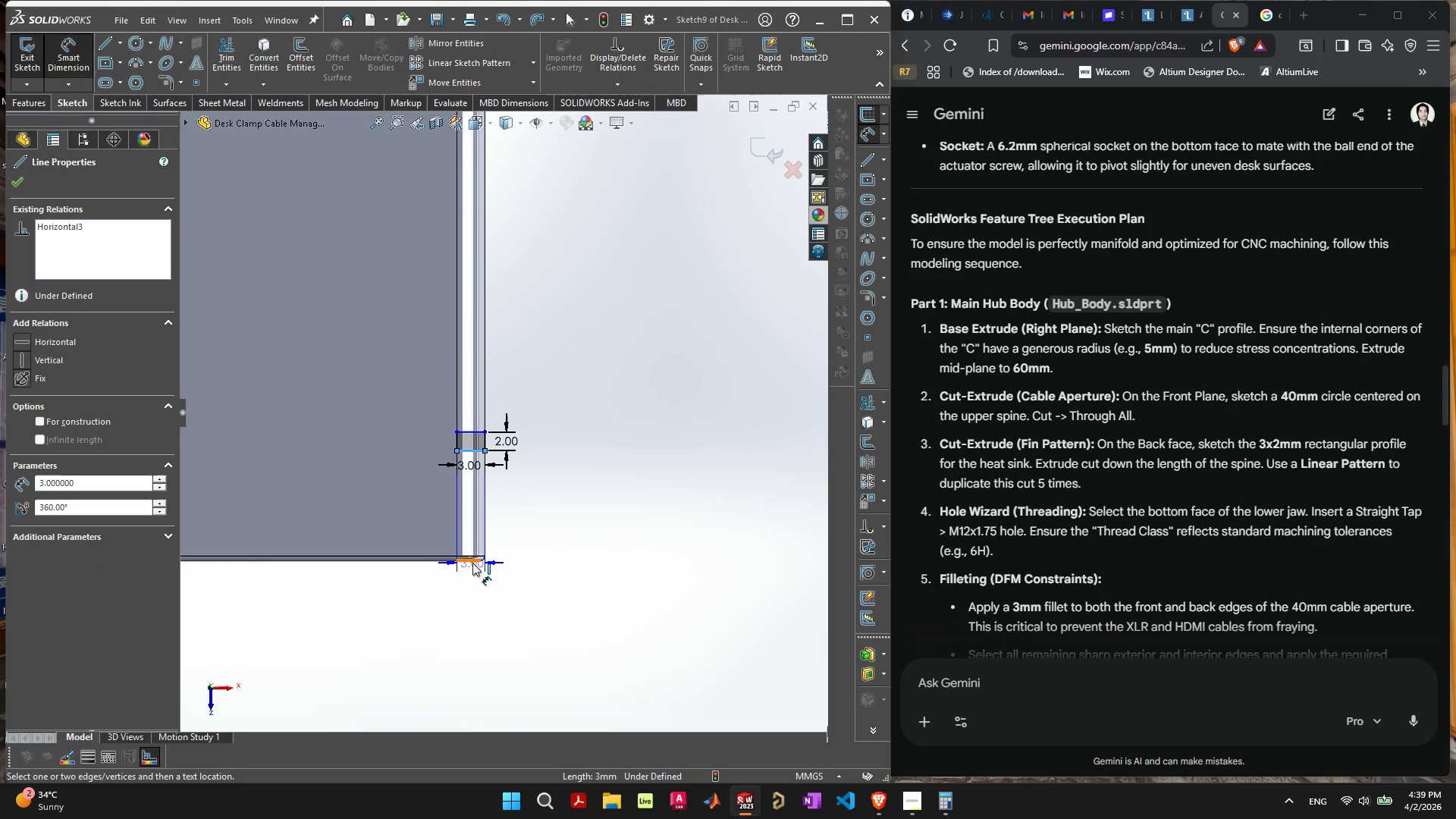 
left_click([472, 563])
 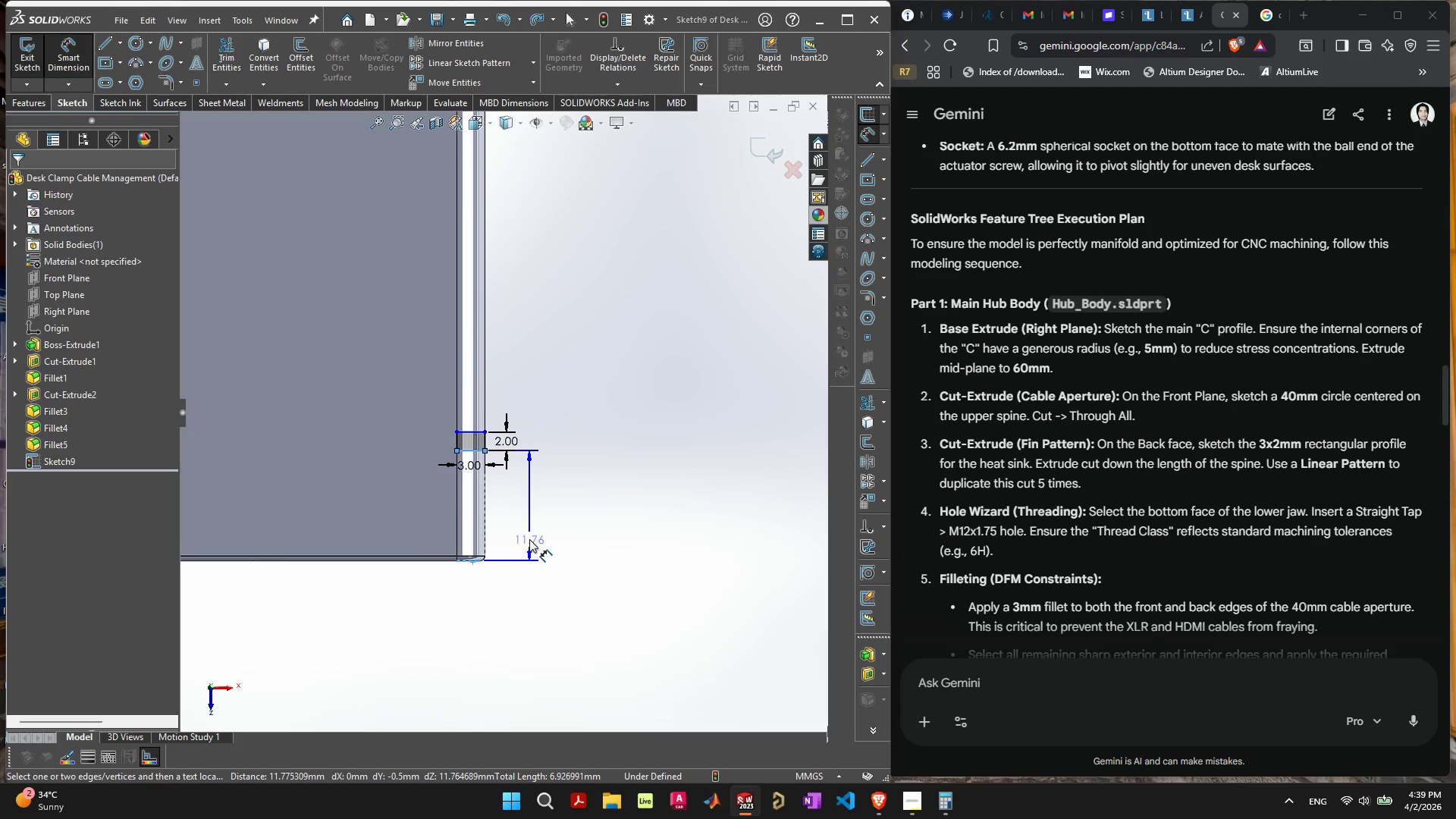 
left_click([529, 540])
 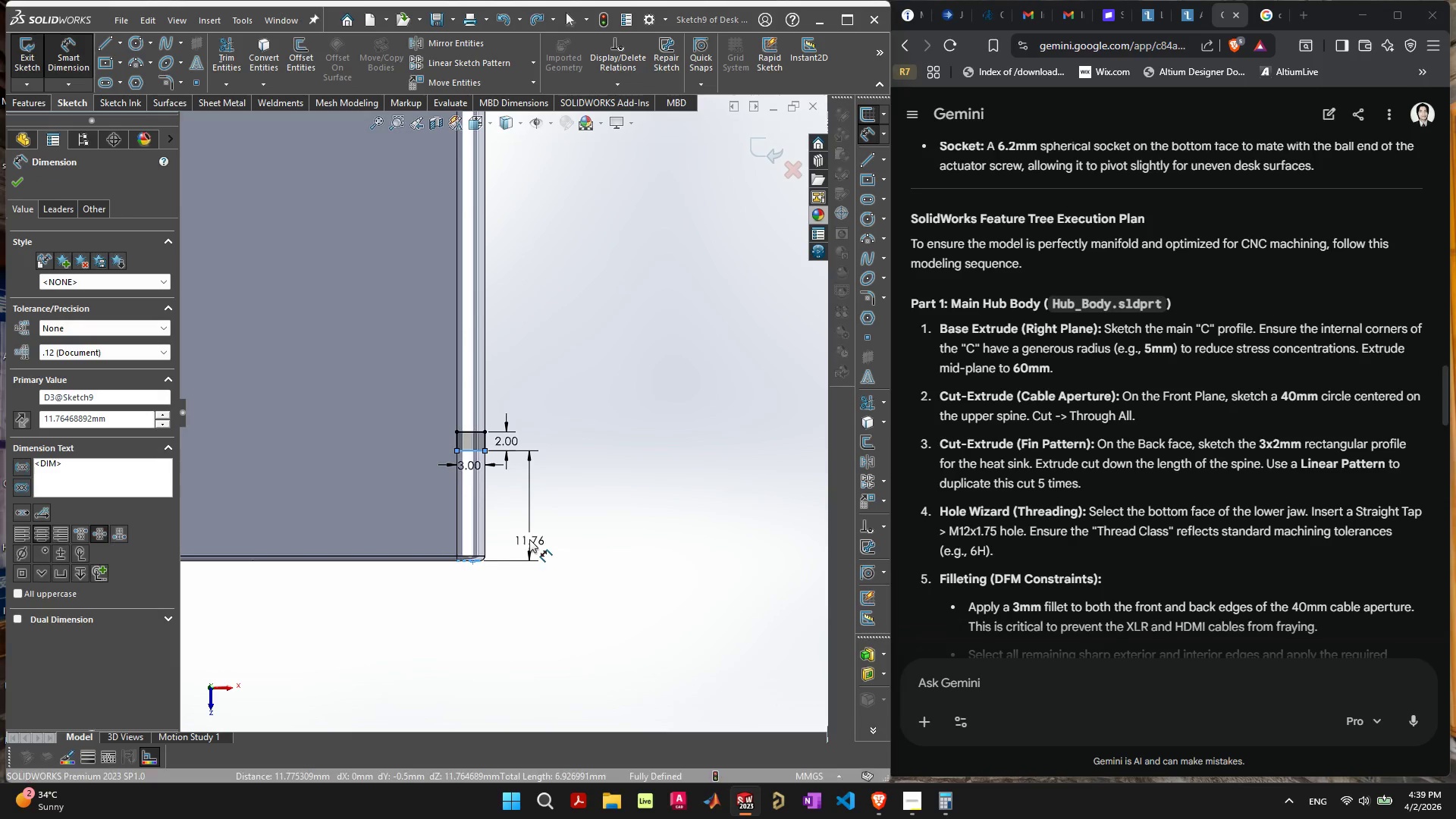 
key(4)
 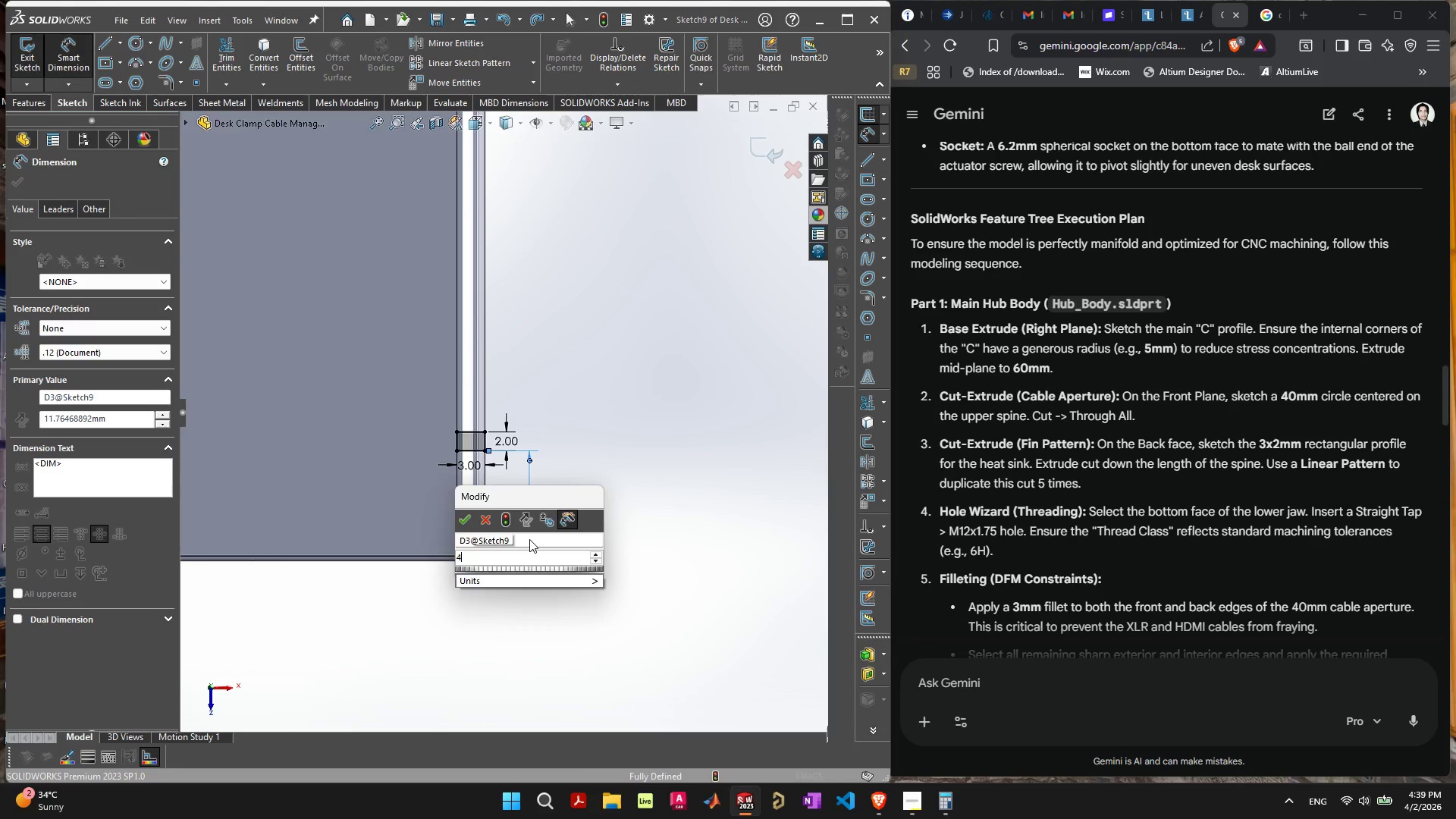 
key(Enter)
 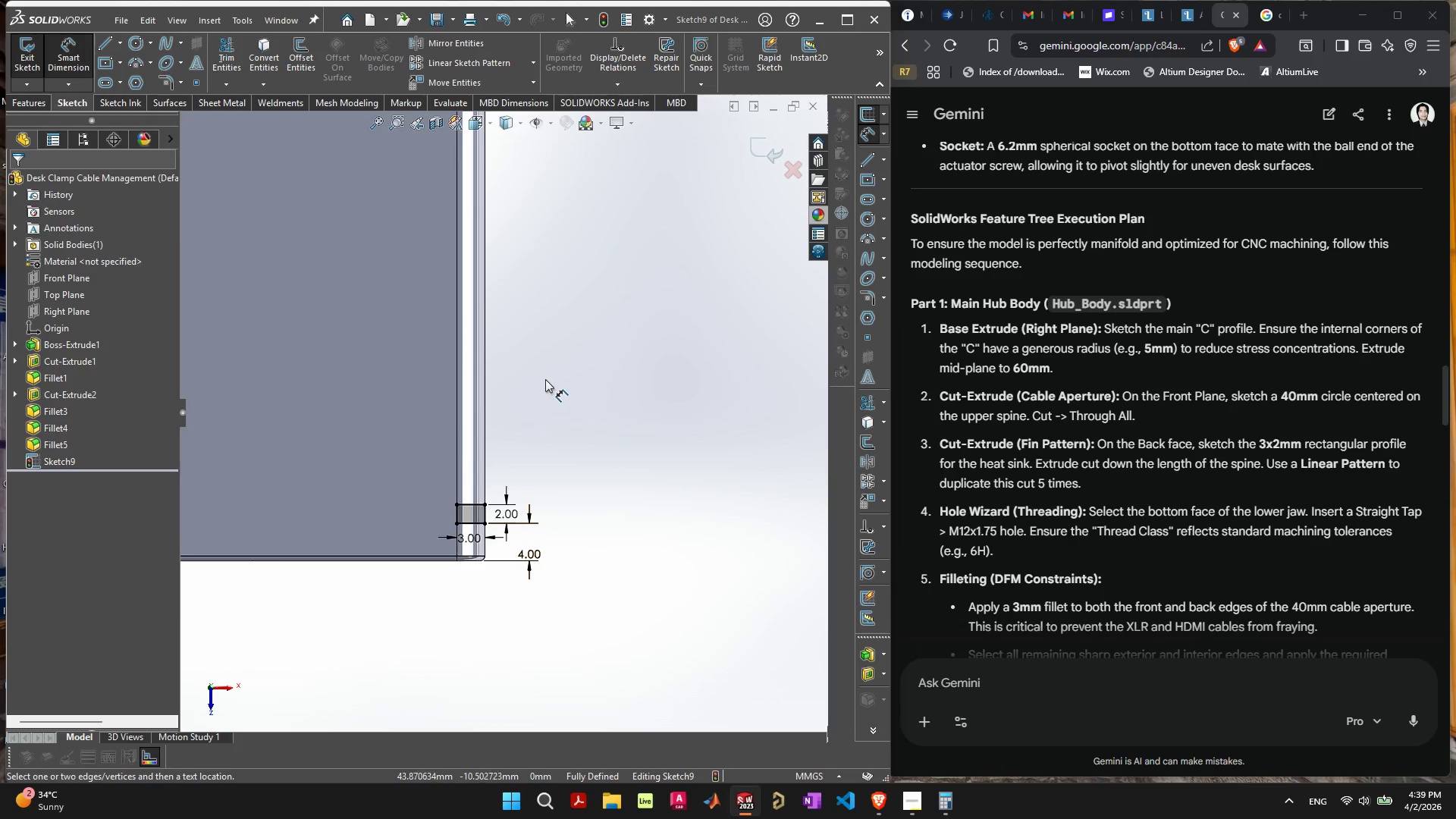 
key(Escape)
 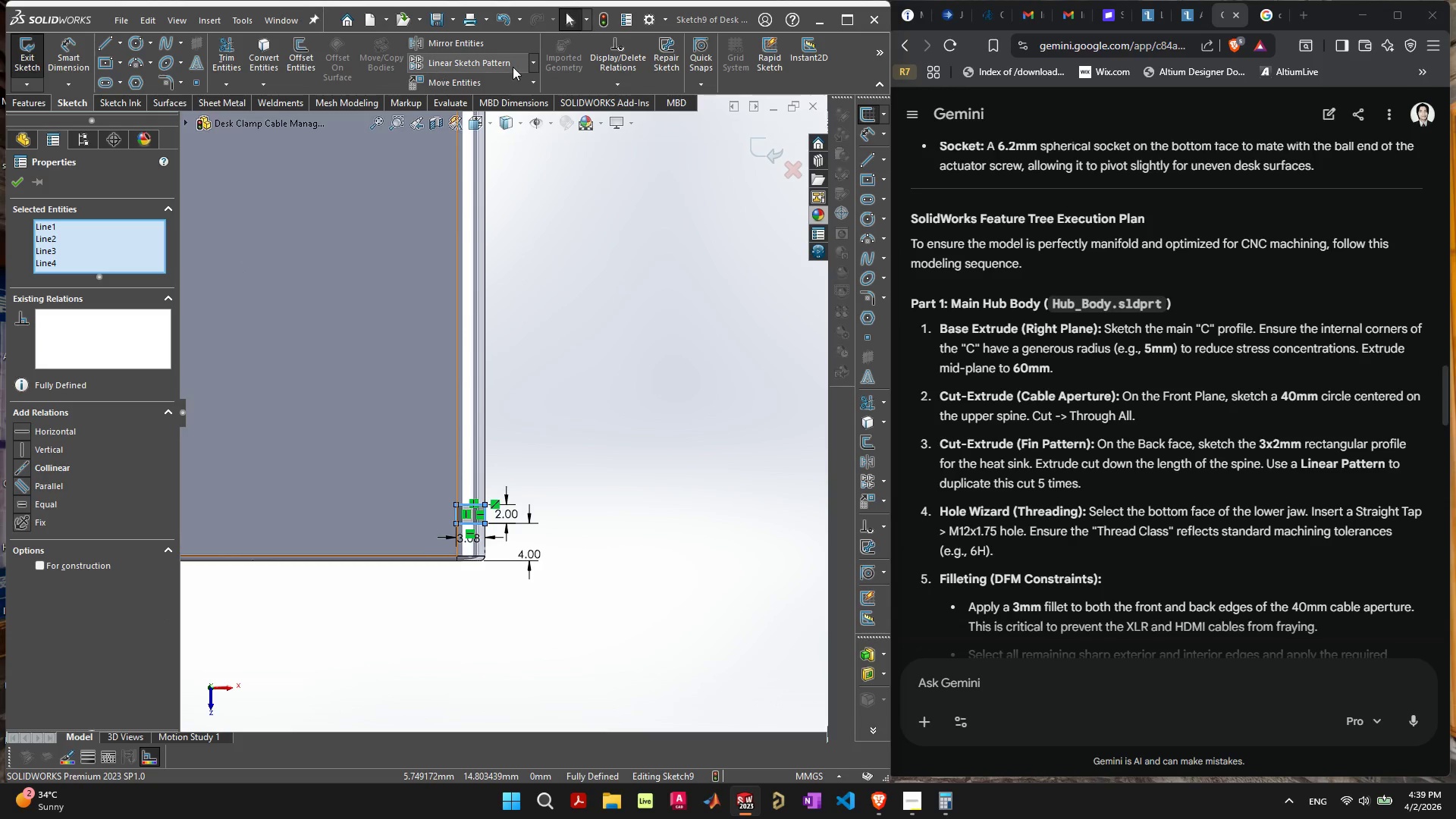 
left_click([503, 65])
 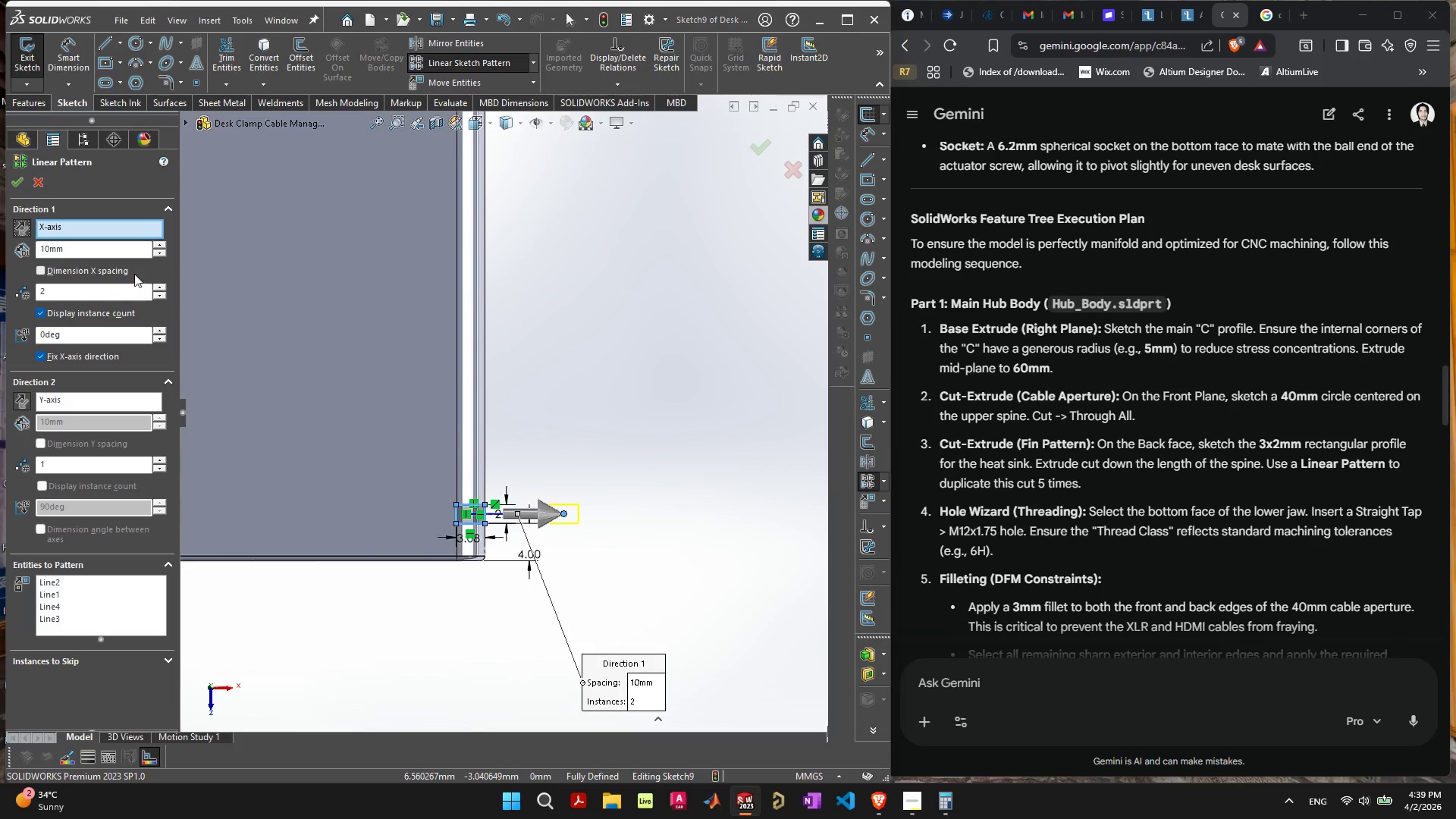 
left_click([162, 297])
 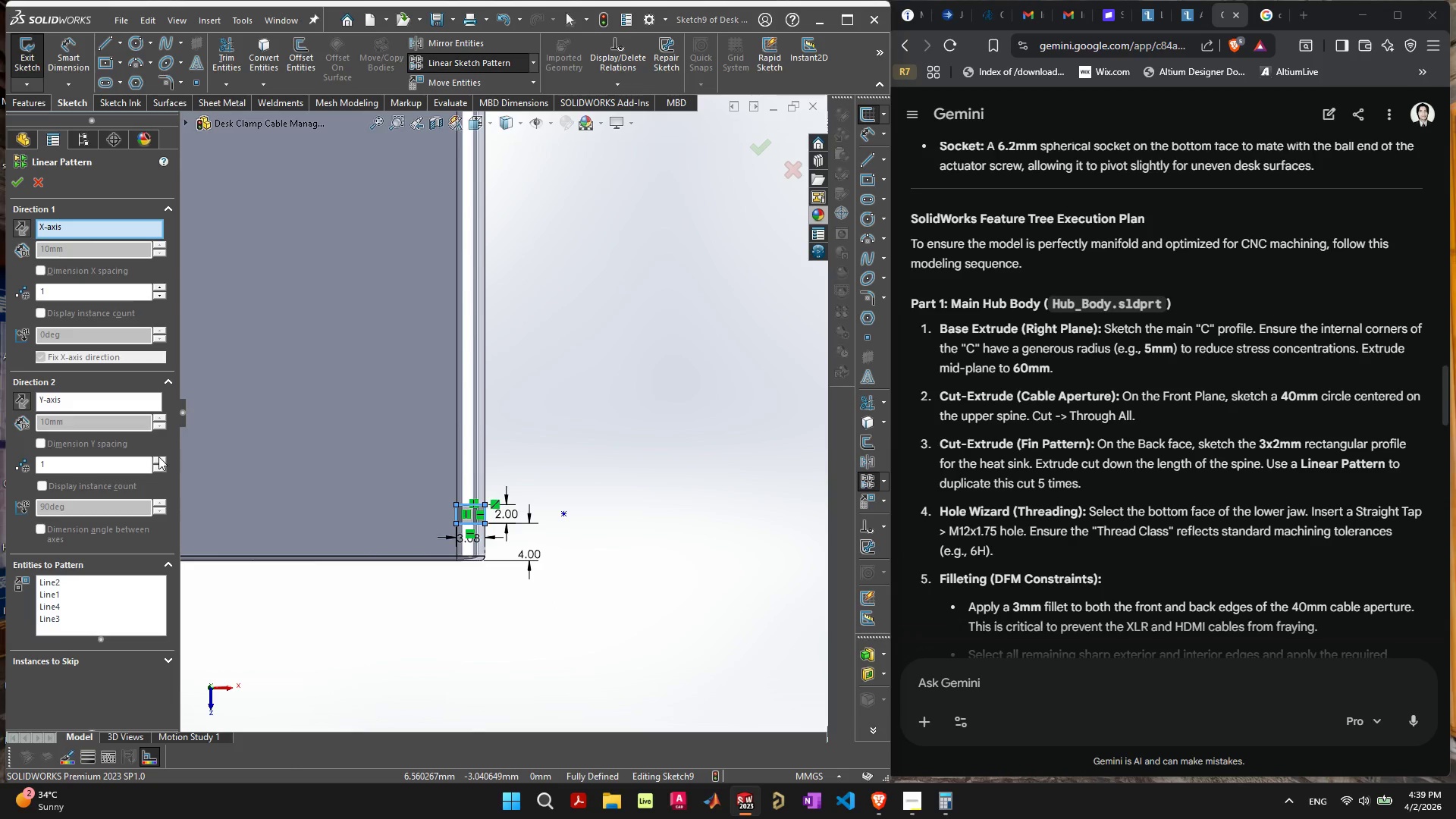 
double_click([158, 457])
 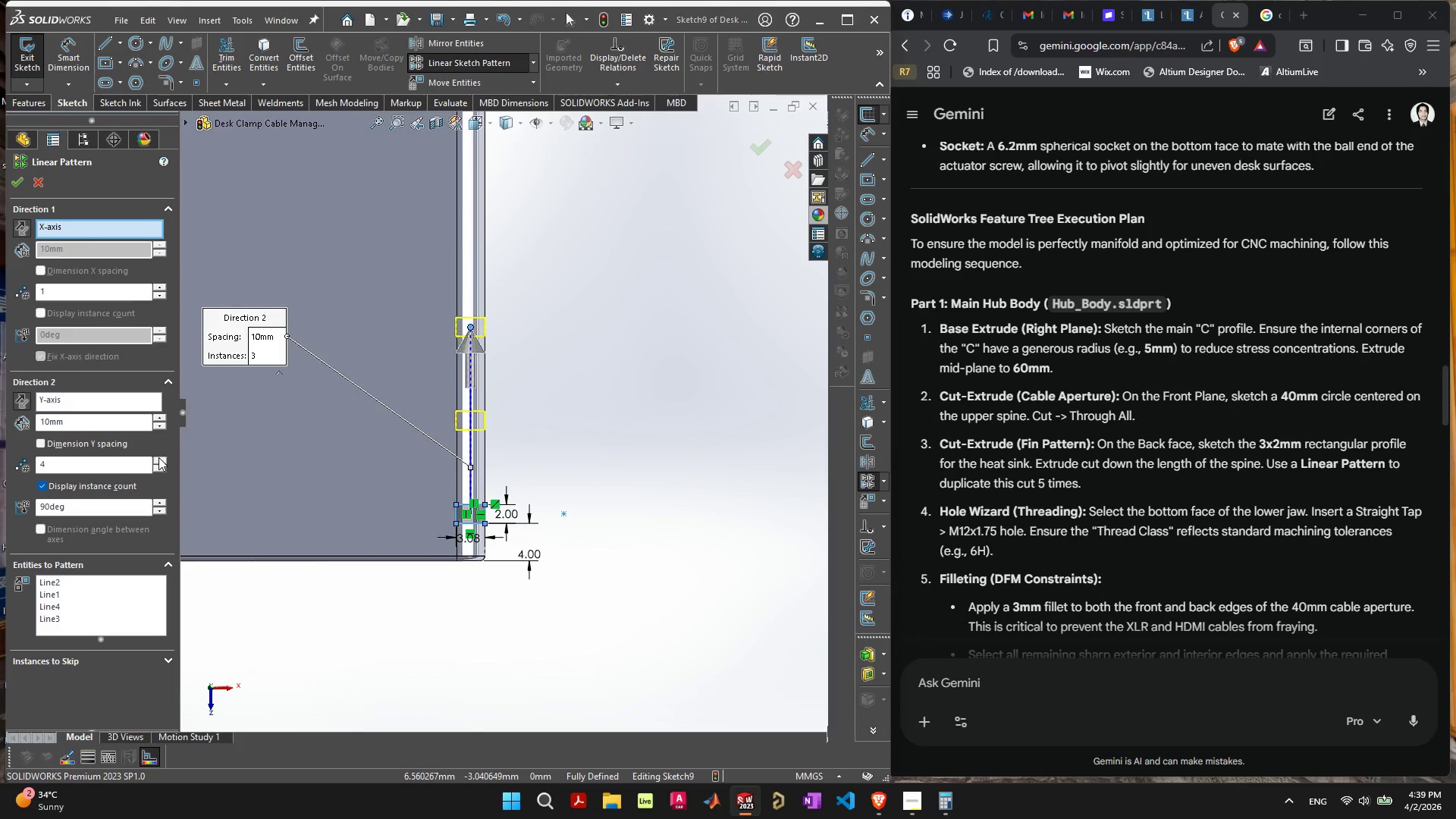 
triple_click([158, 457])
 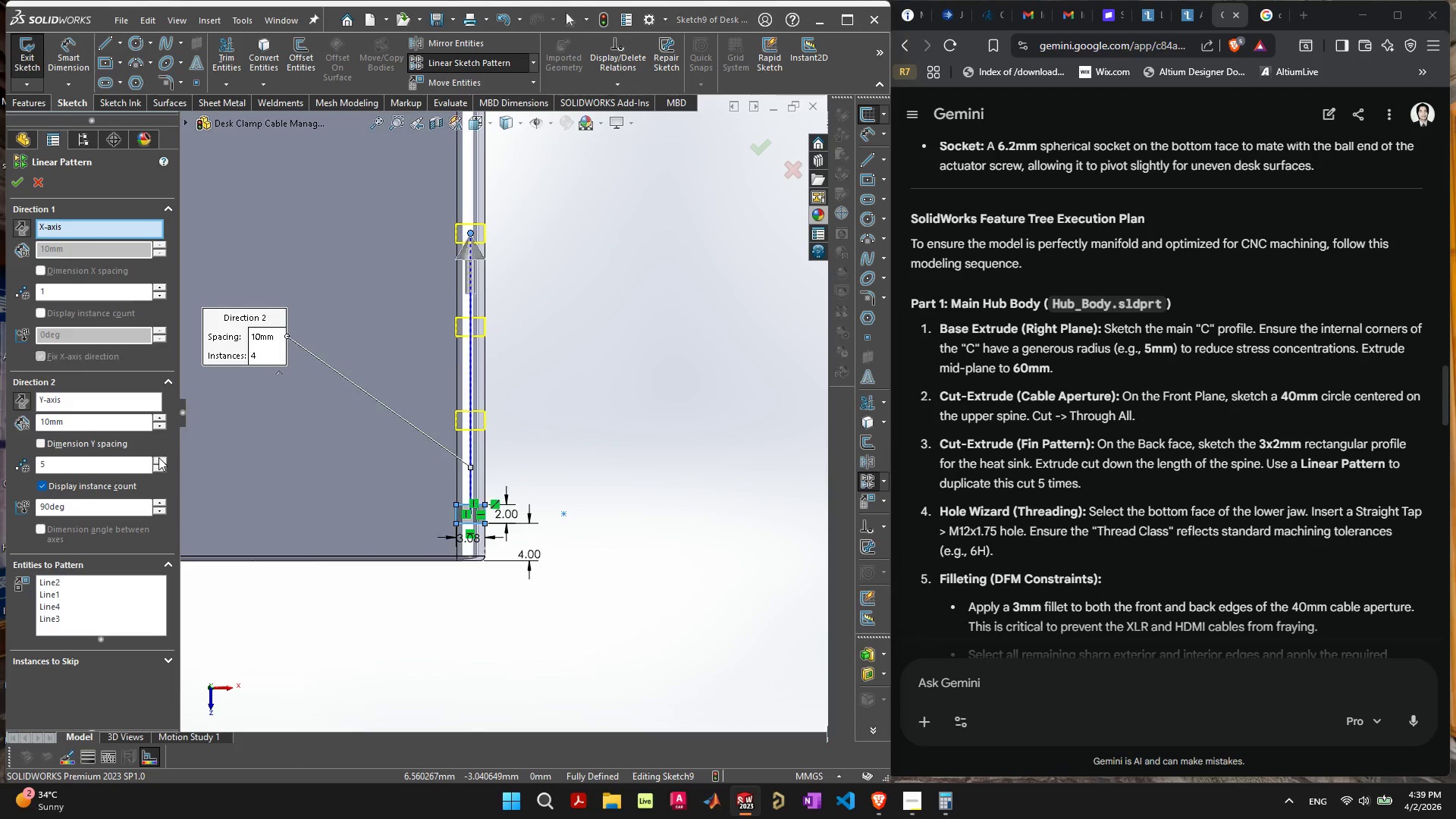 
triple_click([158, 457])
 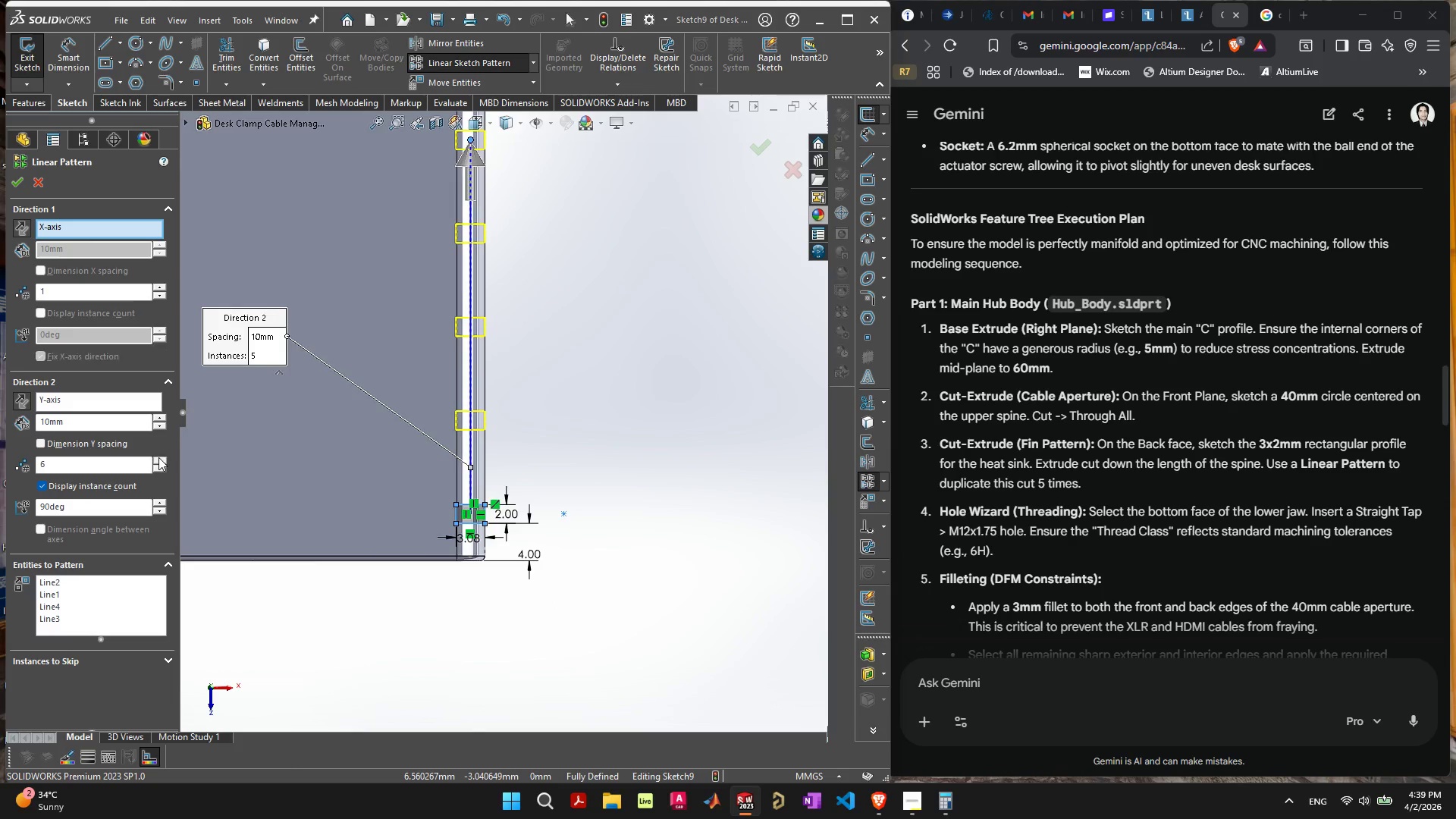 
triple_click([158, 457])
 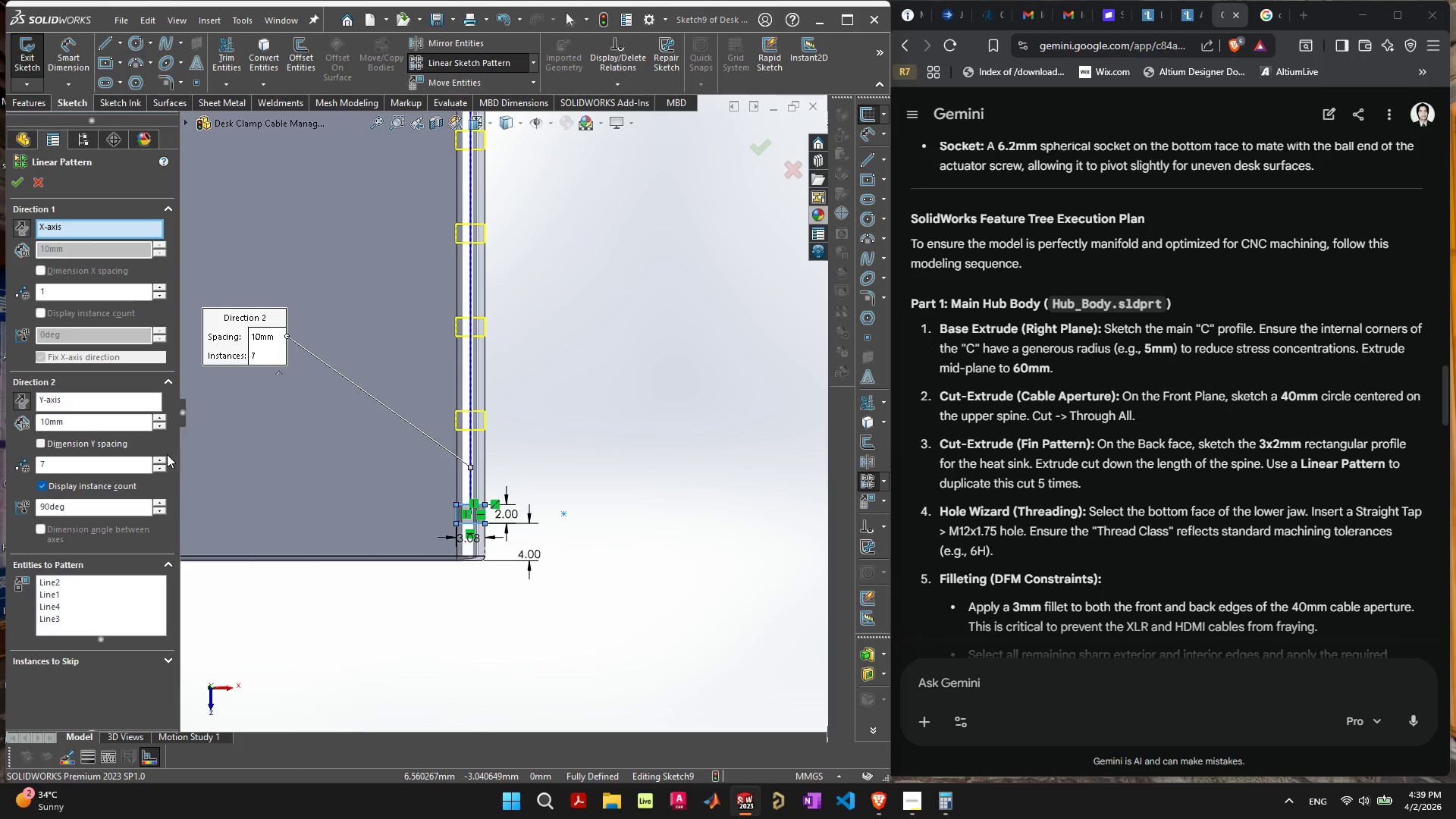 
scroll: coordinate [227, 441], scroll_direction: down, amount: 7.0
 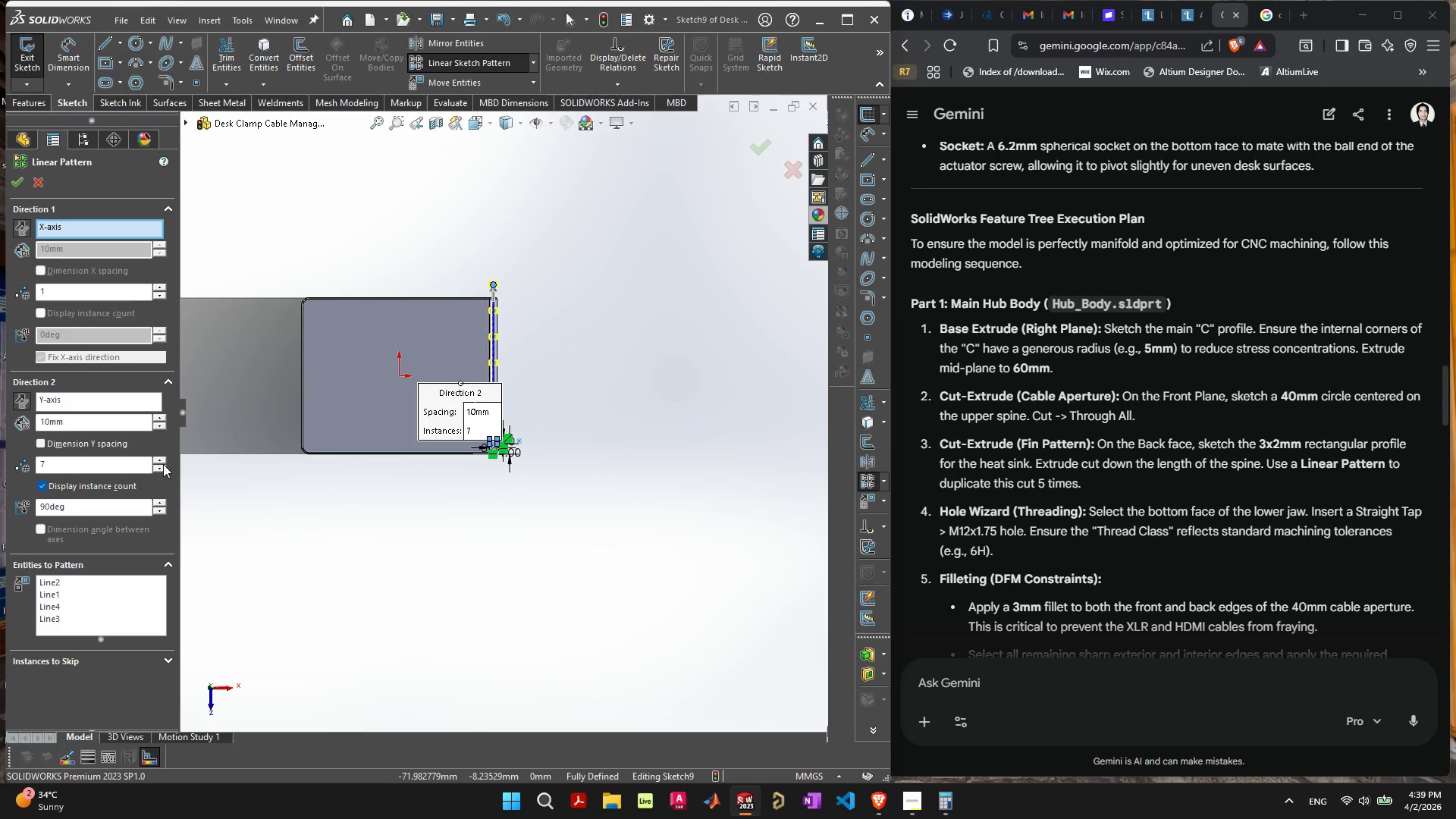 
double_click([162, 461])
 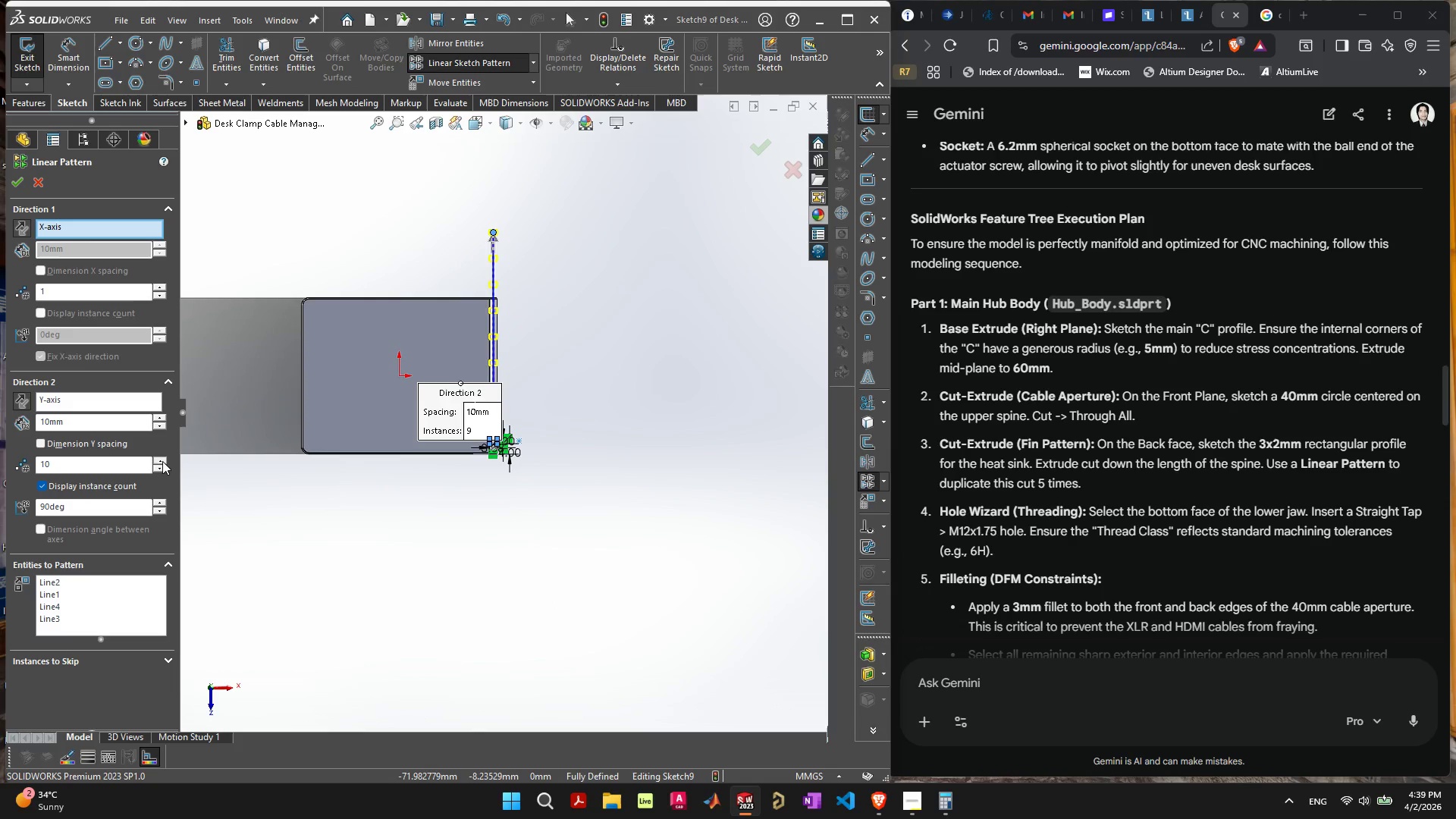 
triple_click([162, 461])
 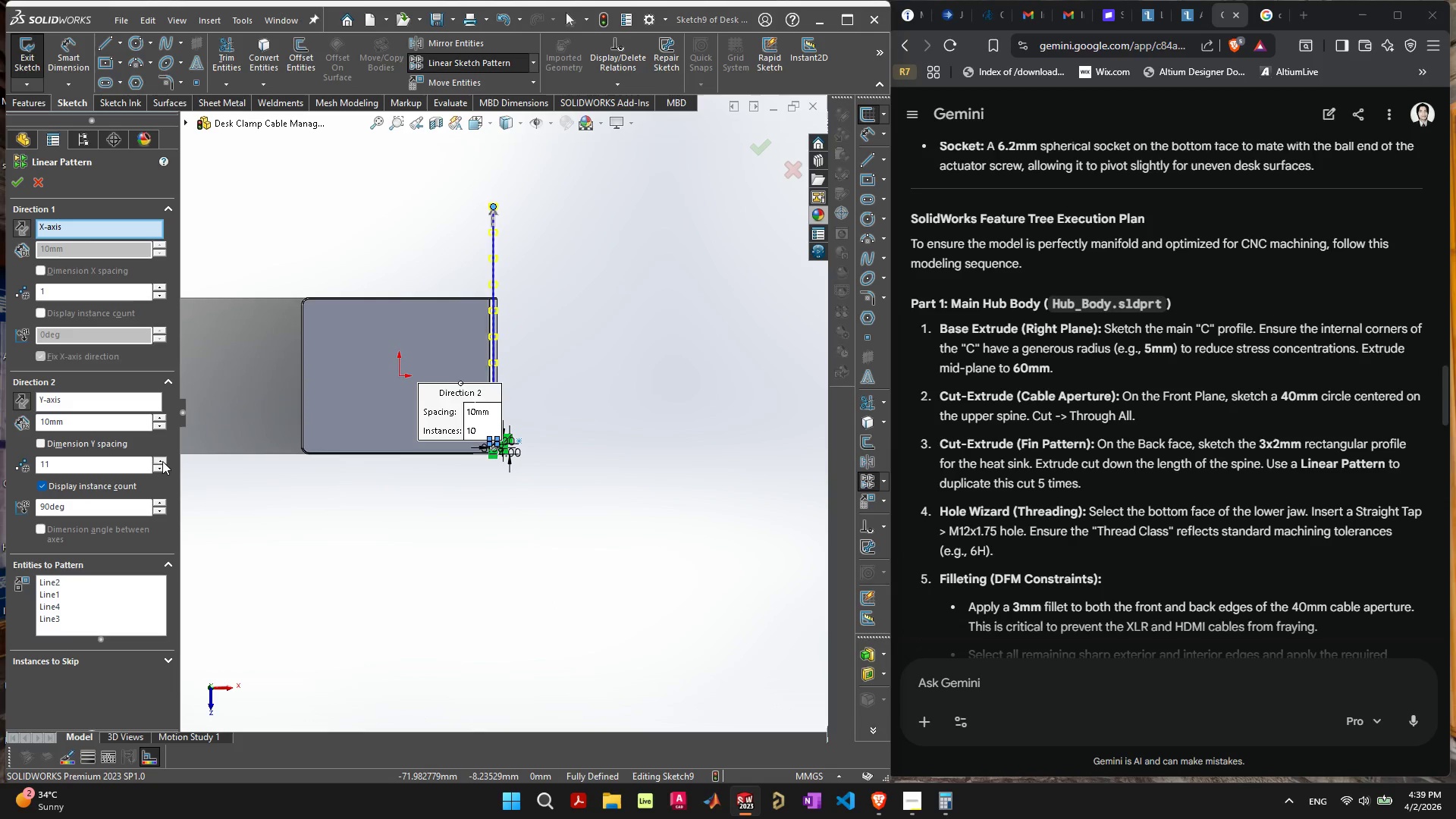 
triple_click([162, 461])
 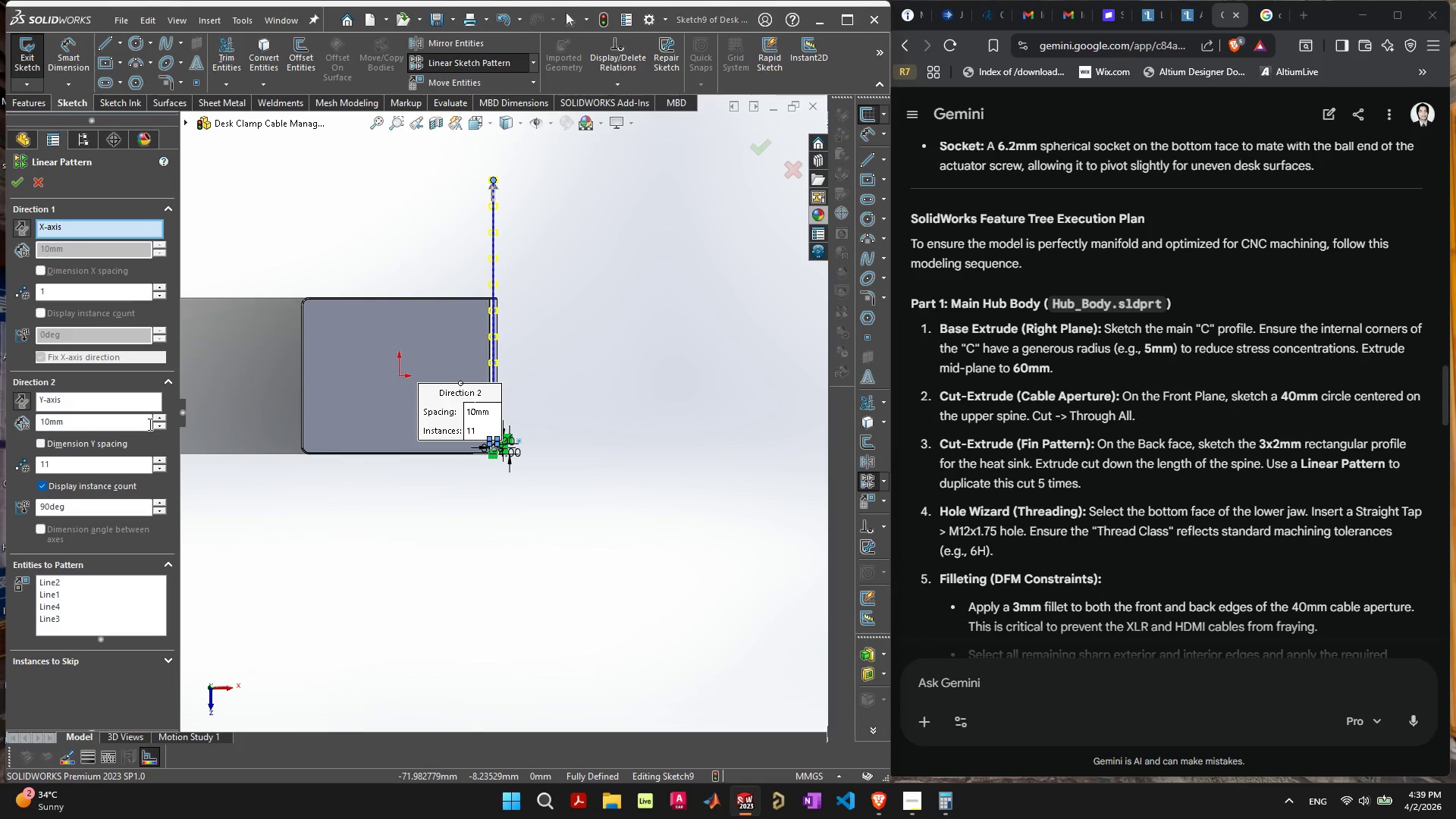 
left_click([149, 424])
 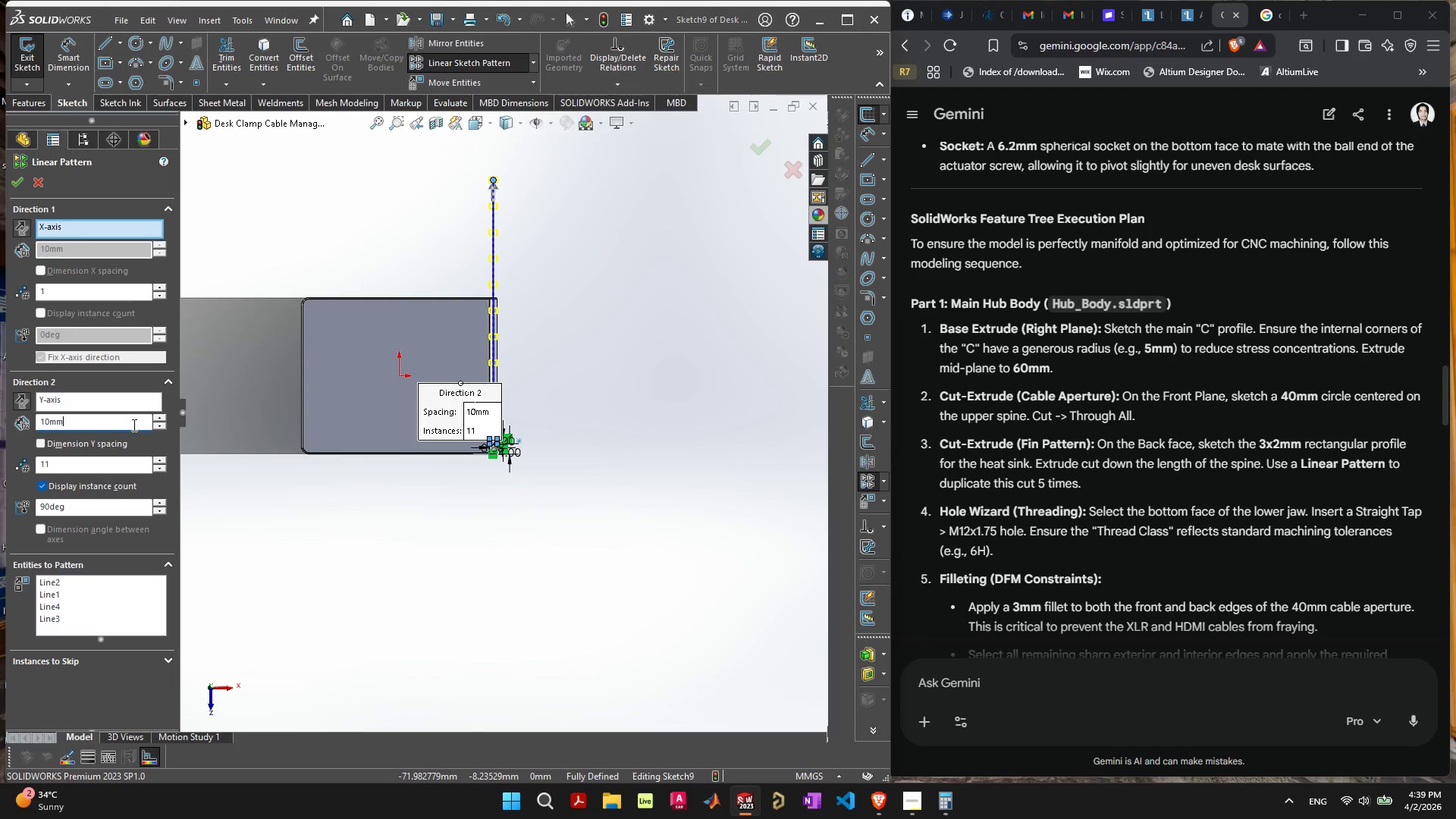 
left_click_drag(start_coordinate=[132, 425], to_coordinate=[0, 418])
 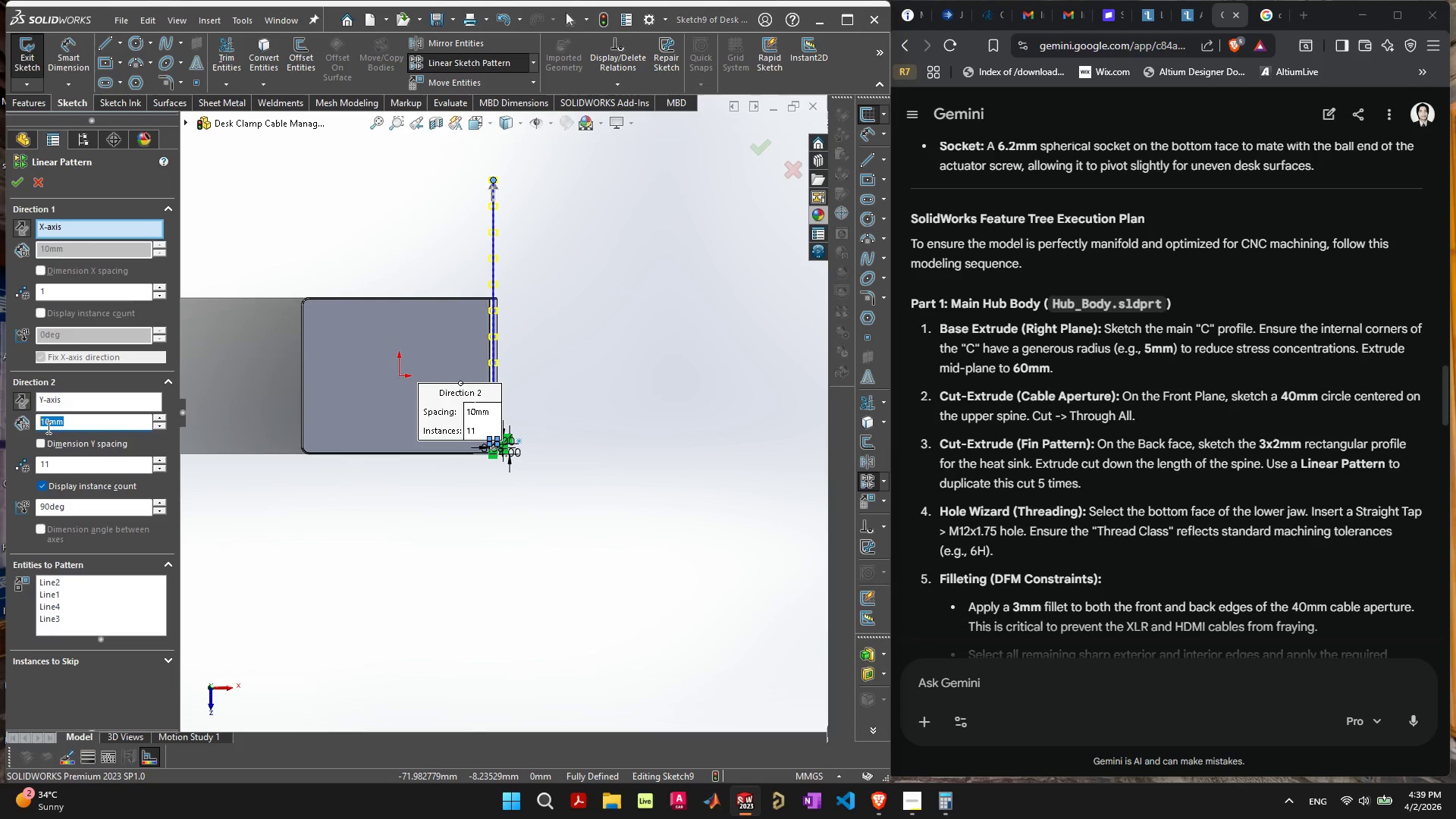 
key(4)
 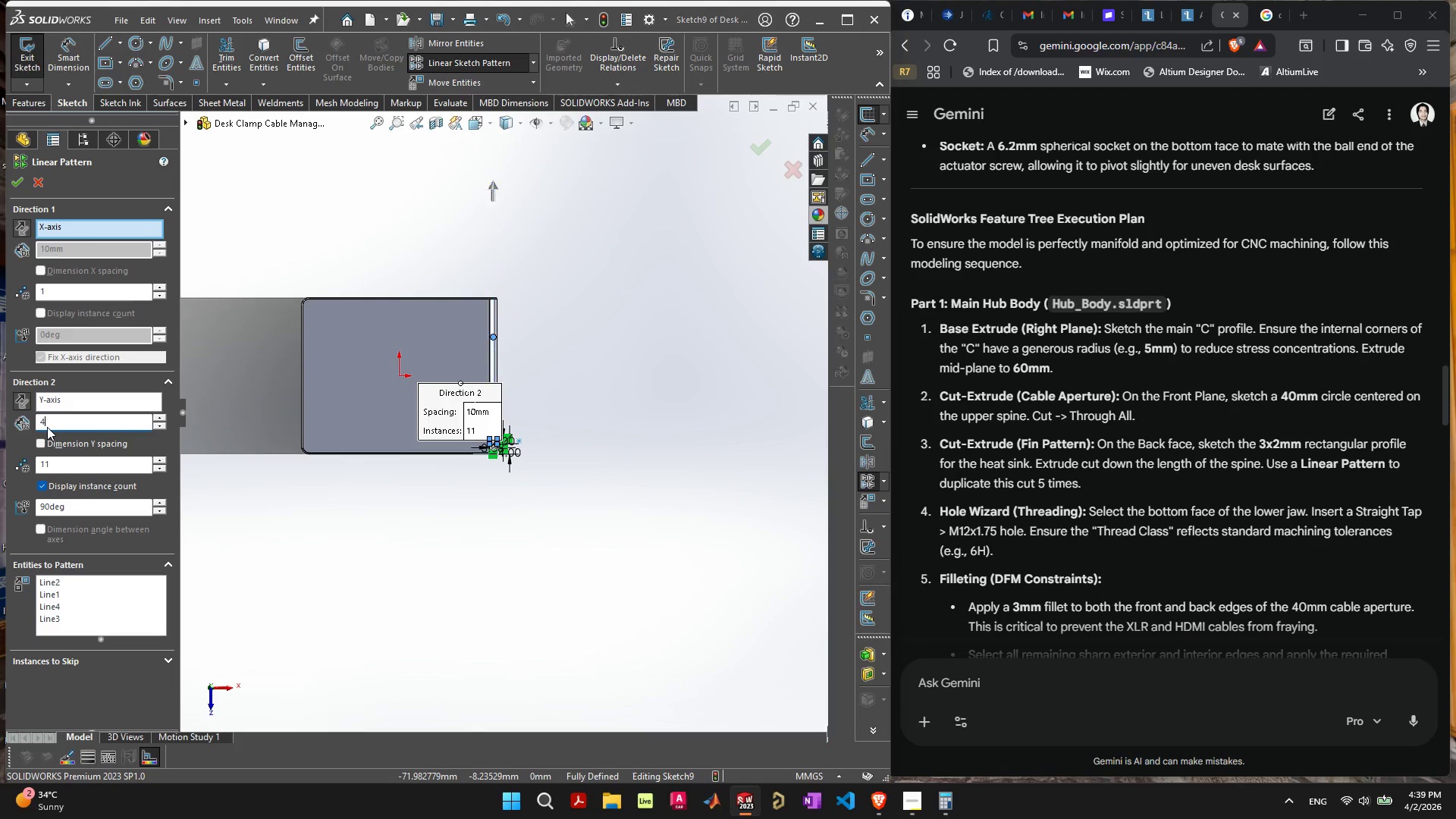 
key(Enter)
 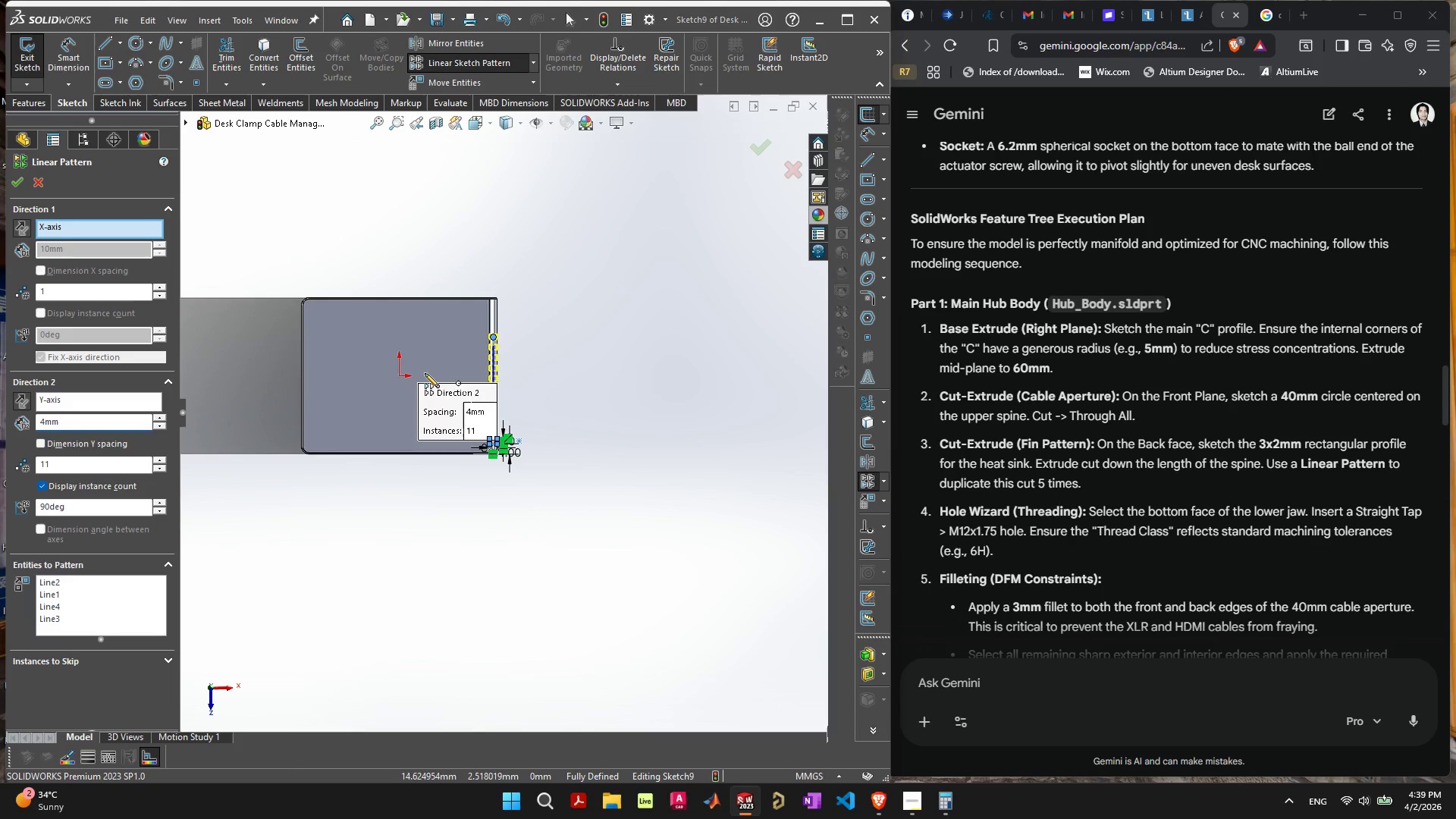 
scroll: coordinate [521, 366], scroll_direction: up, amount: 4.0
 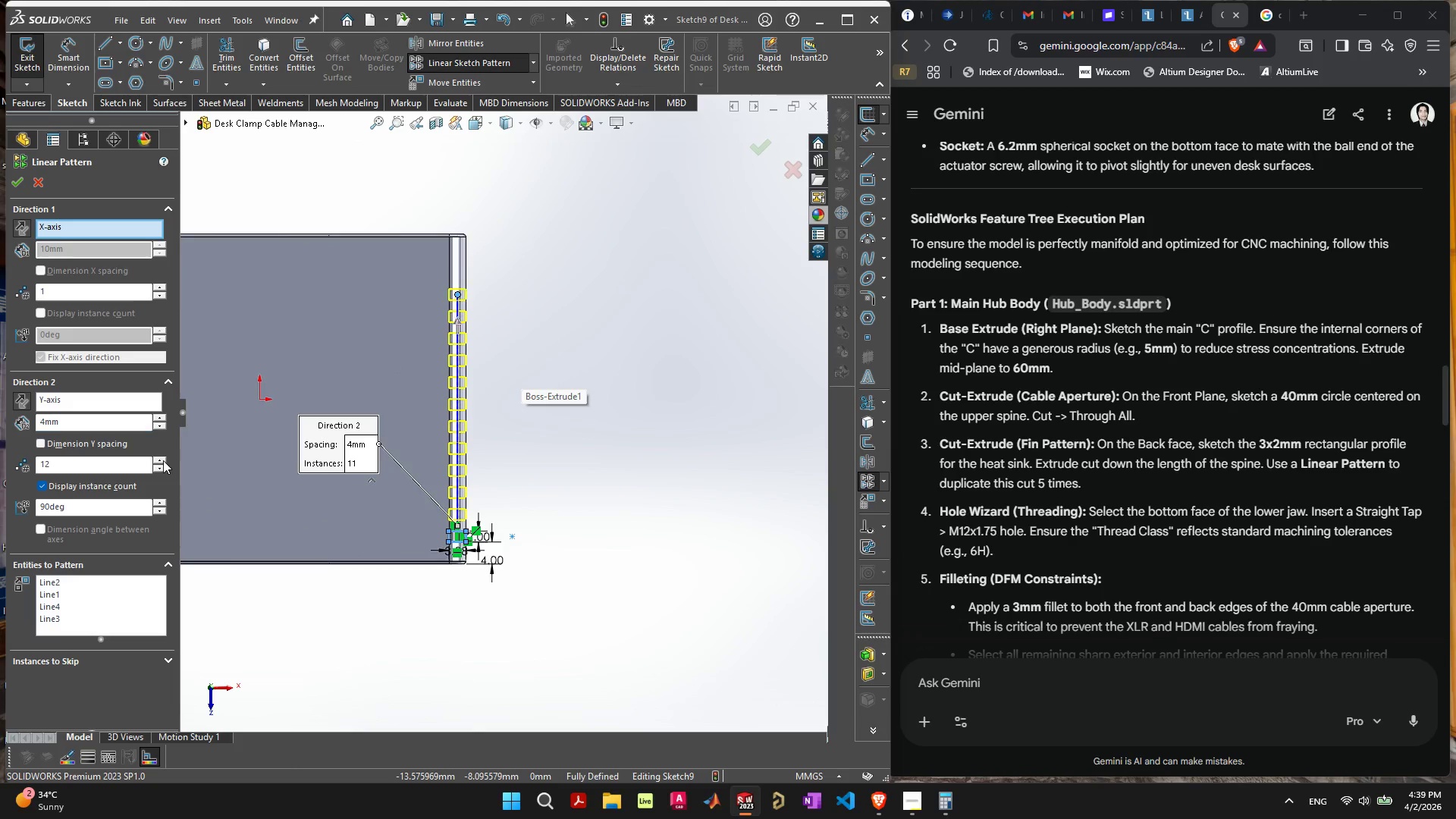 
double_click([163, 460])
 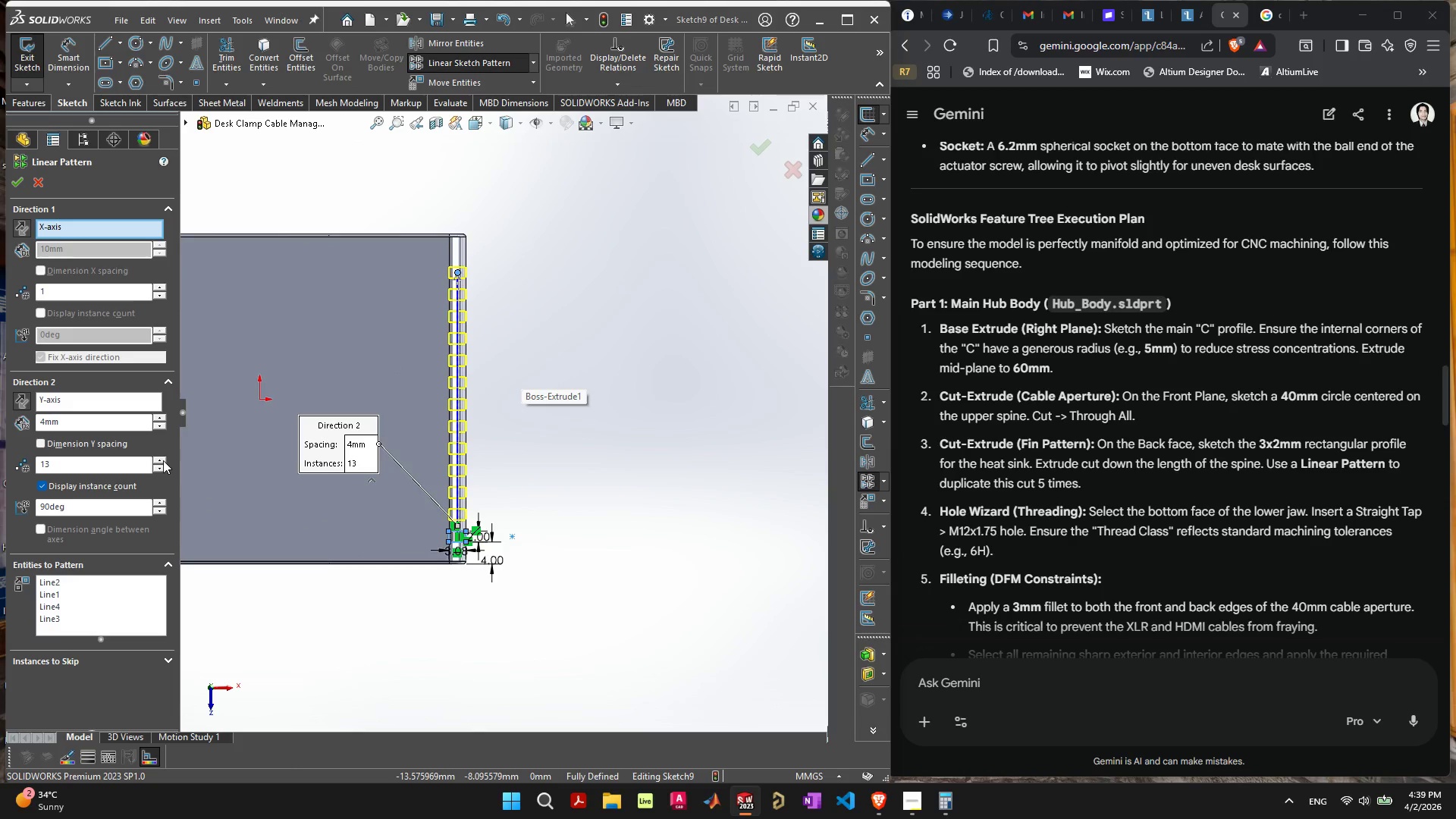 
triple_click([163, 460])
 